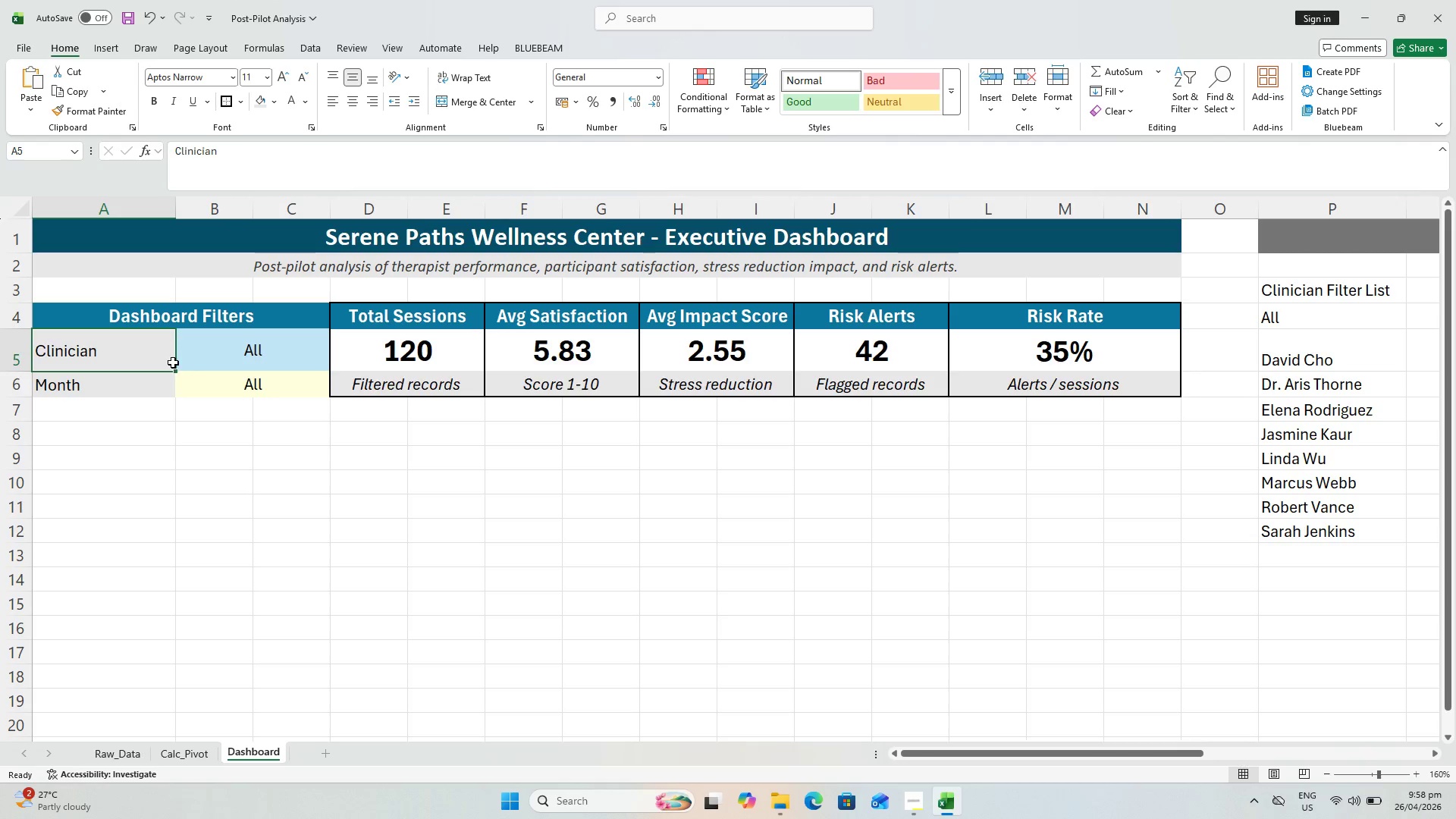 
left_click([135, 312])
 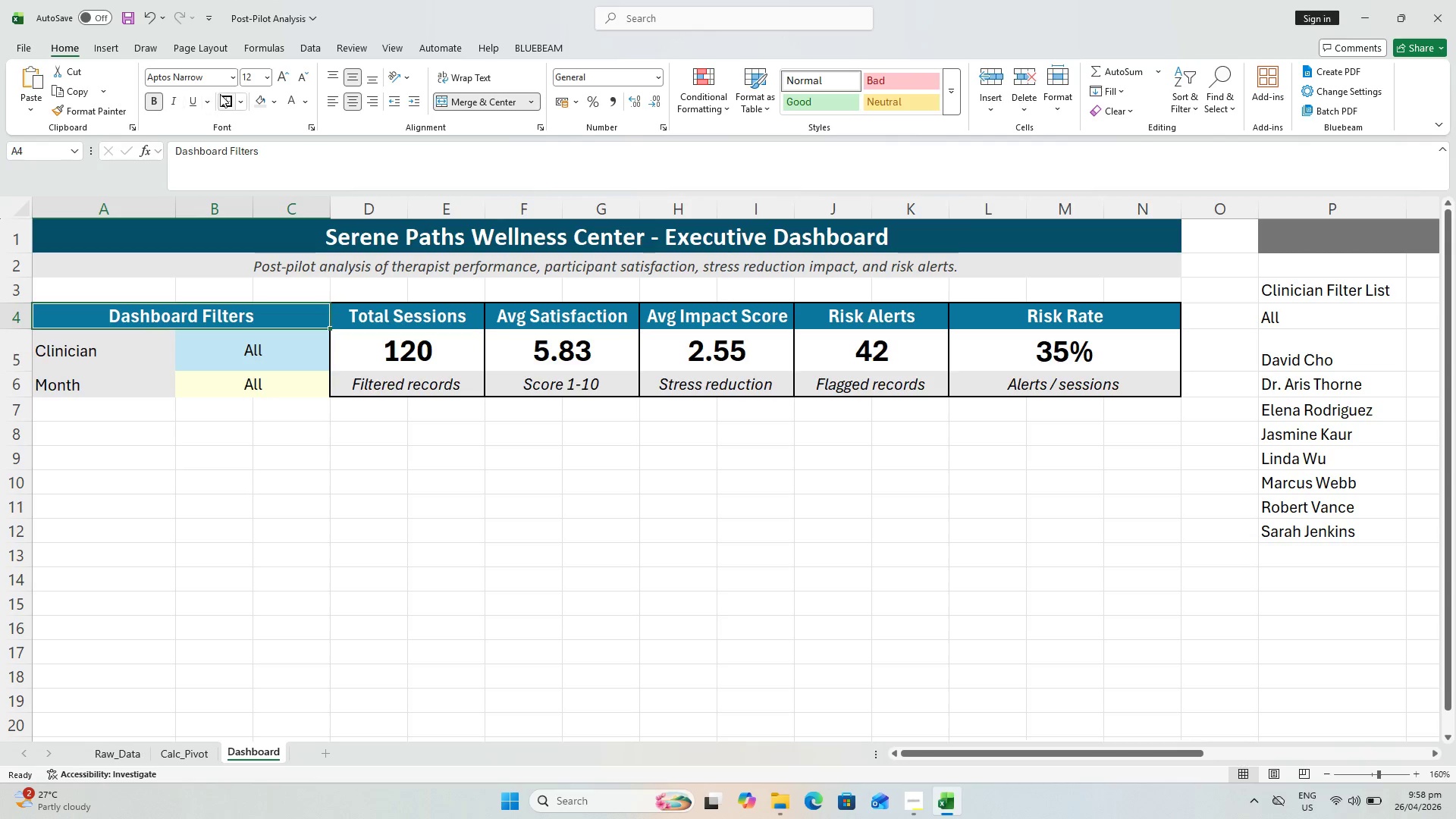 
left_click([228, 99])
 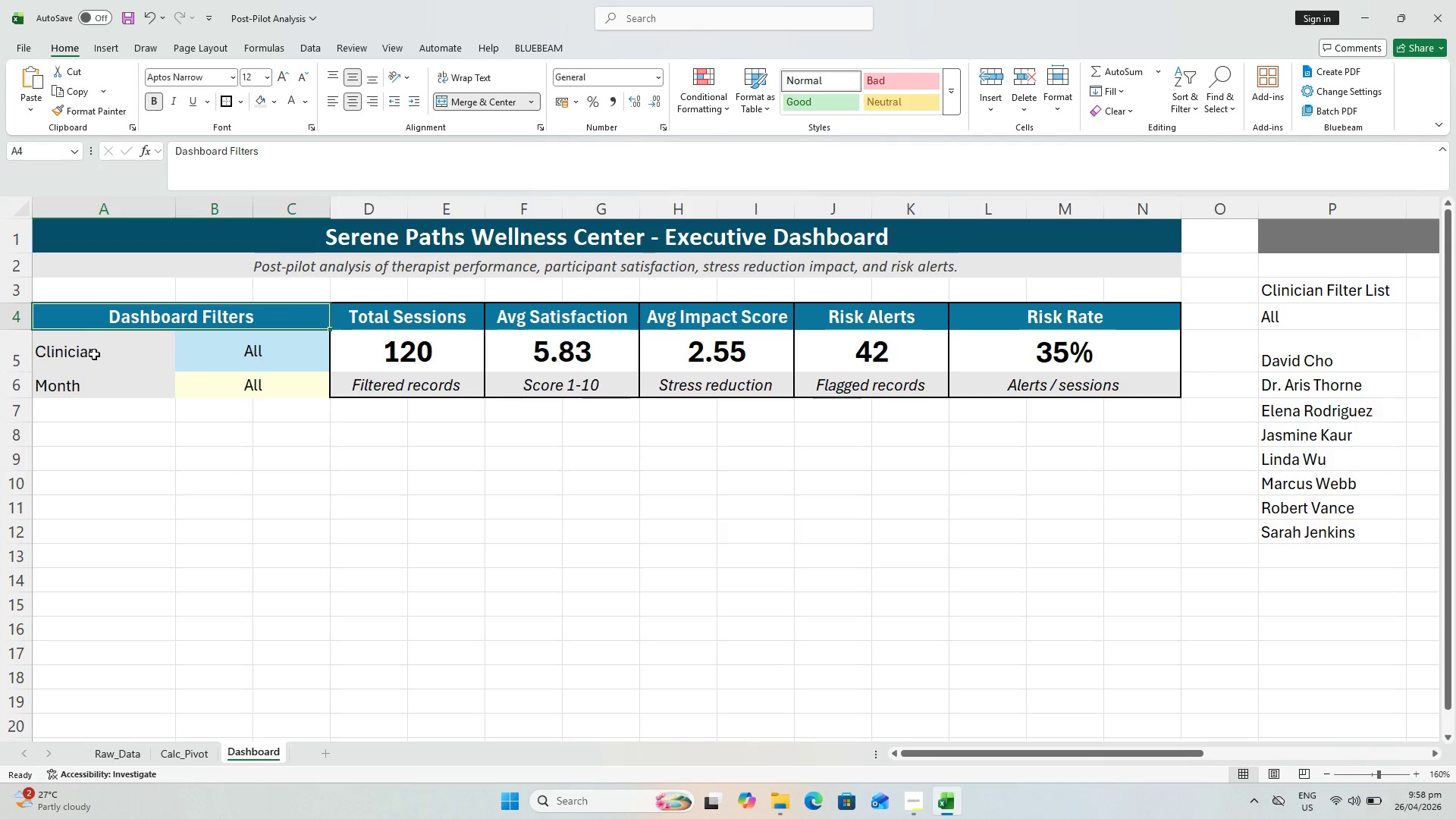 
left_click_drag(start_coordinate=[93, 353], to_coordinate=[216, 351])
 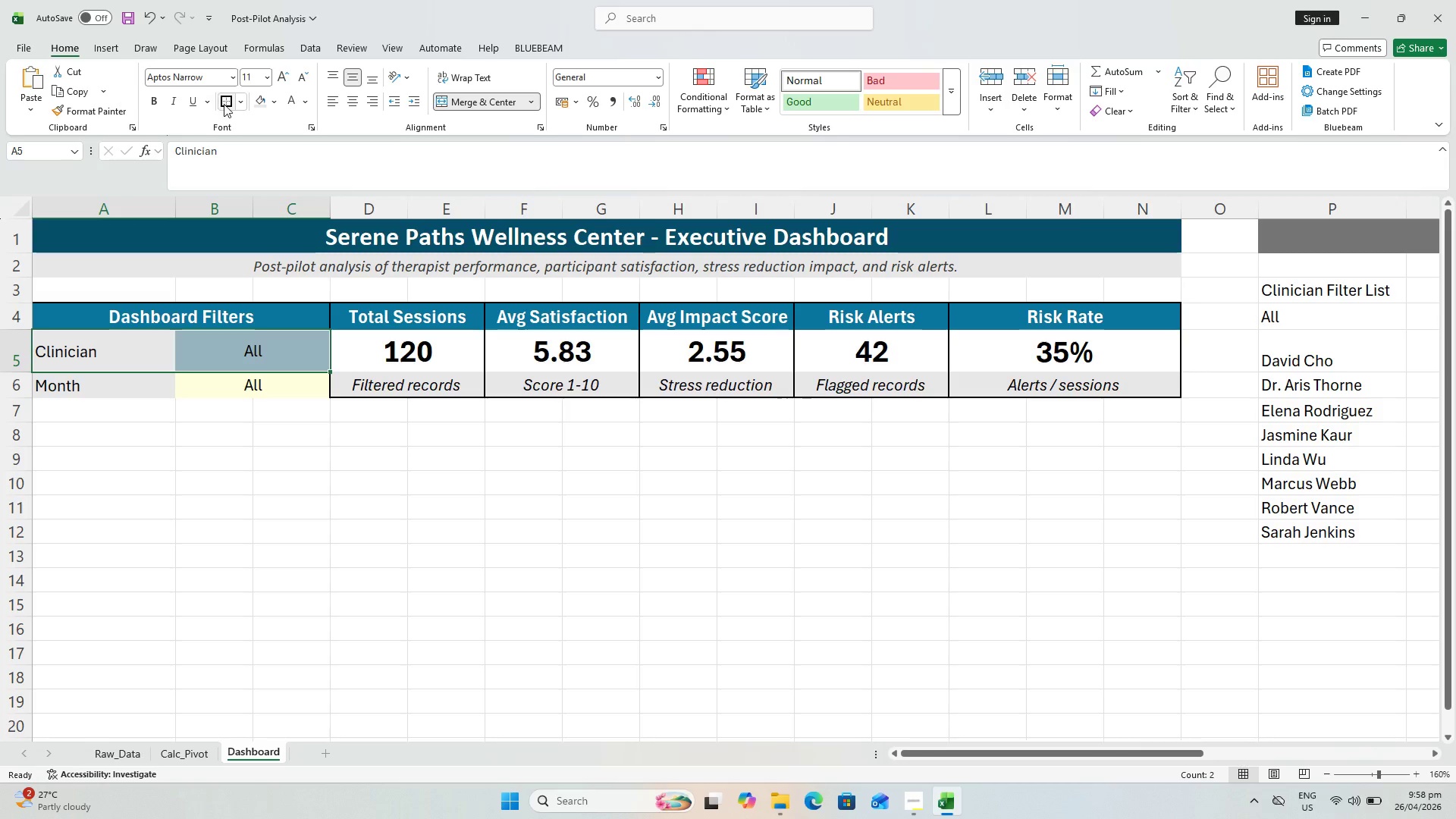 
left_click([225, 106])
 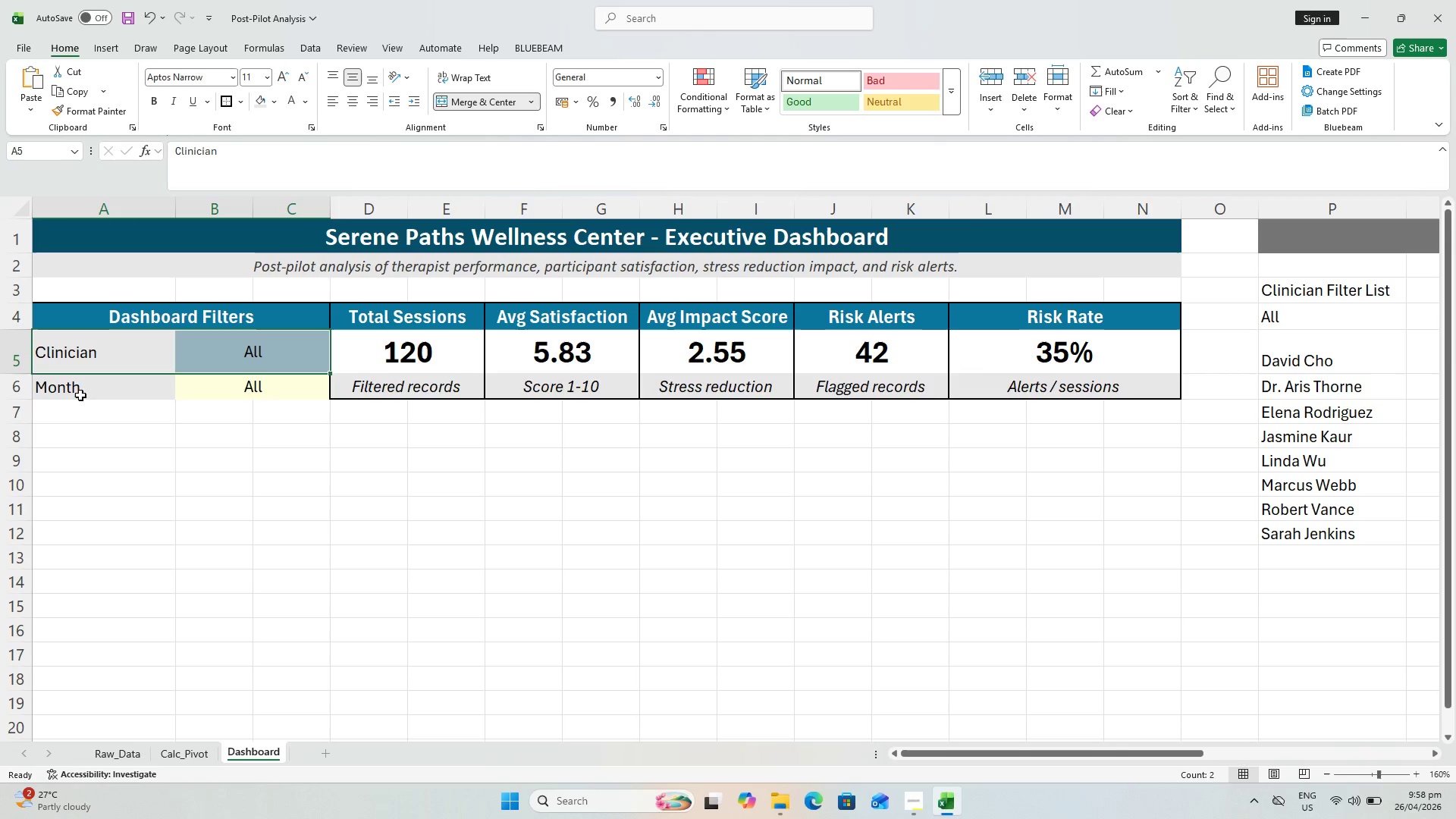 
left_click_drag(start_coordinate=[80, 394], to_coordinate=[206, 397])
 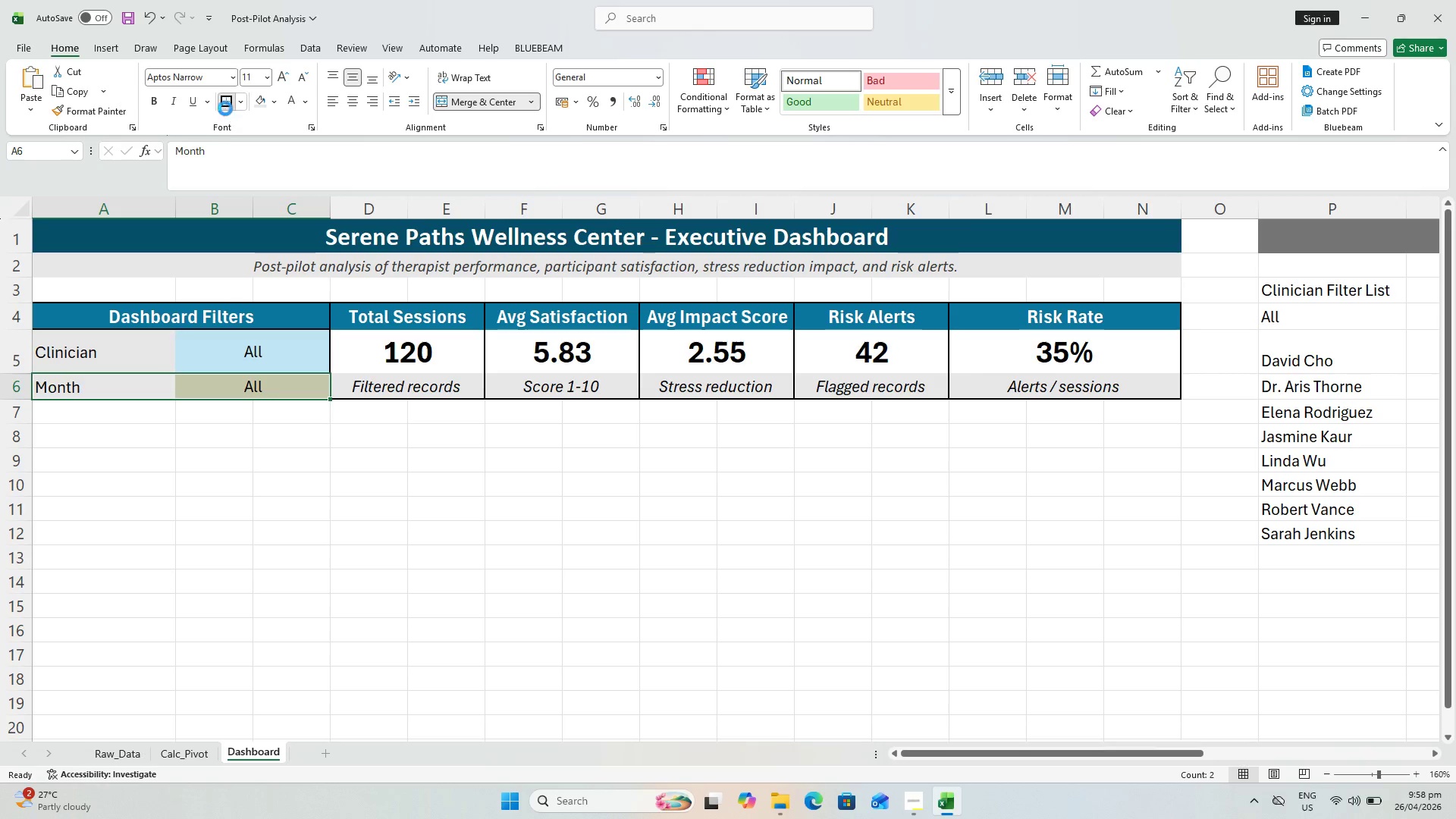 
double_click([252, 557])
 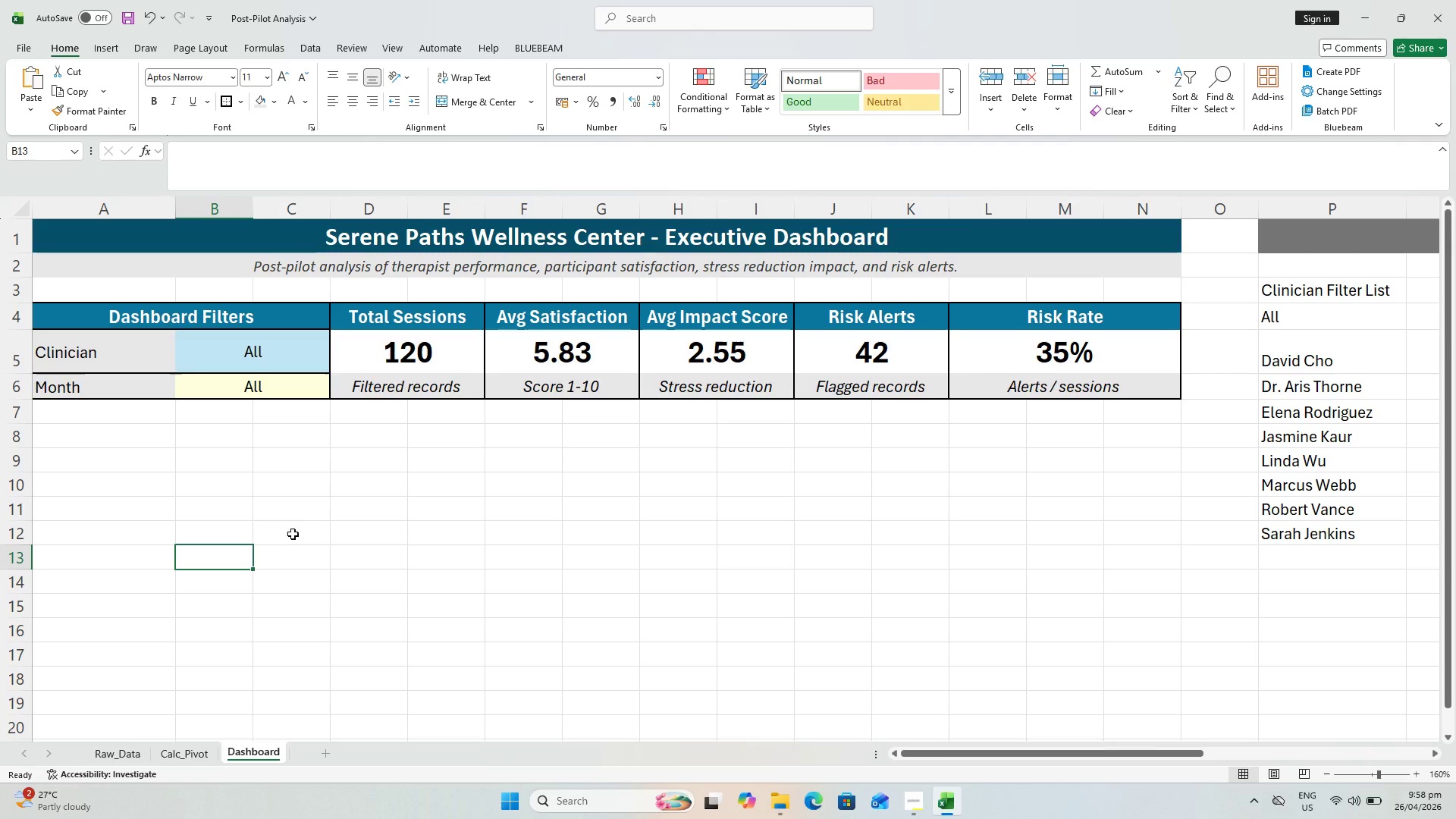 
key(Control+S)
 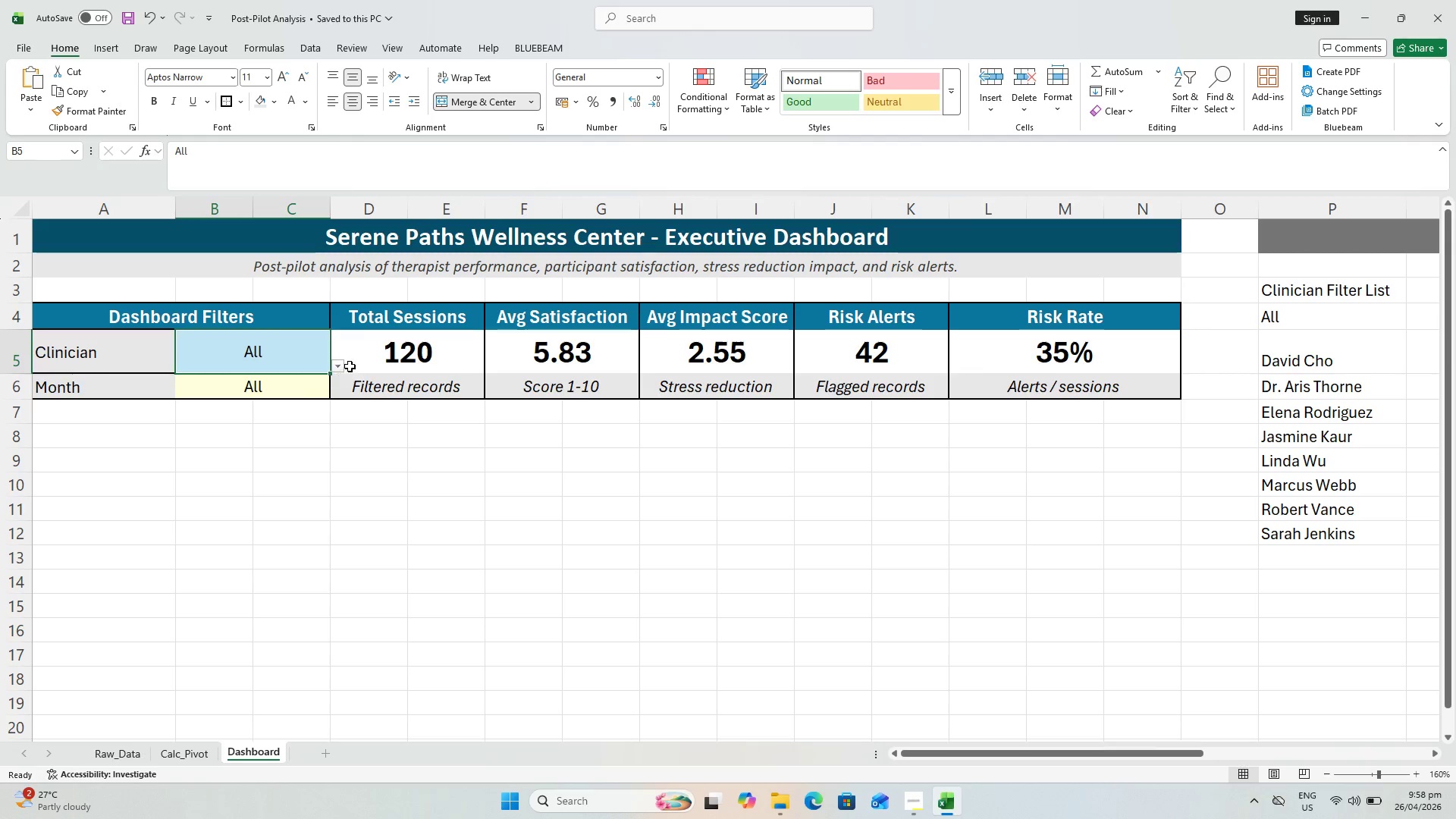 
left_click([341, 363])
 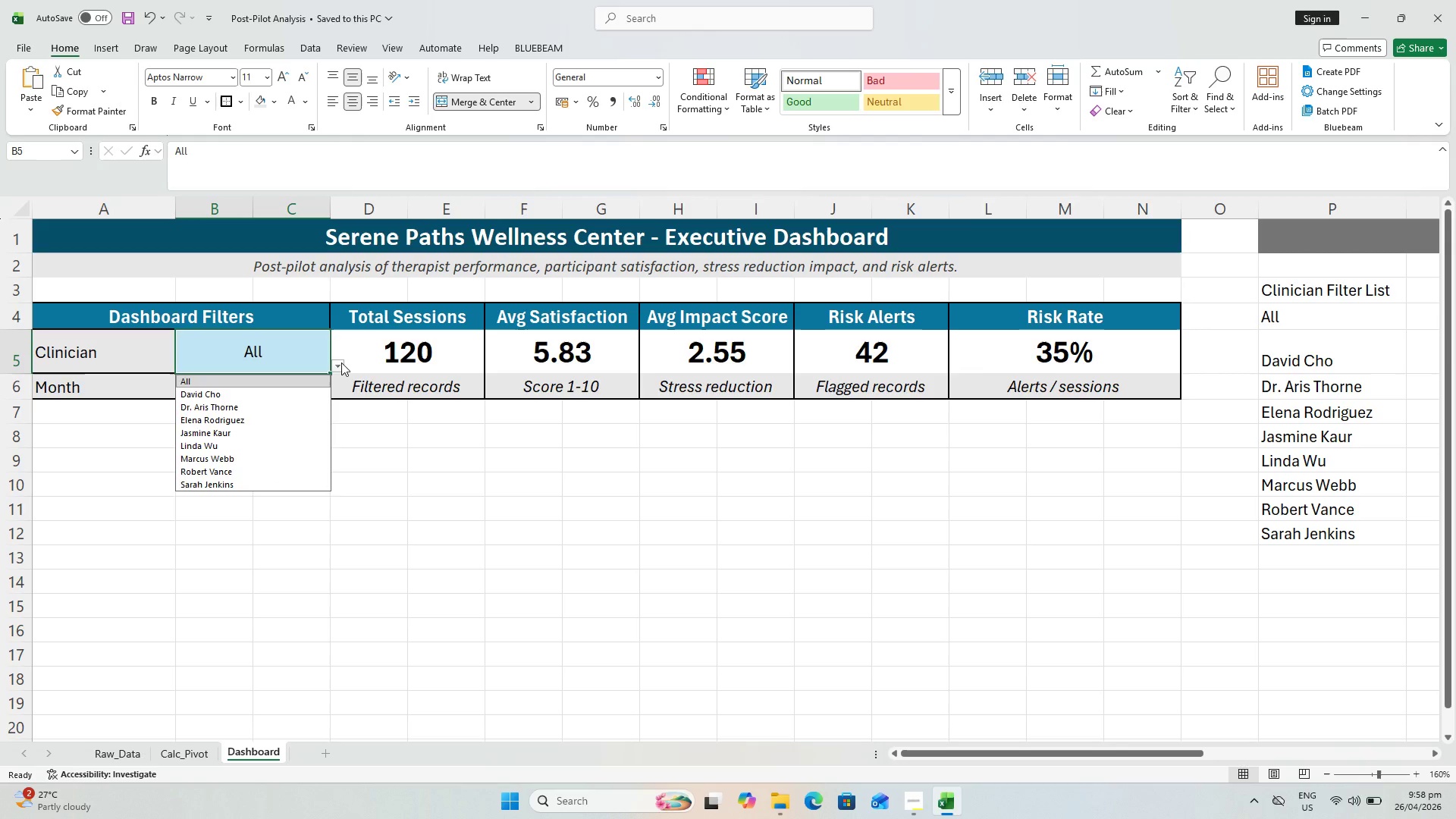 
key(Escape)
 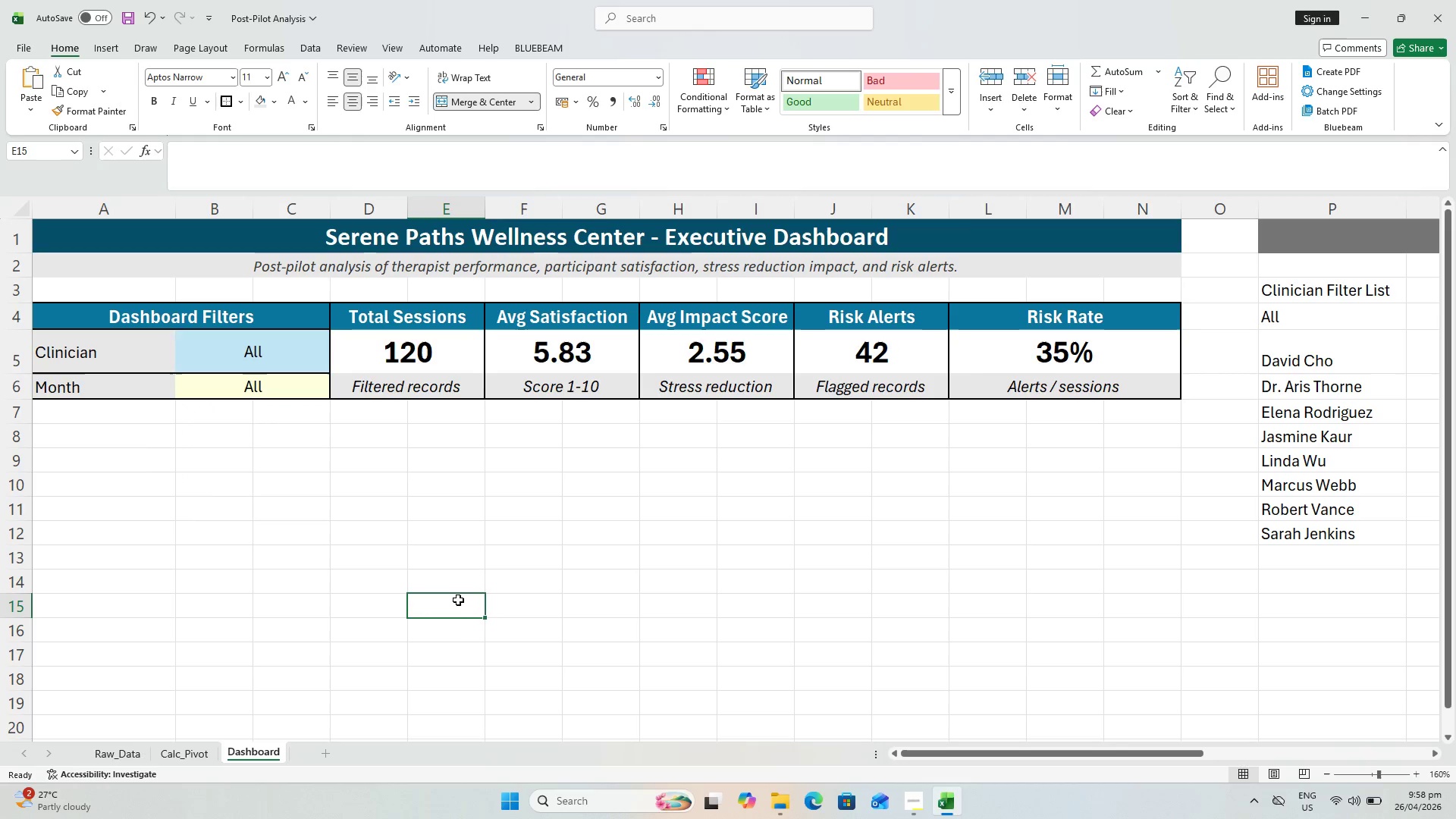 
key(Control+S)
 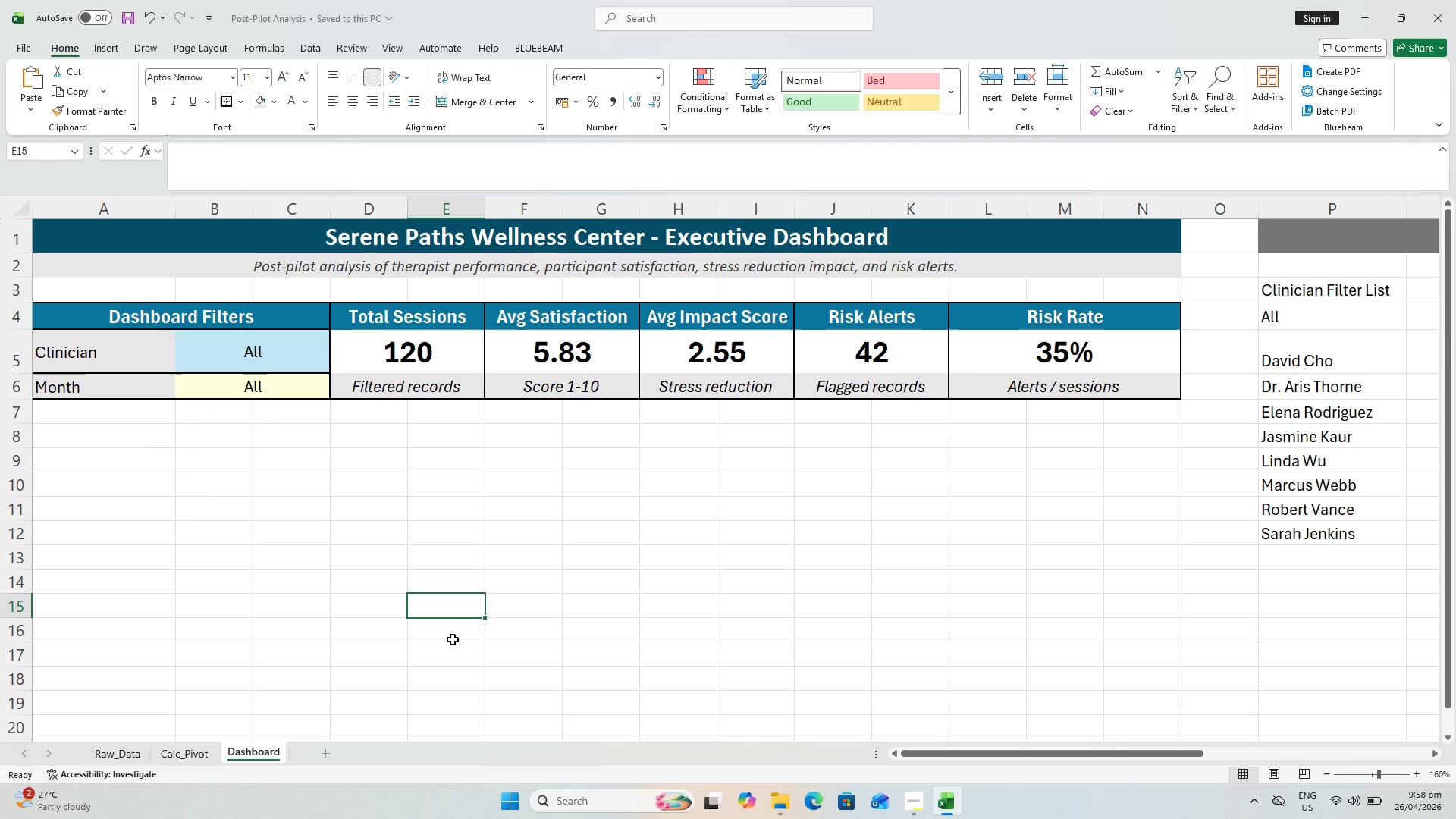 
key(Control+S)
 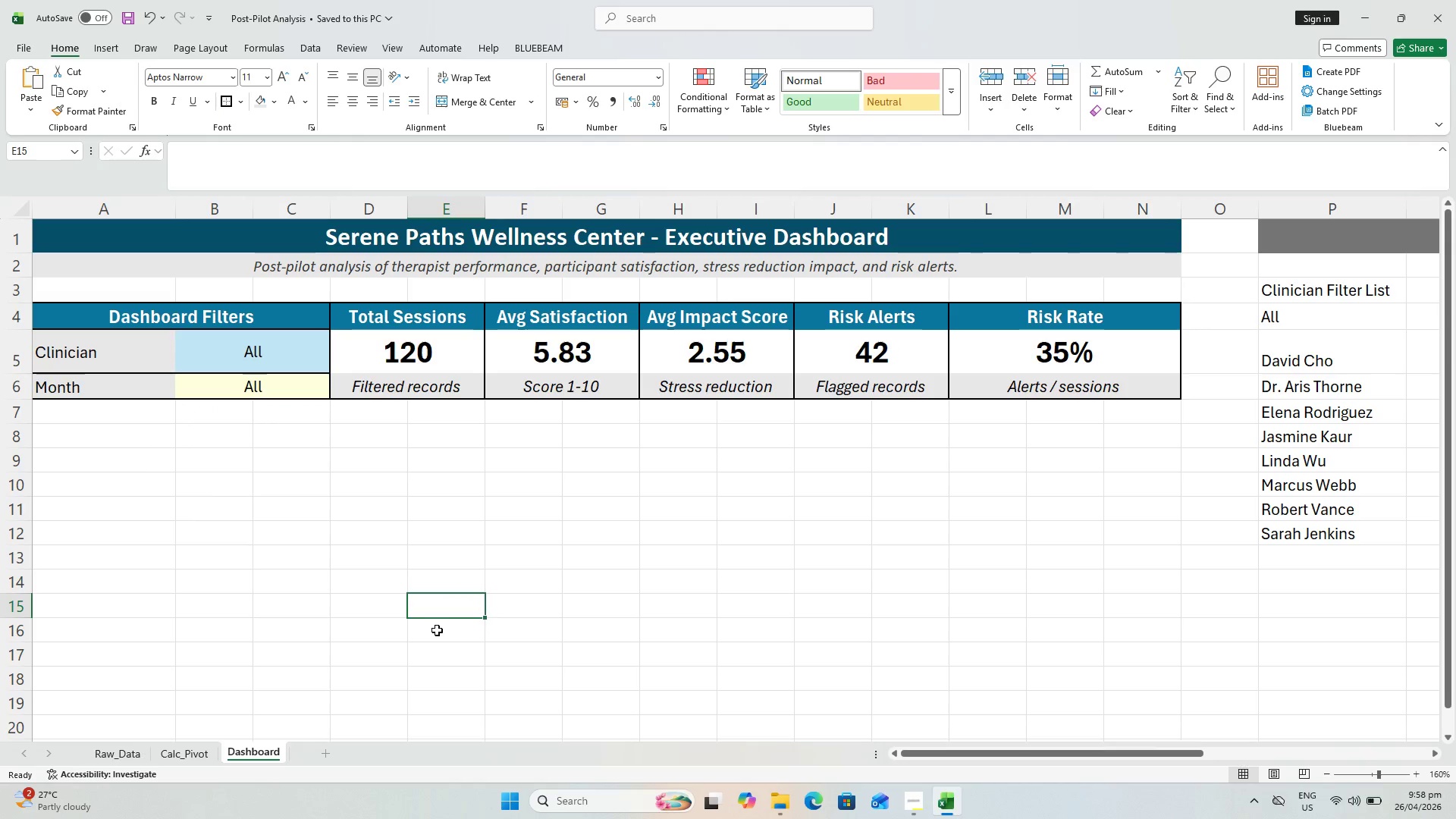 
key(Control+S)
 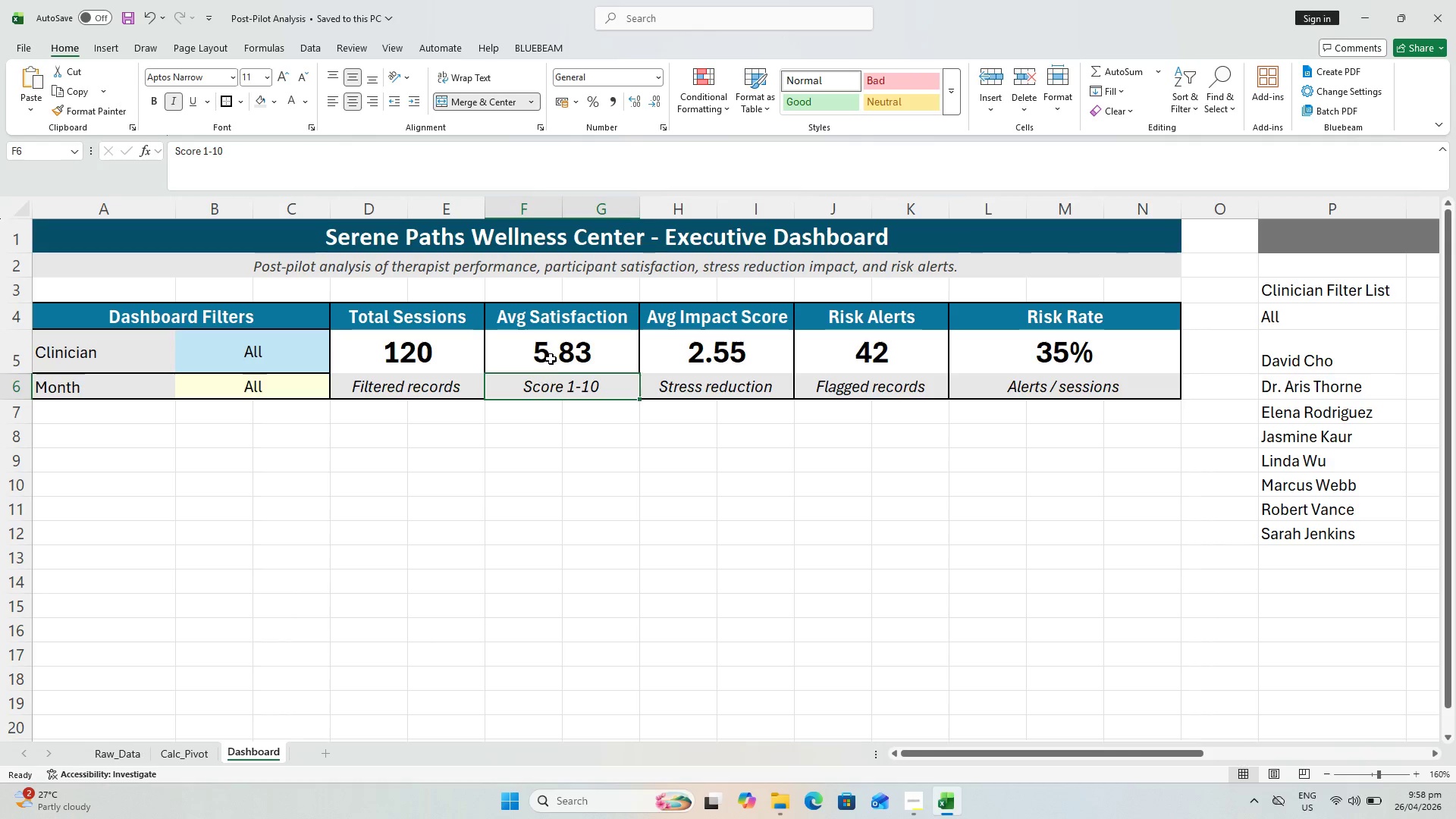 
wait(5.16)
 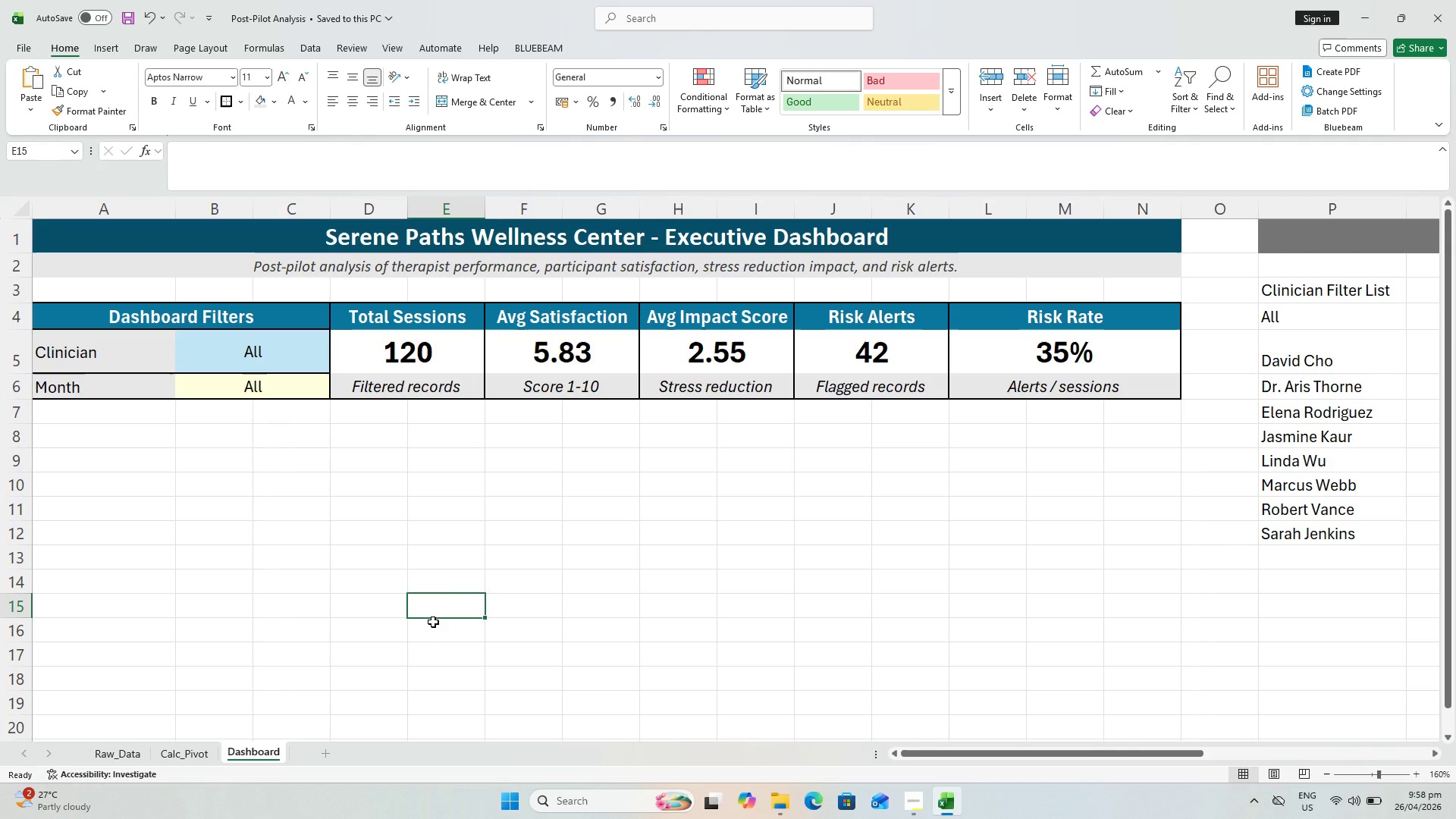 
left_click([551, 358])
 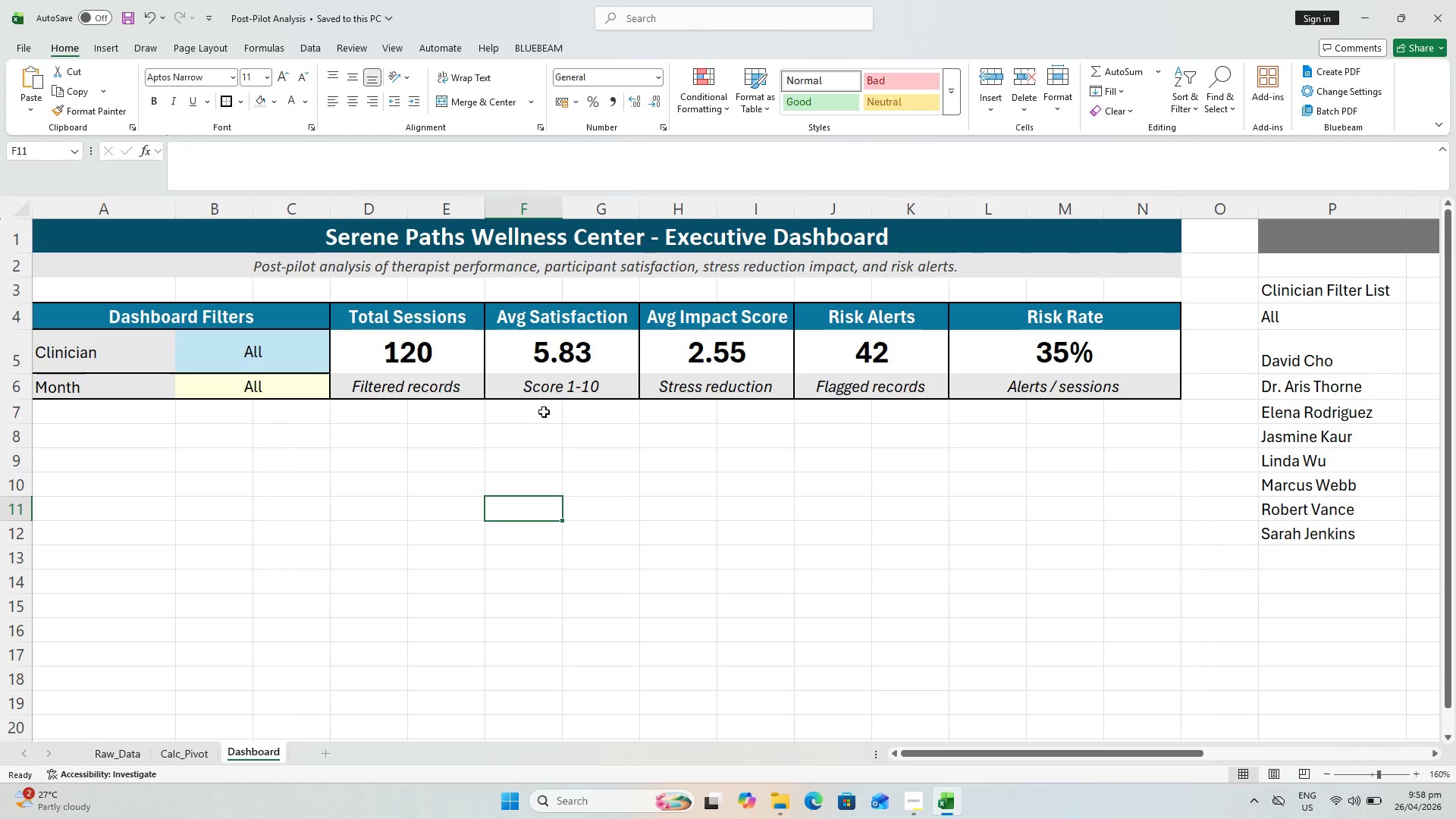 
triple_click([535, 372])
 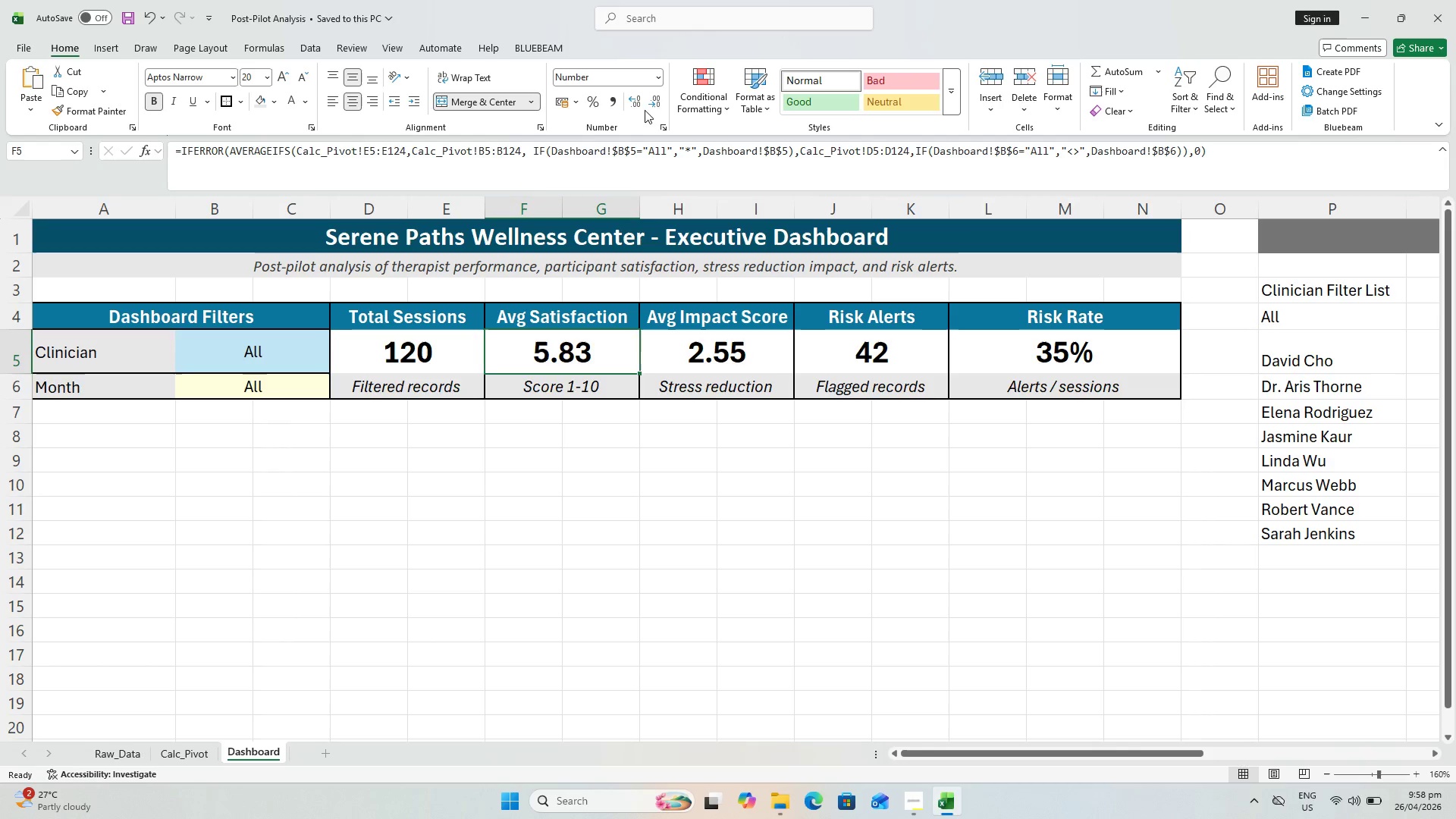 
left_click([739, 344])
 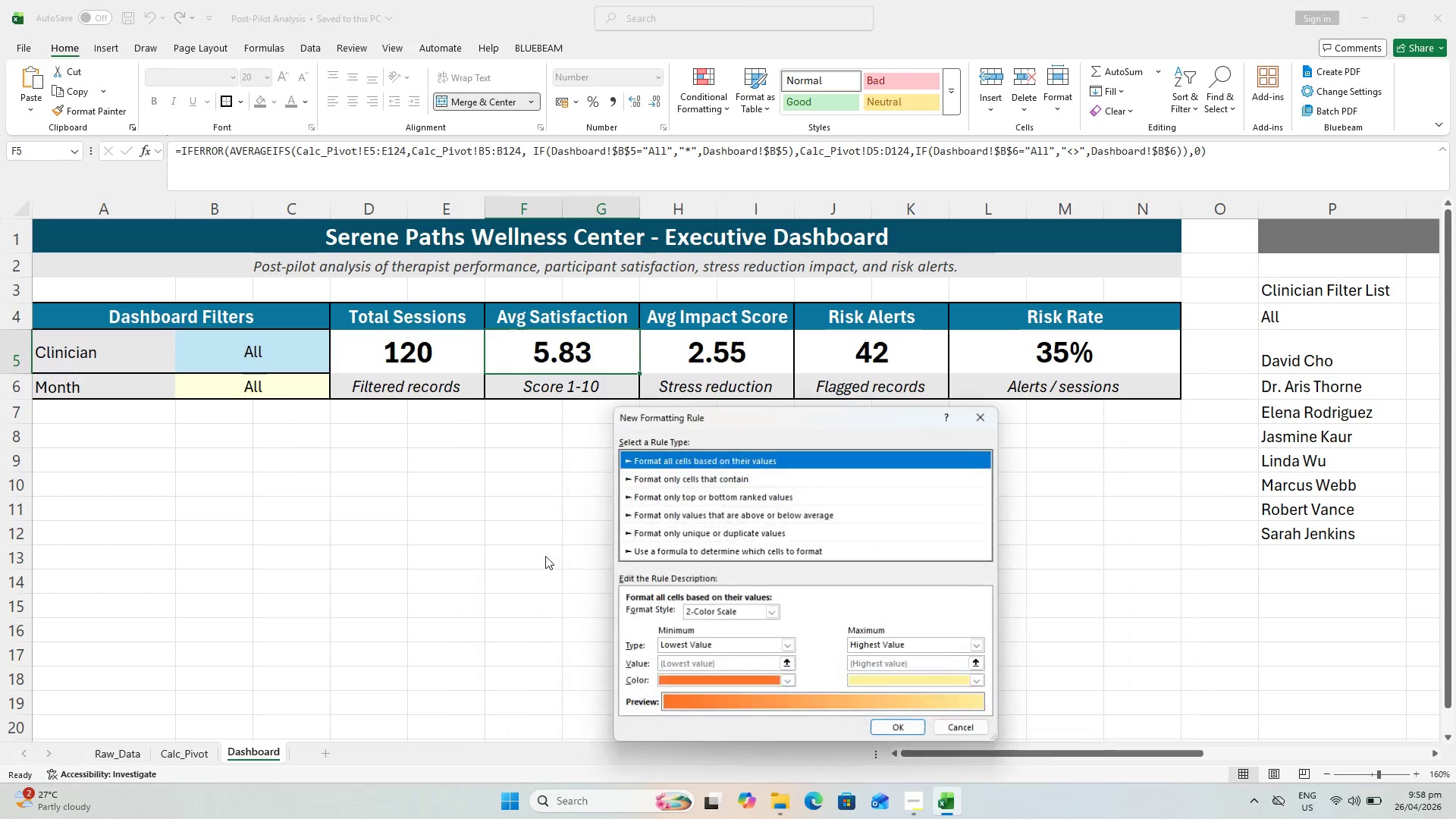 
left_click([663, 546])
 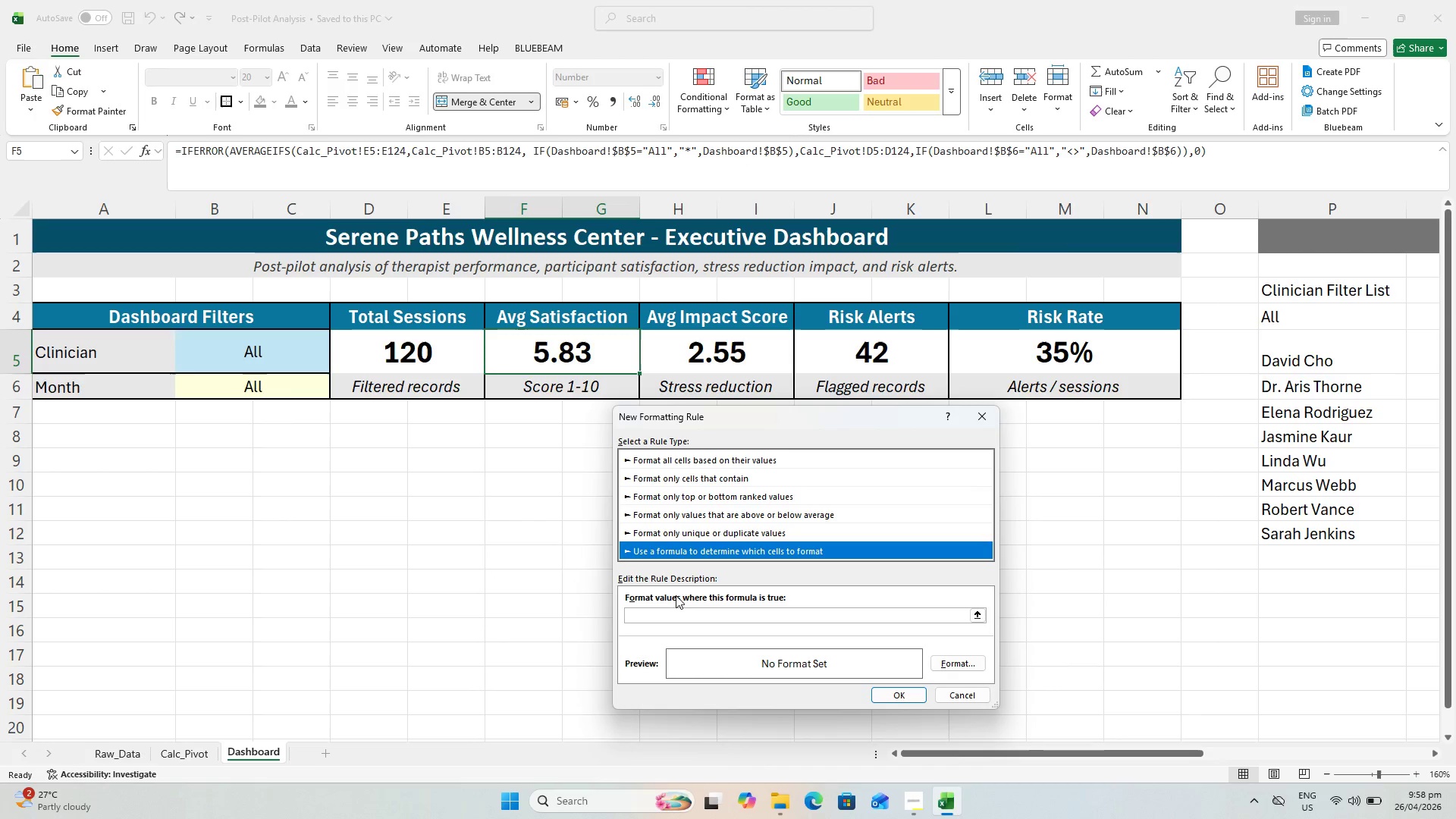 
left_click_drag(start_coordinate=[676, 596], to_coordinate=[680, 604])
 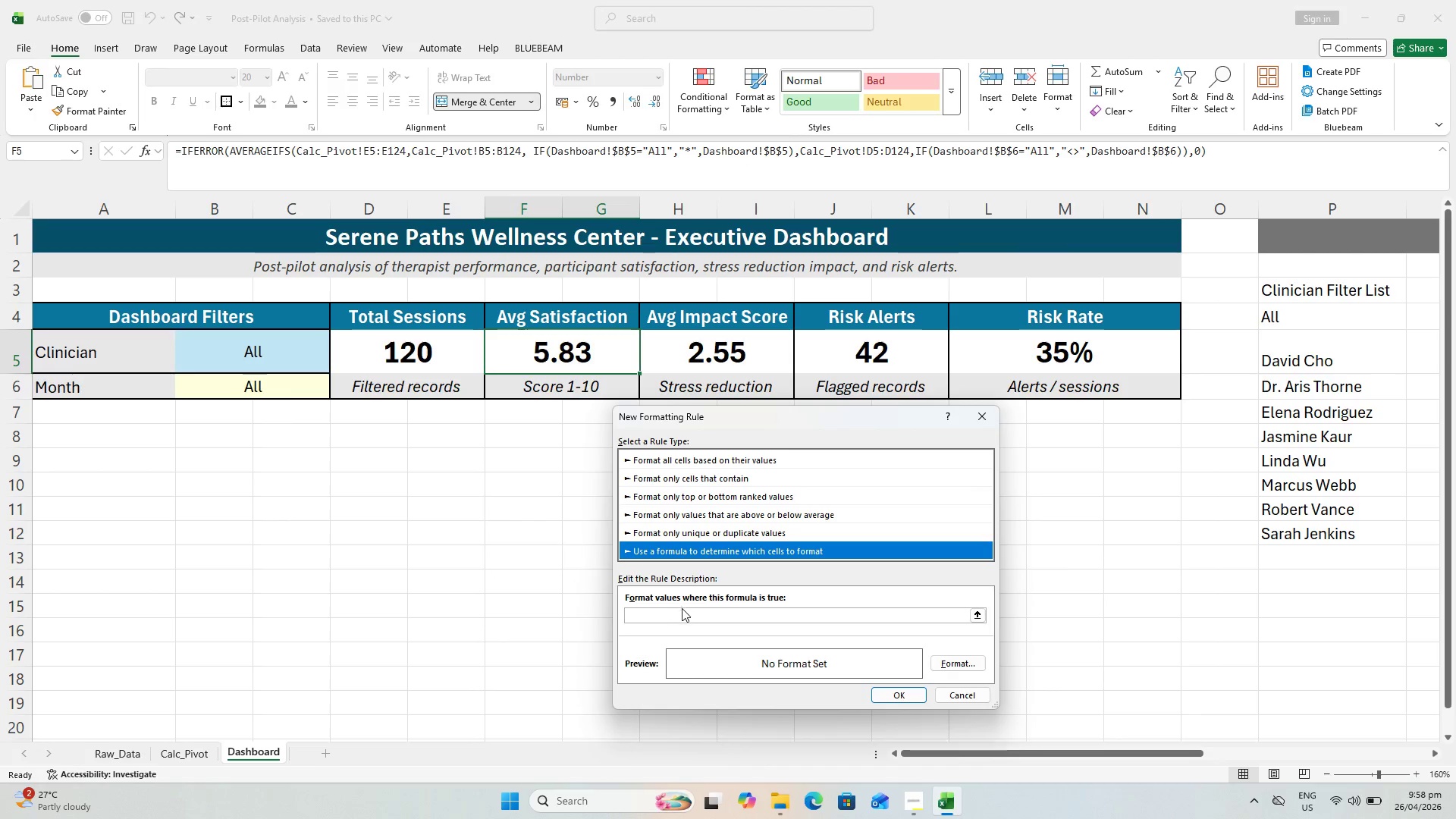 
left_click_drag(start_coordinate=[681, 607], to_coordinate=[682, 610])
 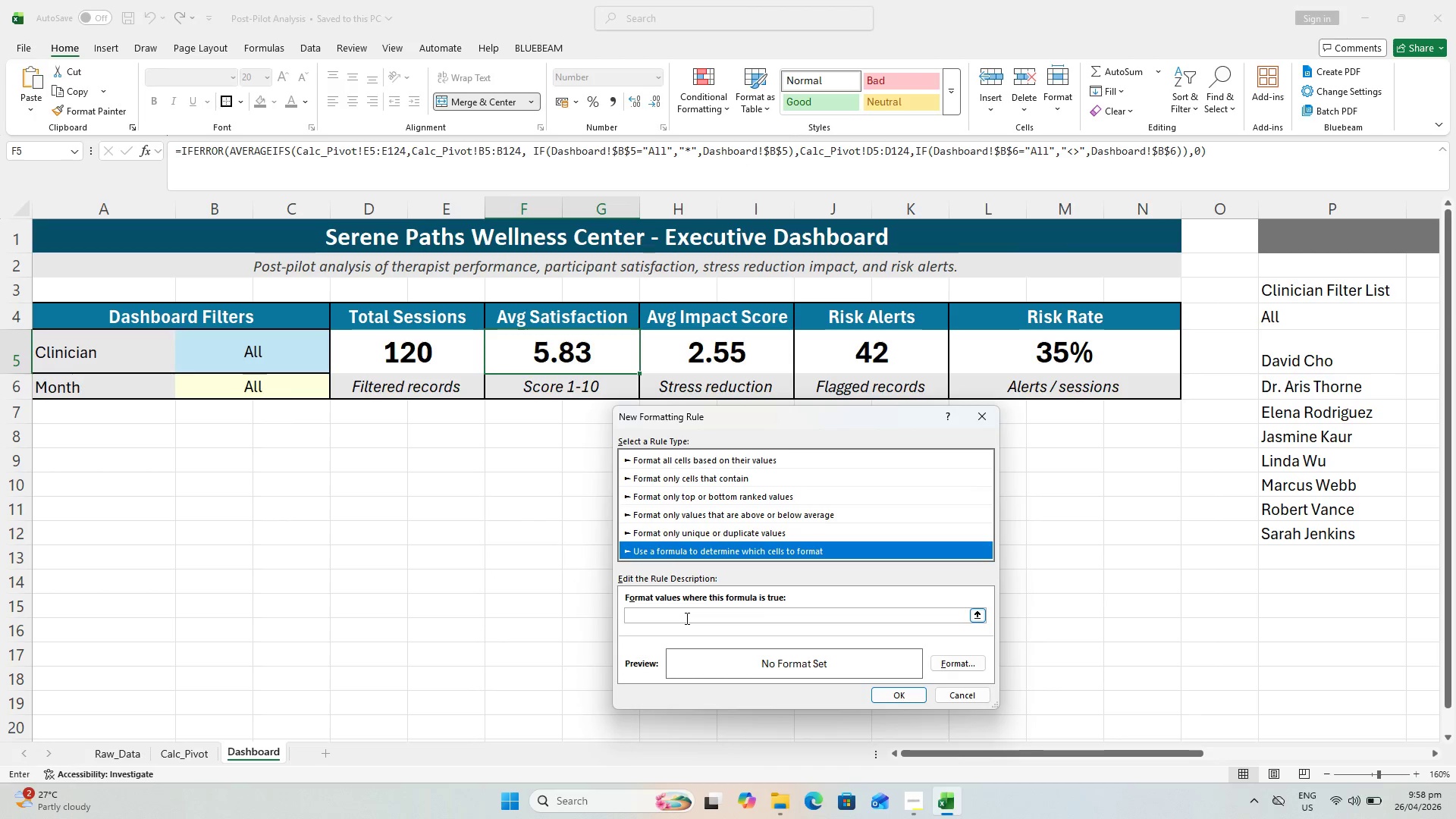 
triple_click([686, 618])
 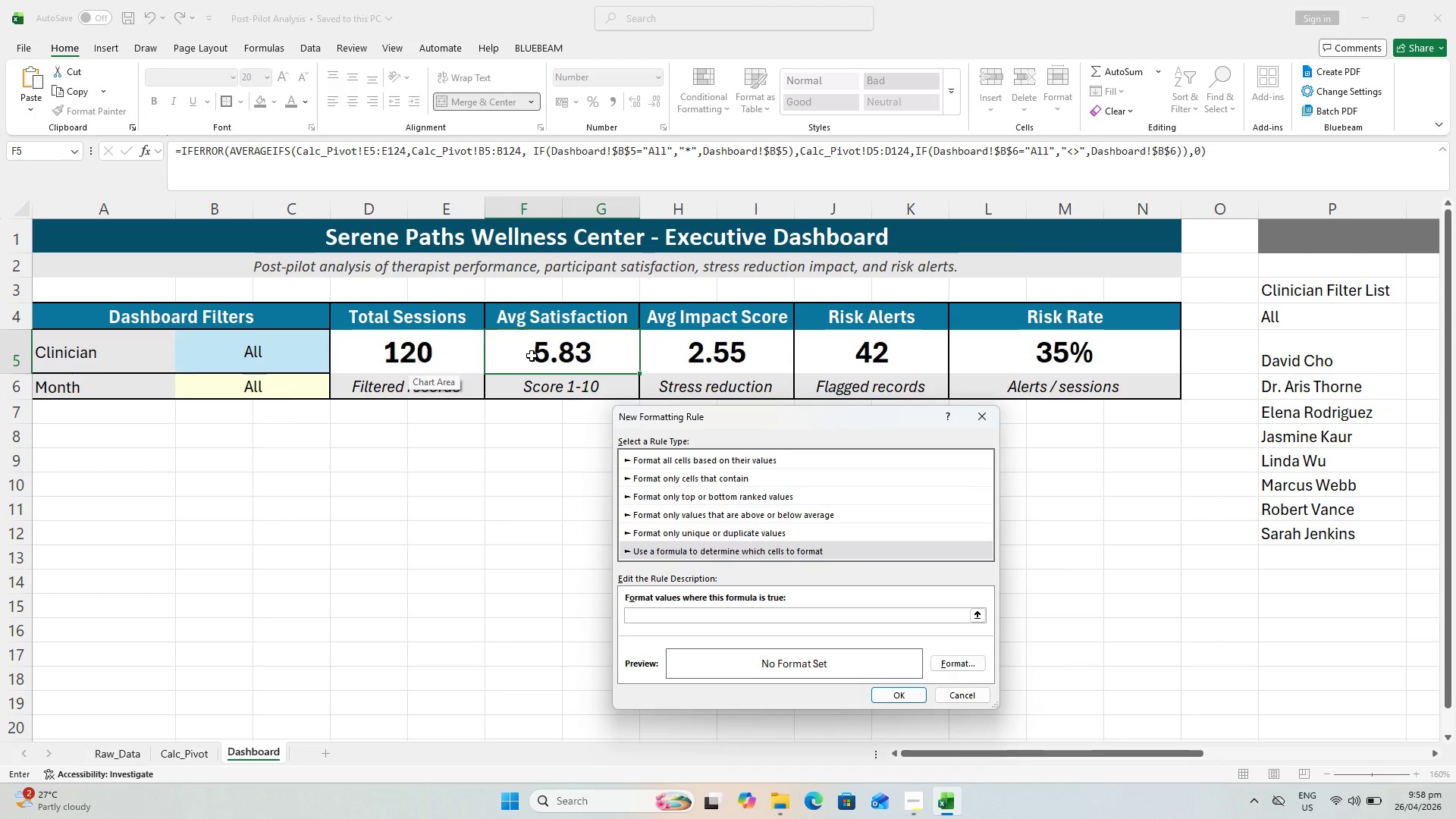 
wait(5.58)
 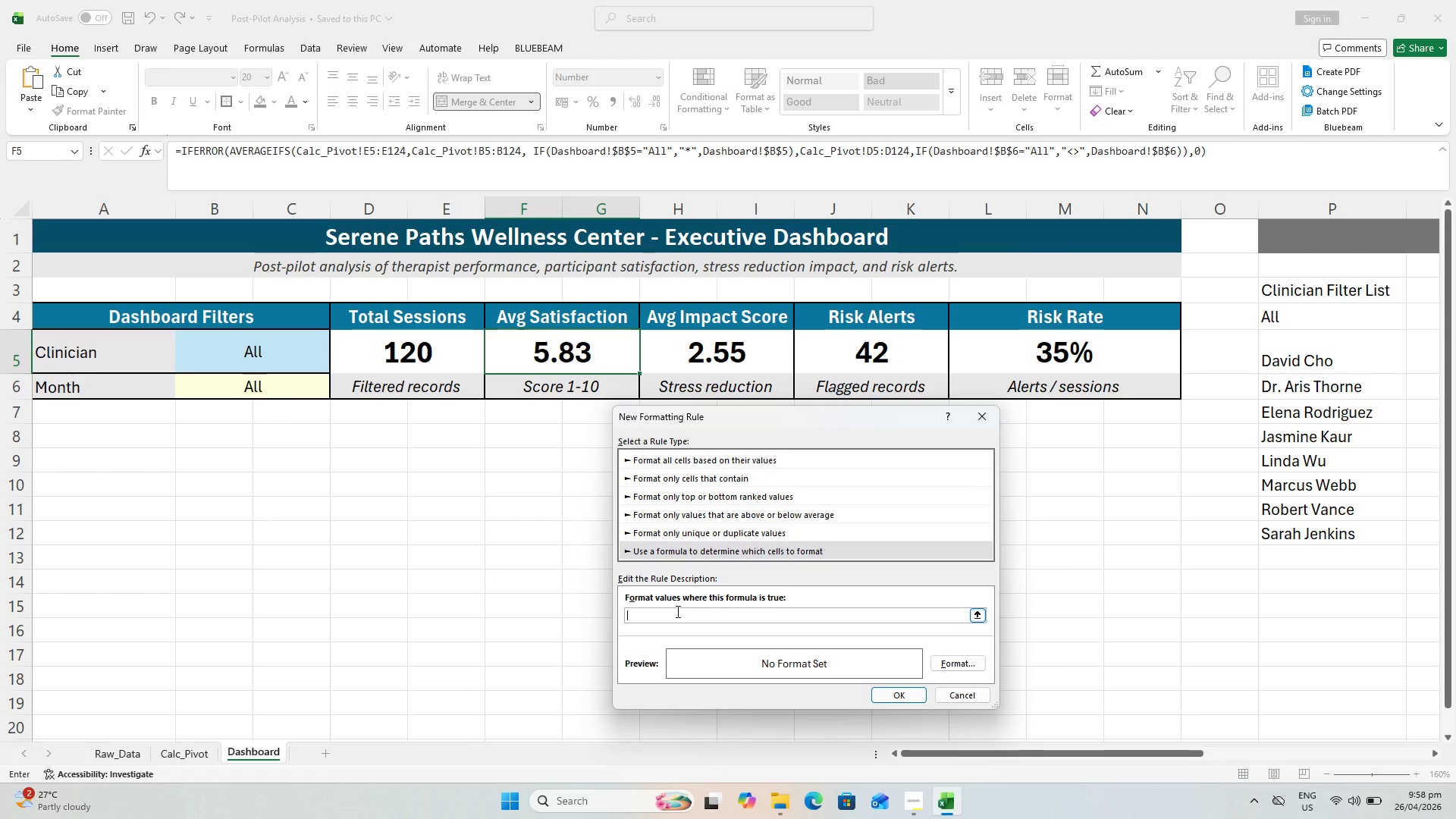 
key(Shift+Comma)
 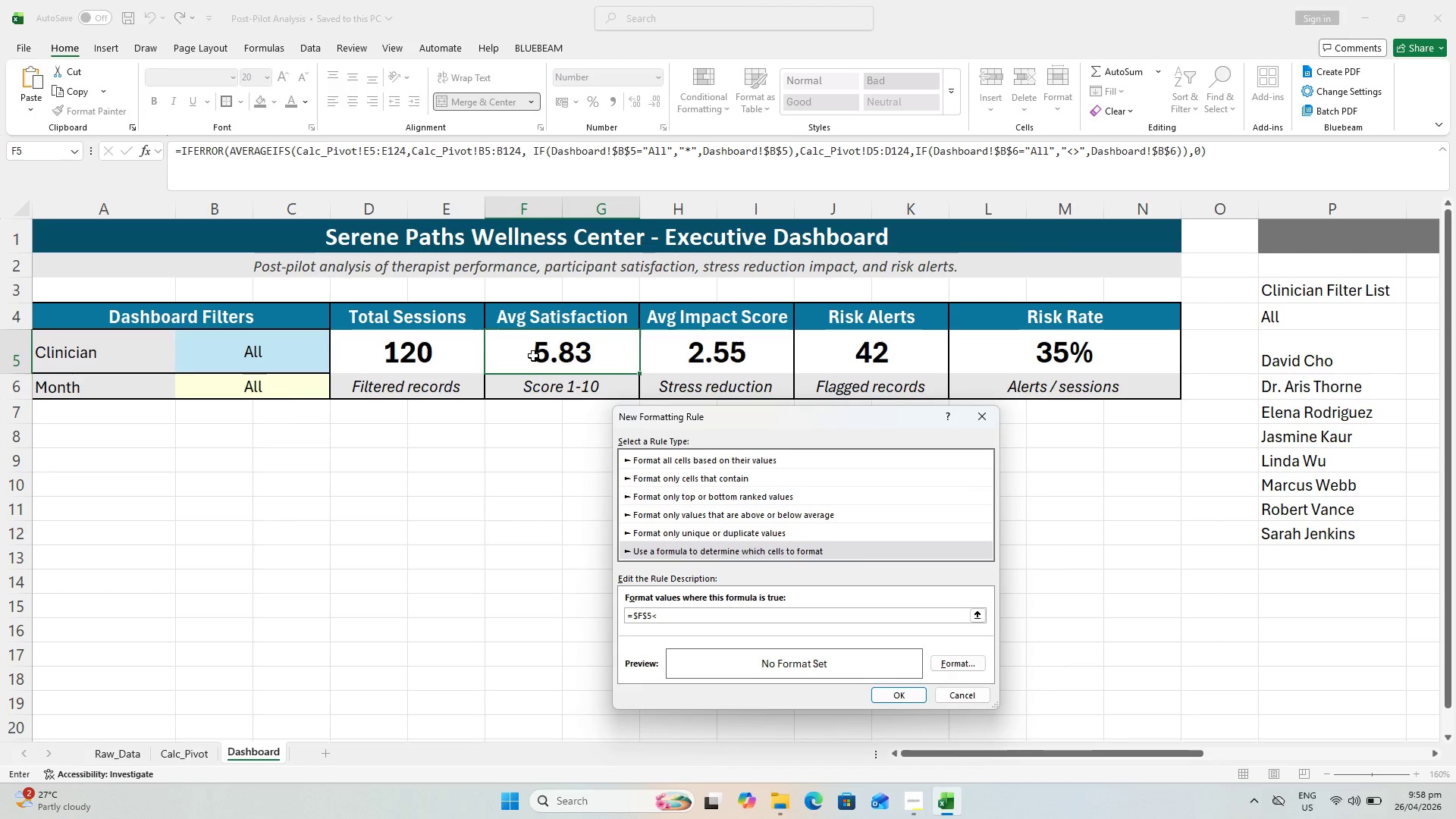 
key(4)
 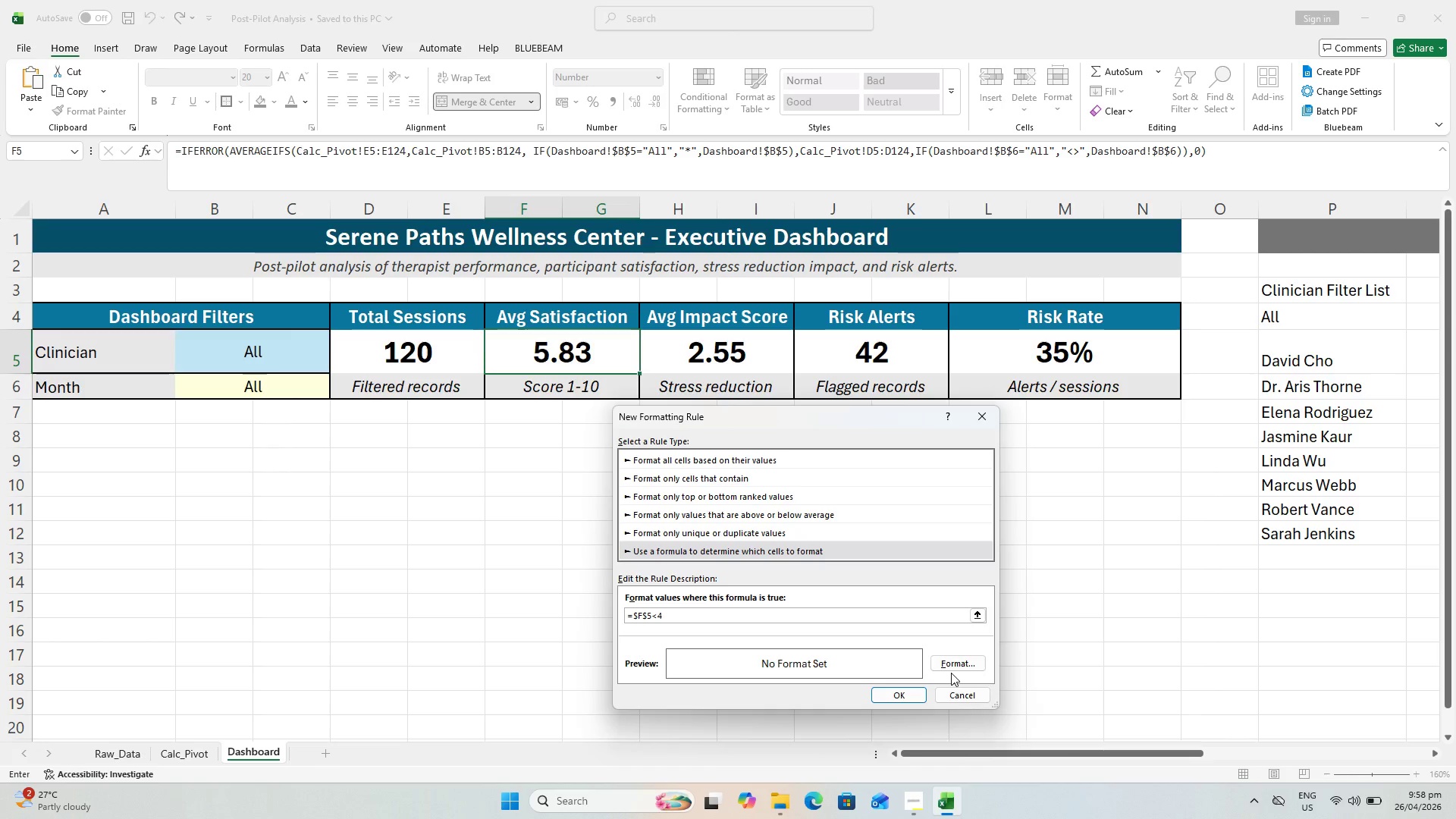 
left_click([954, 674])
 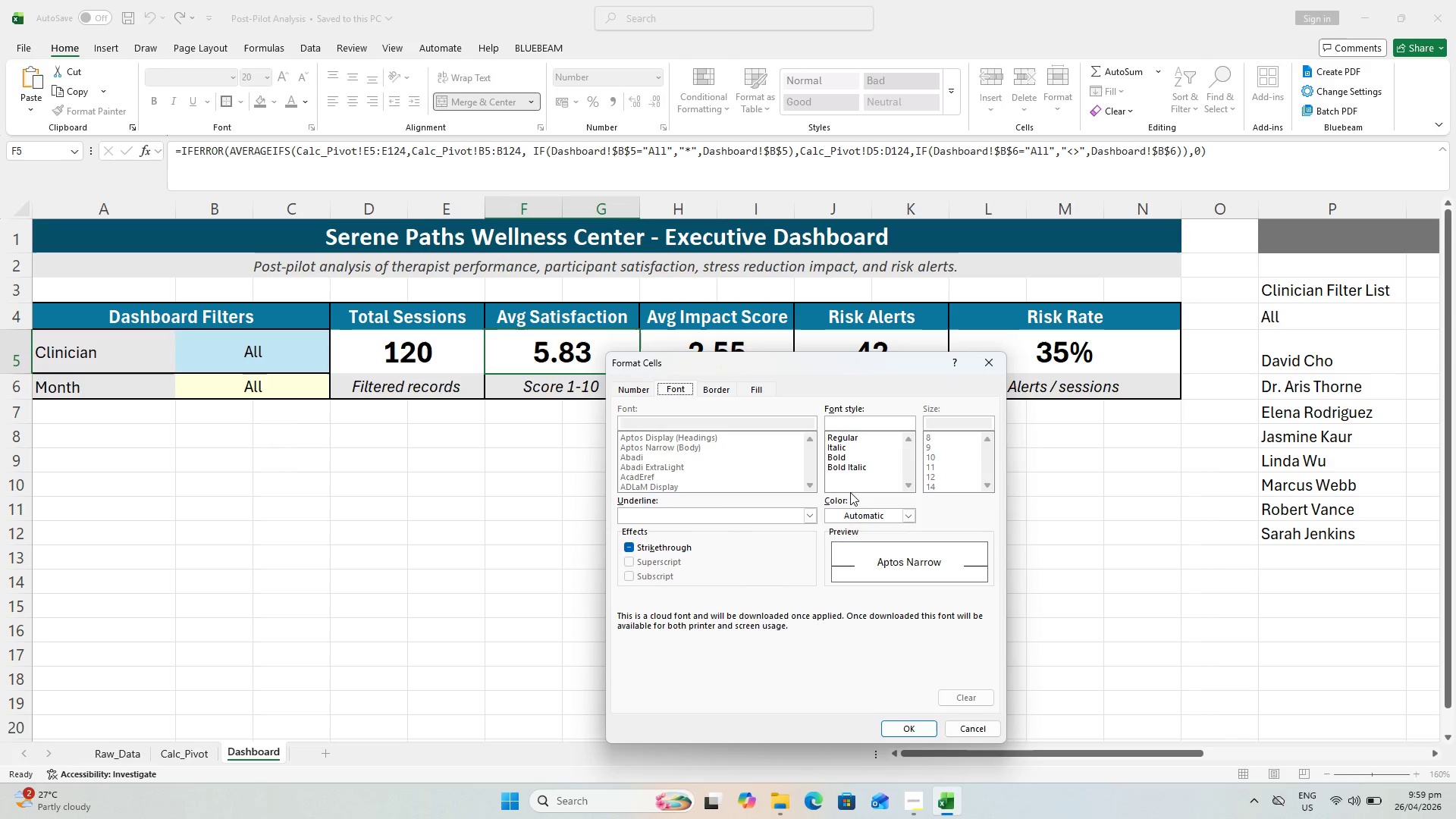 
left_click([869, 458])
 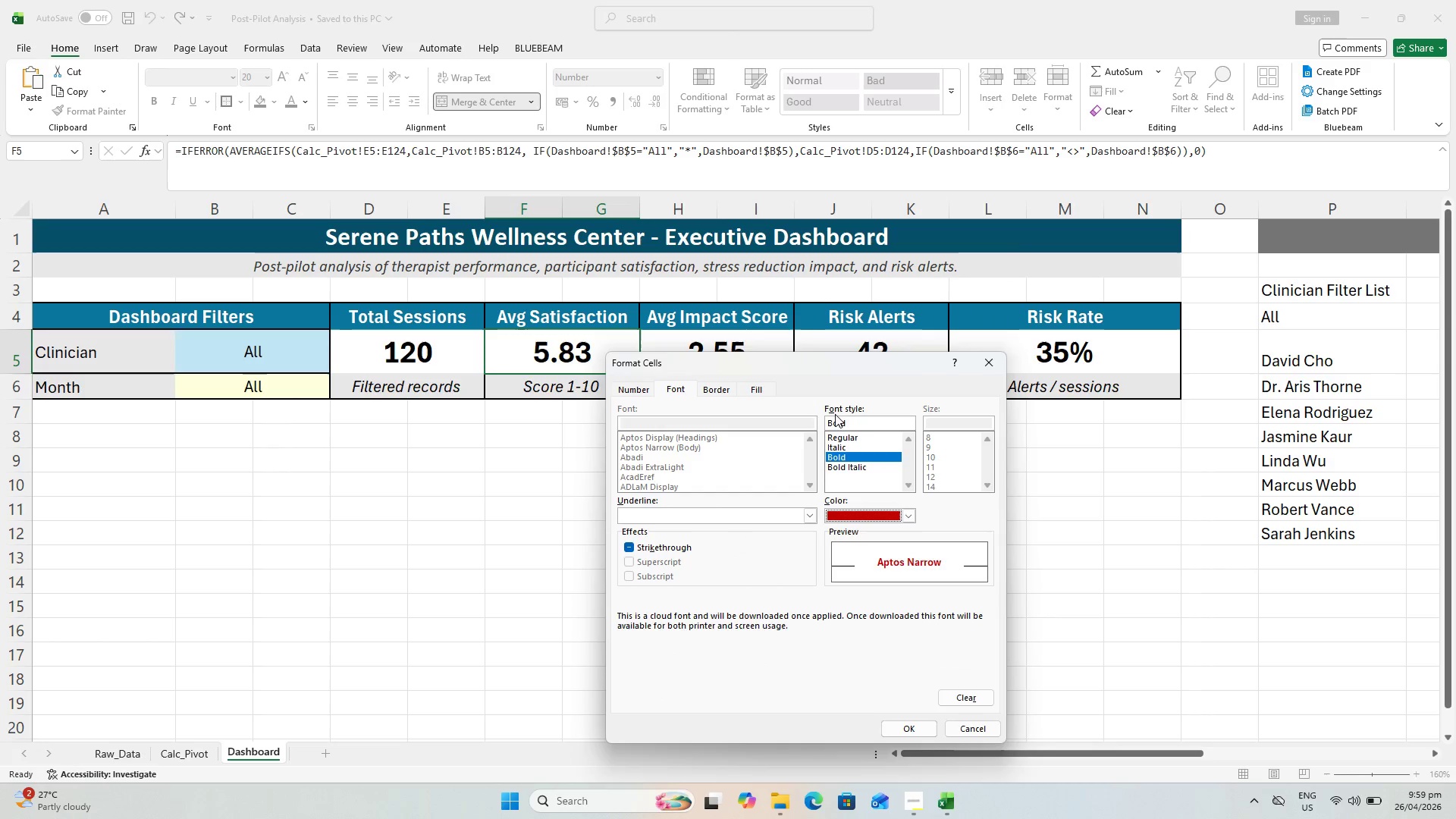 
left_click([755, 387])
 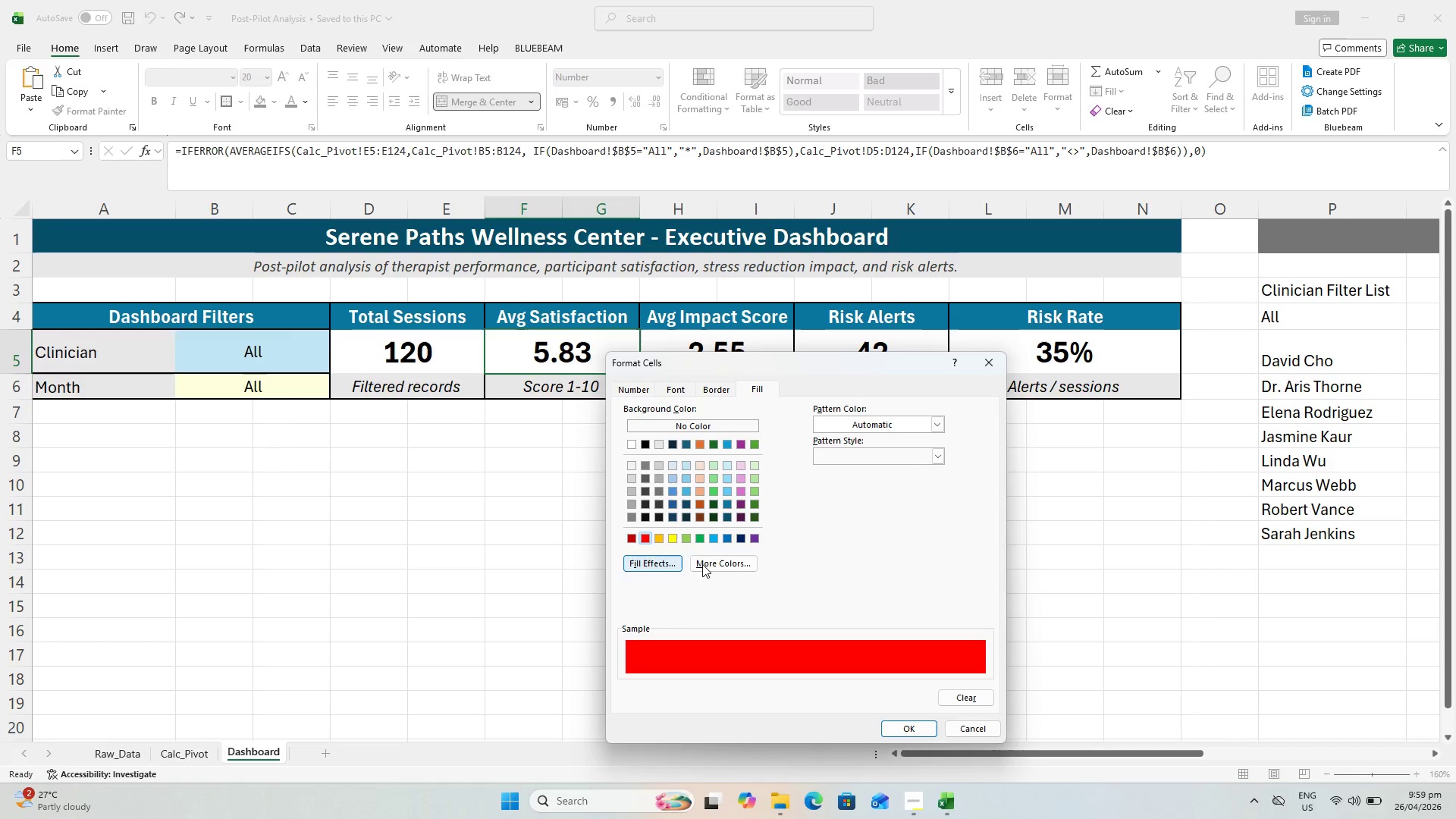 
triple_click([731, 560])
 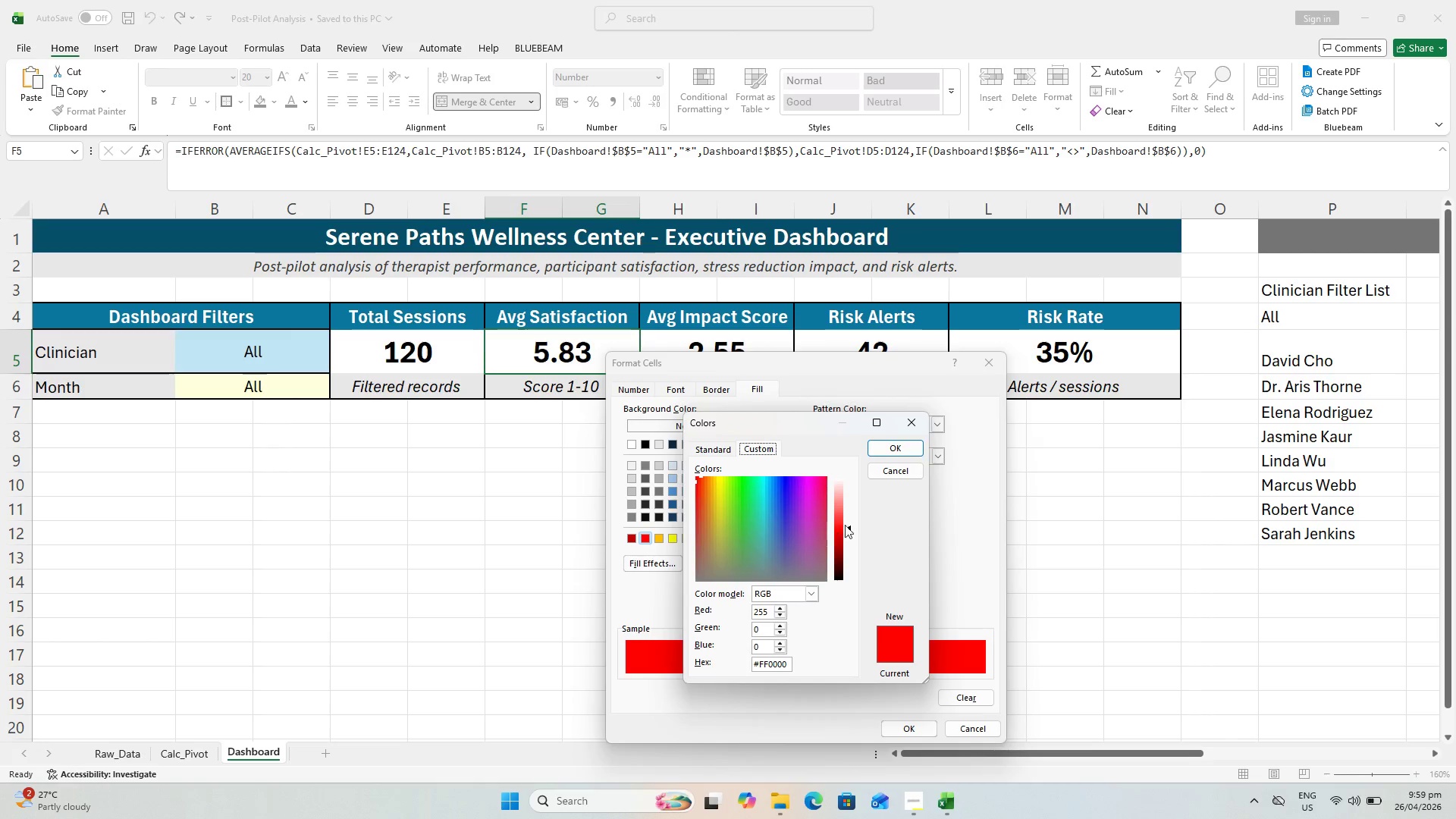 
left_click_drag(start_coordinate=[852, 526], to_coordinate=[844, 491])
 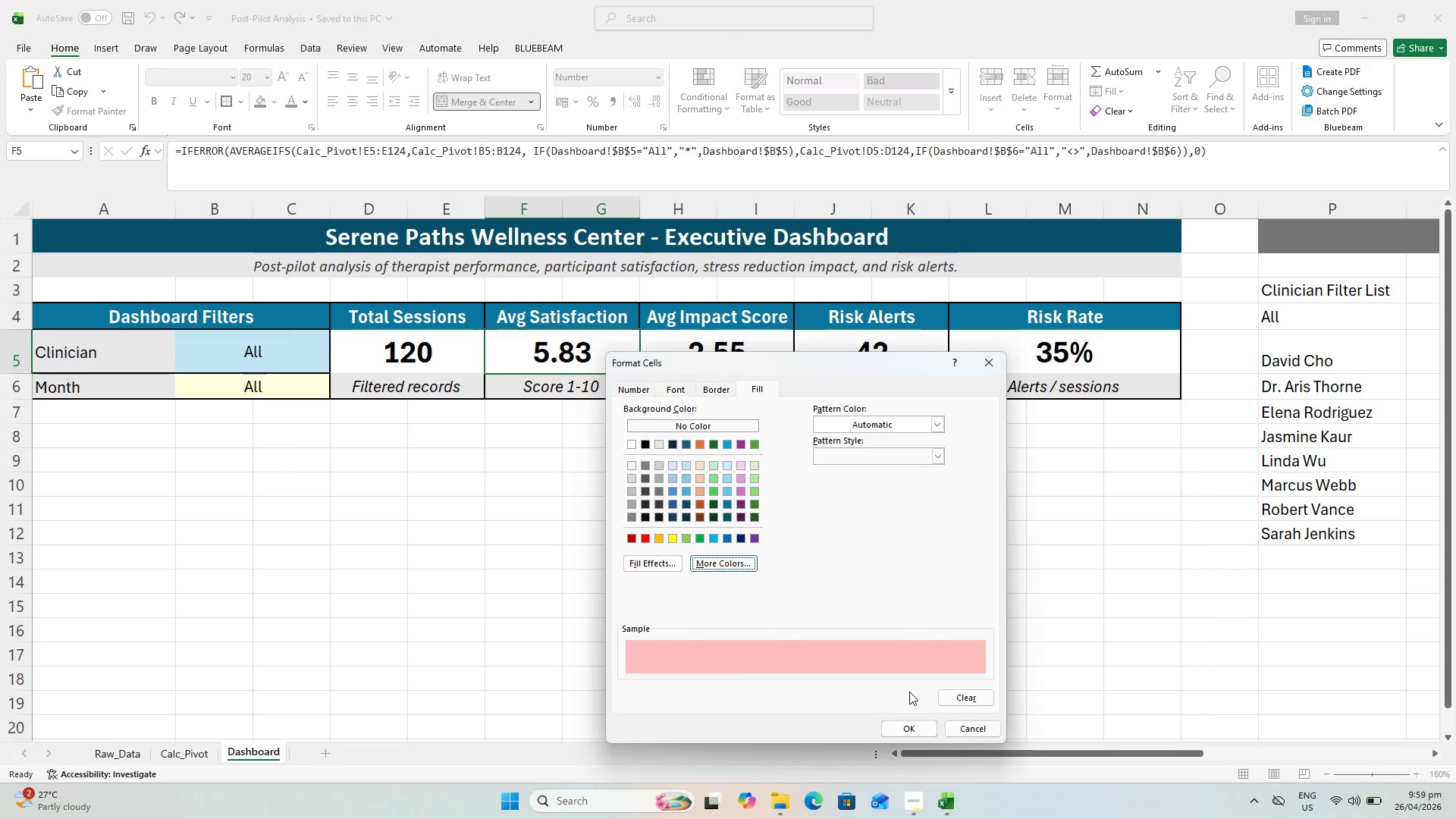 
left_click([908, 723])
 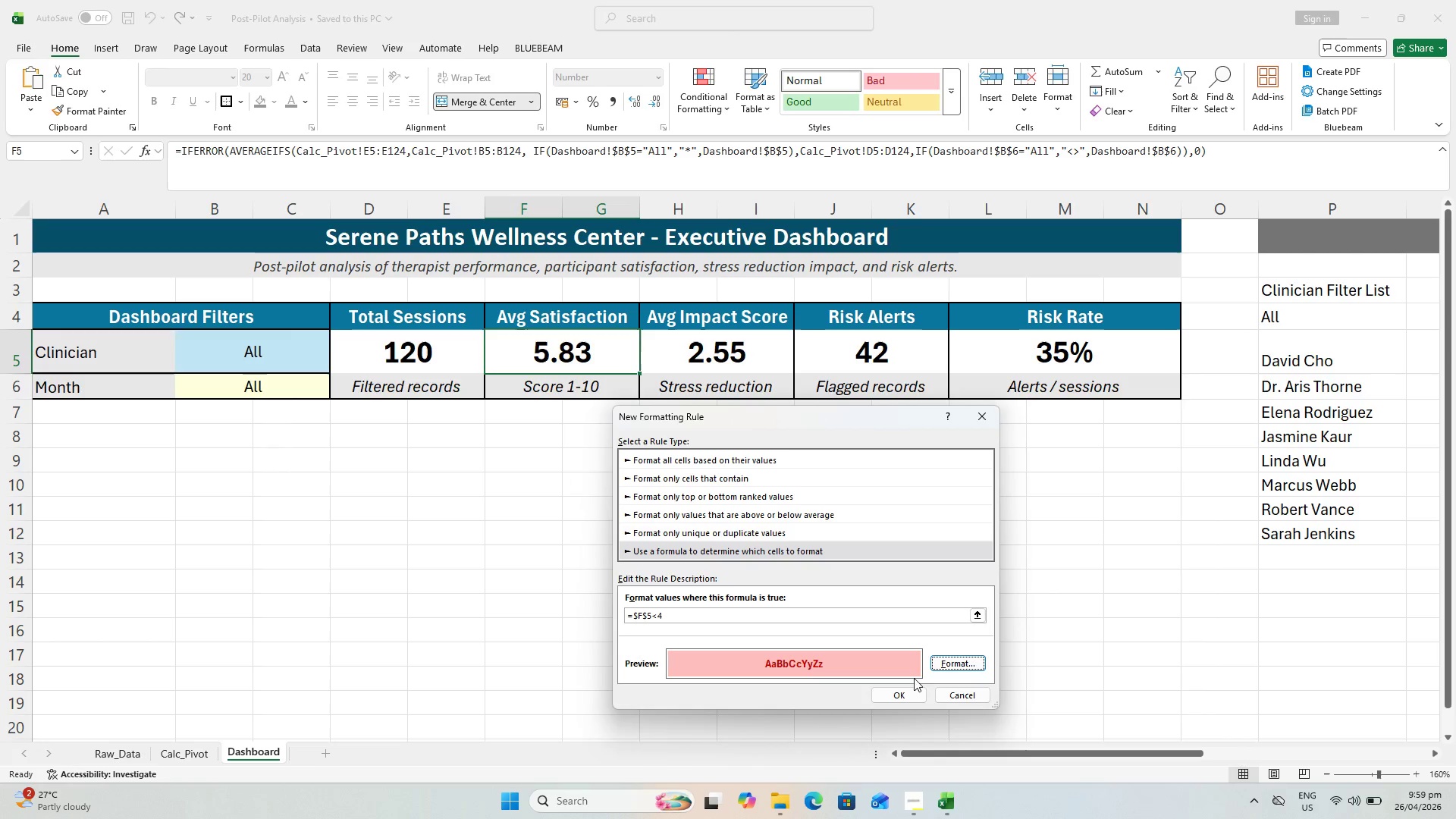 
left_click([908, 692])
 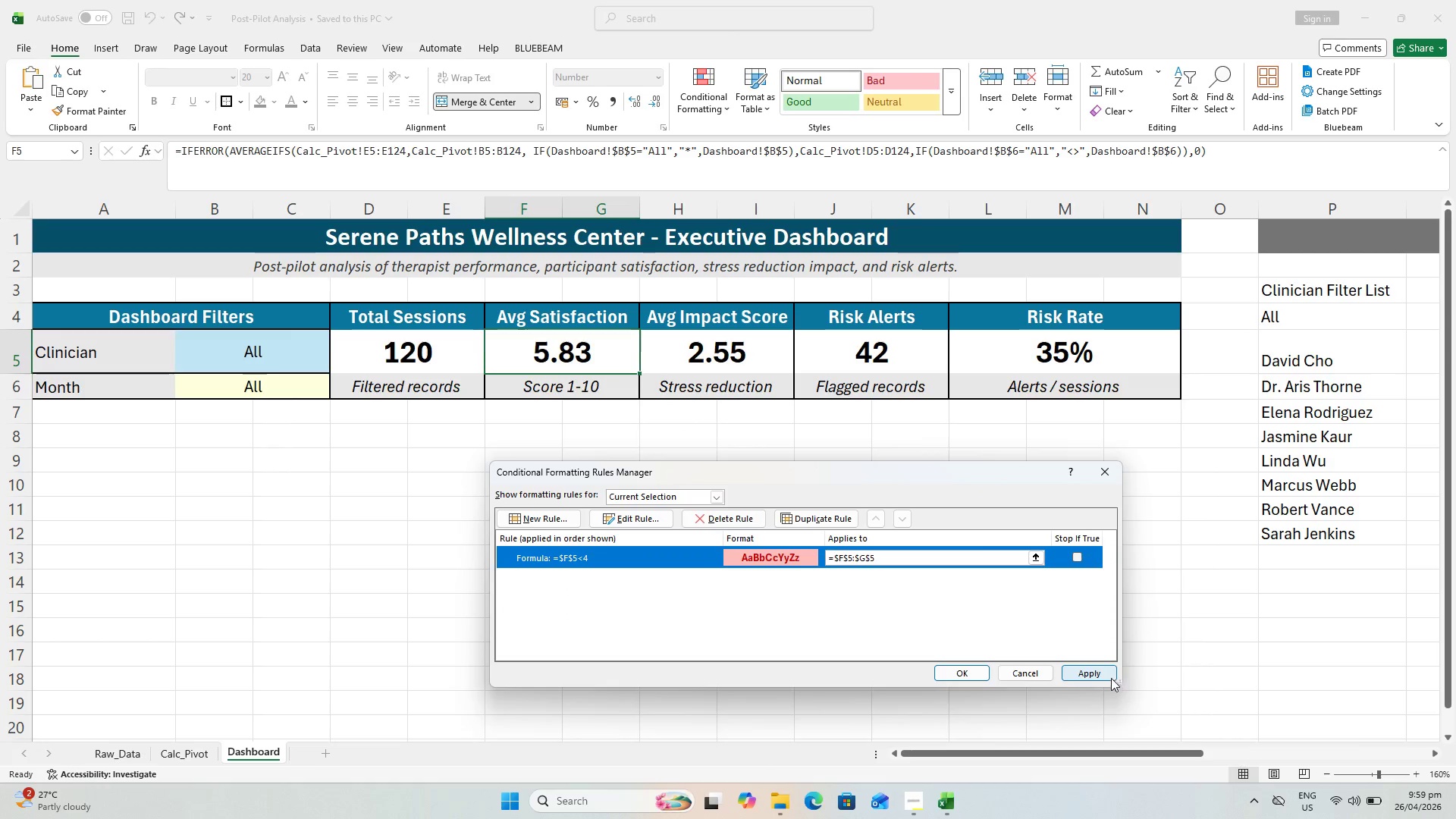 
left_click([1097, 676])
 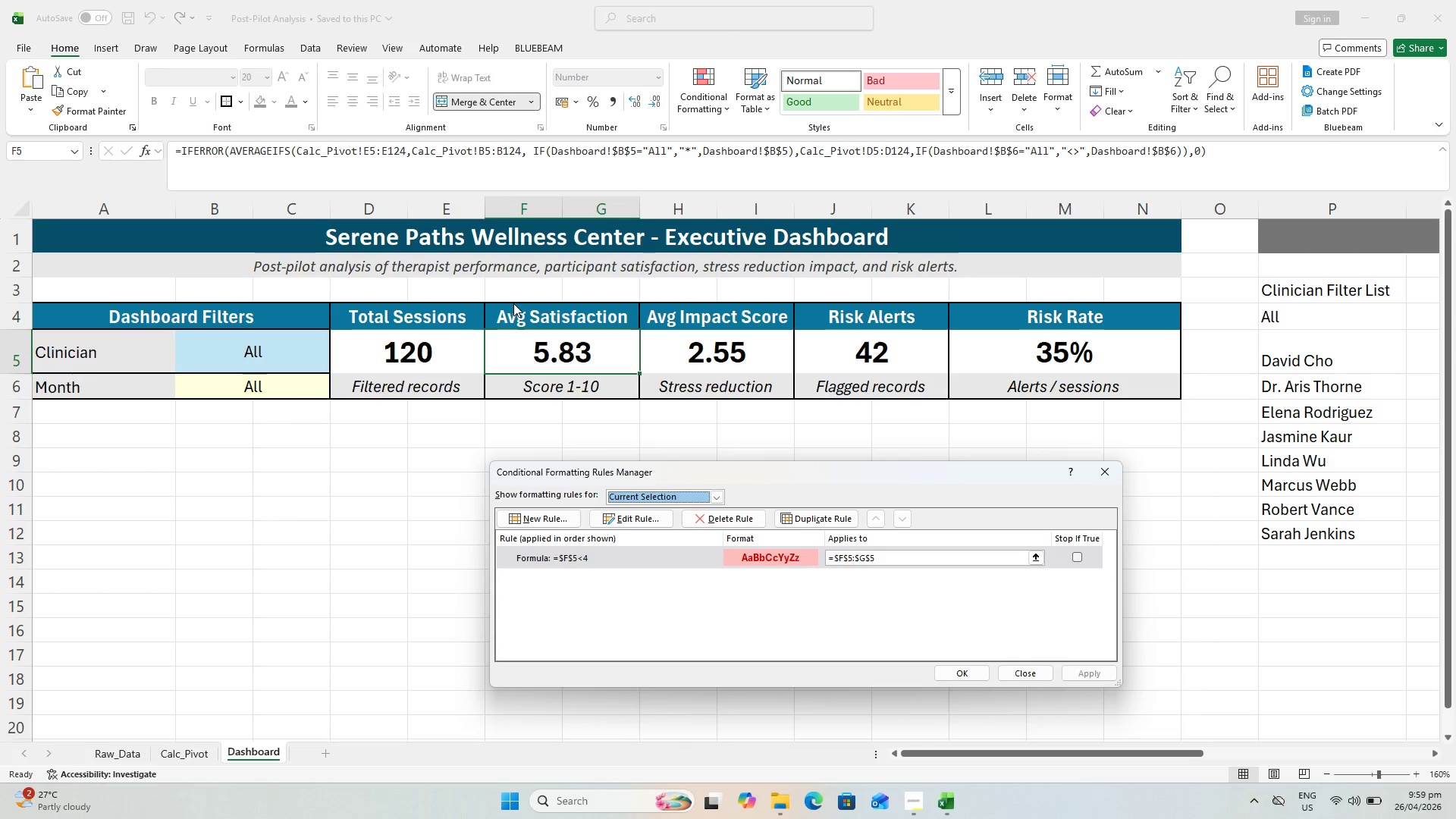 
wait(22.27)
 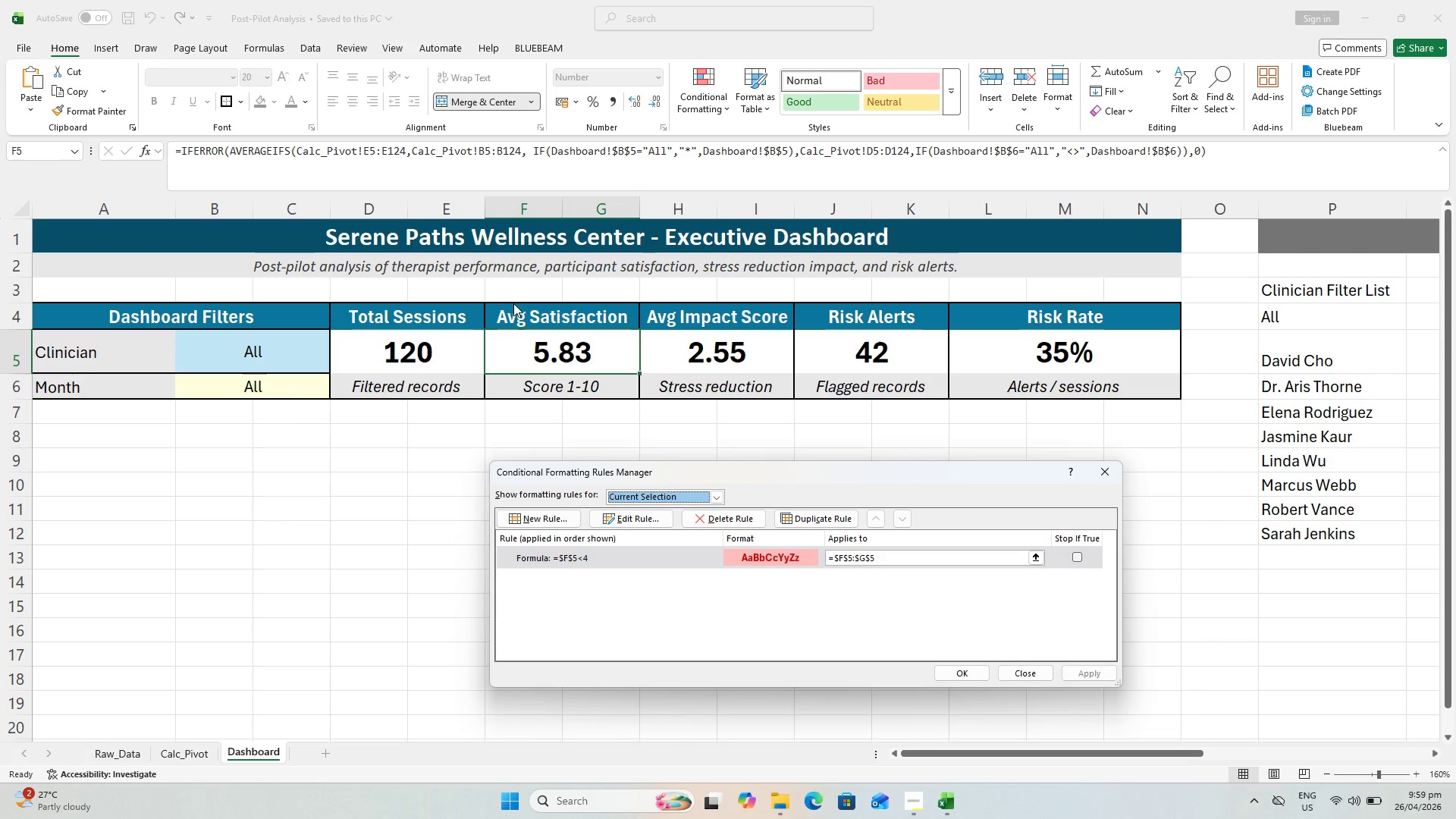 
mouse_move([597, 563])
 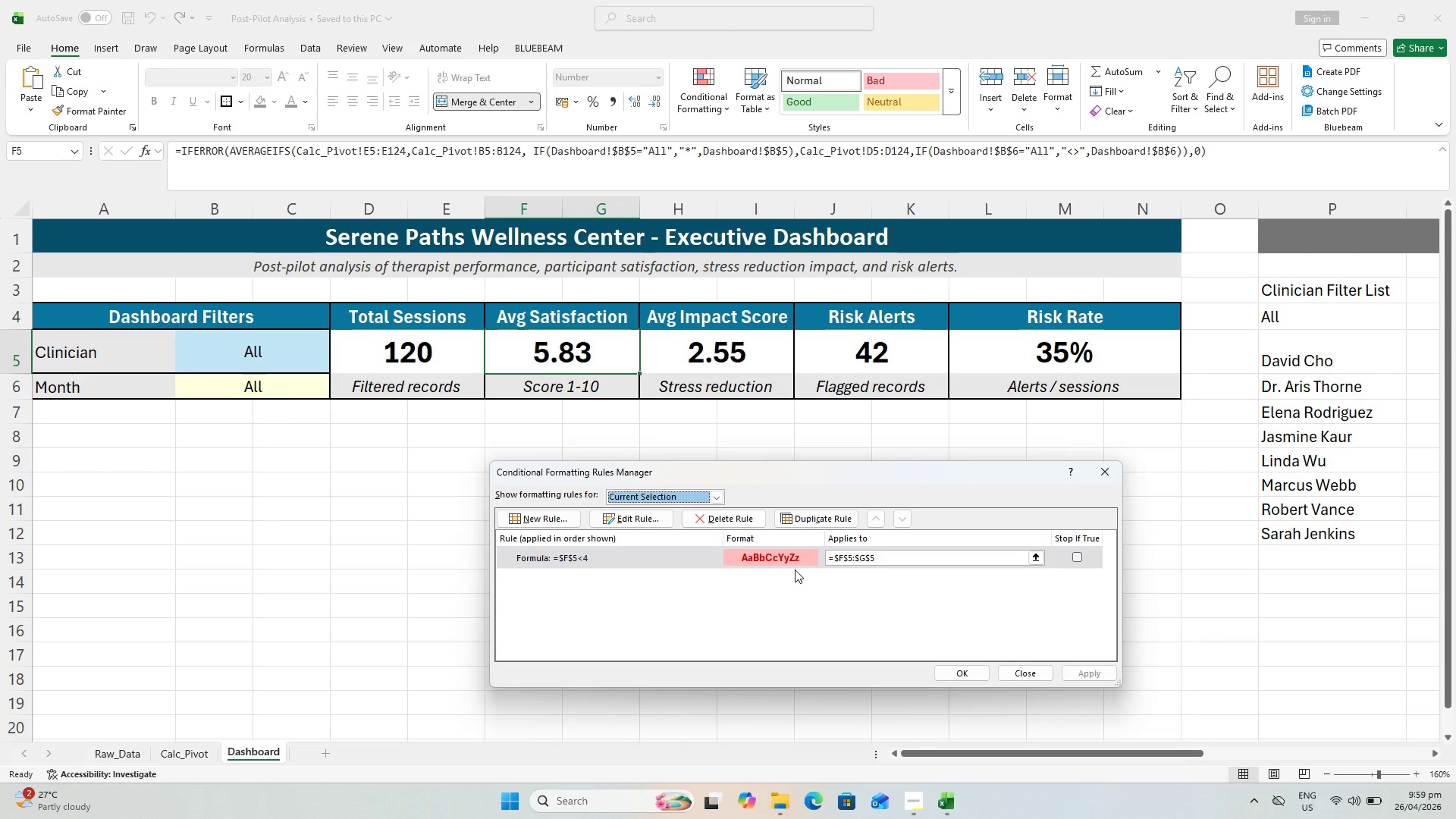 
wait(11.42)
 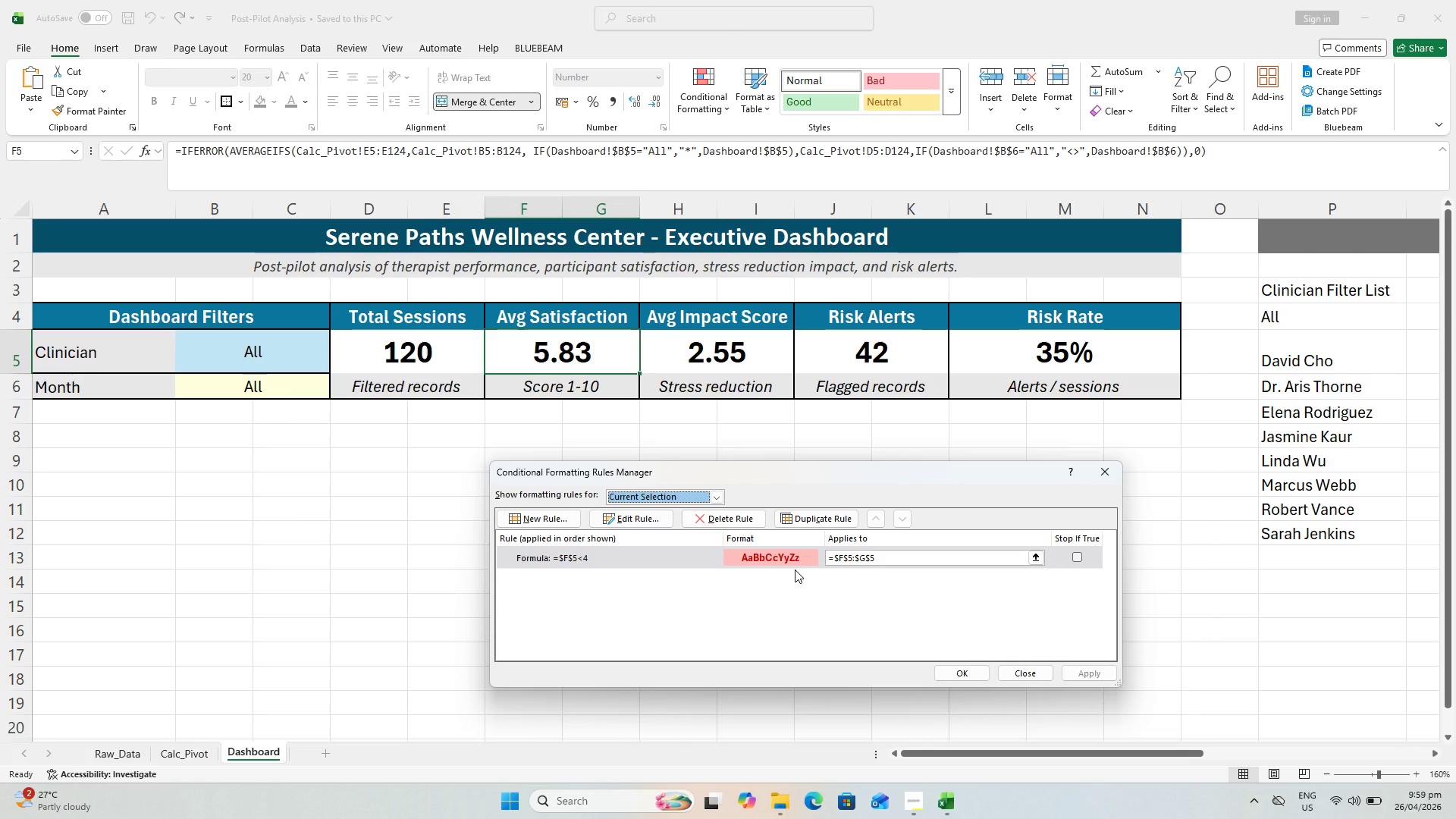 
left_click([717, 495])
 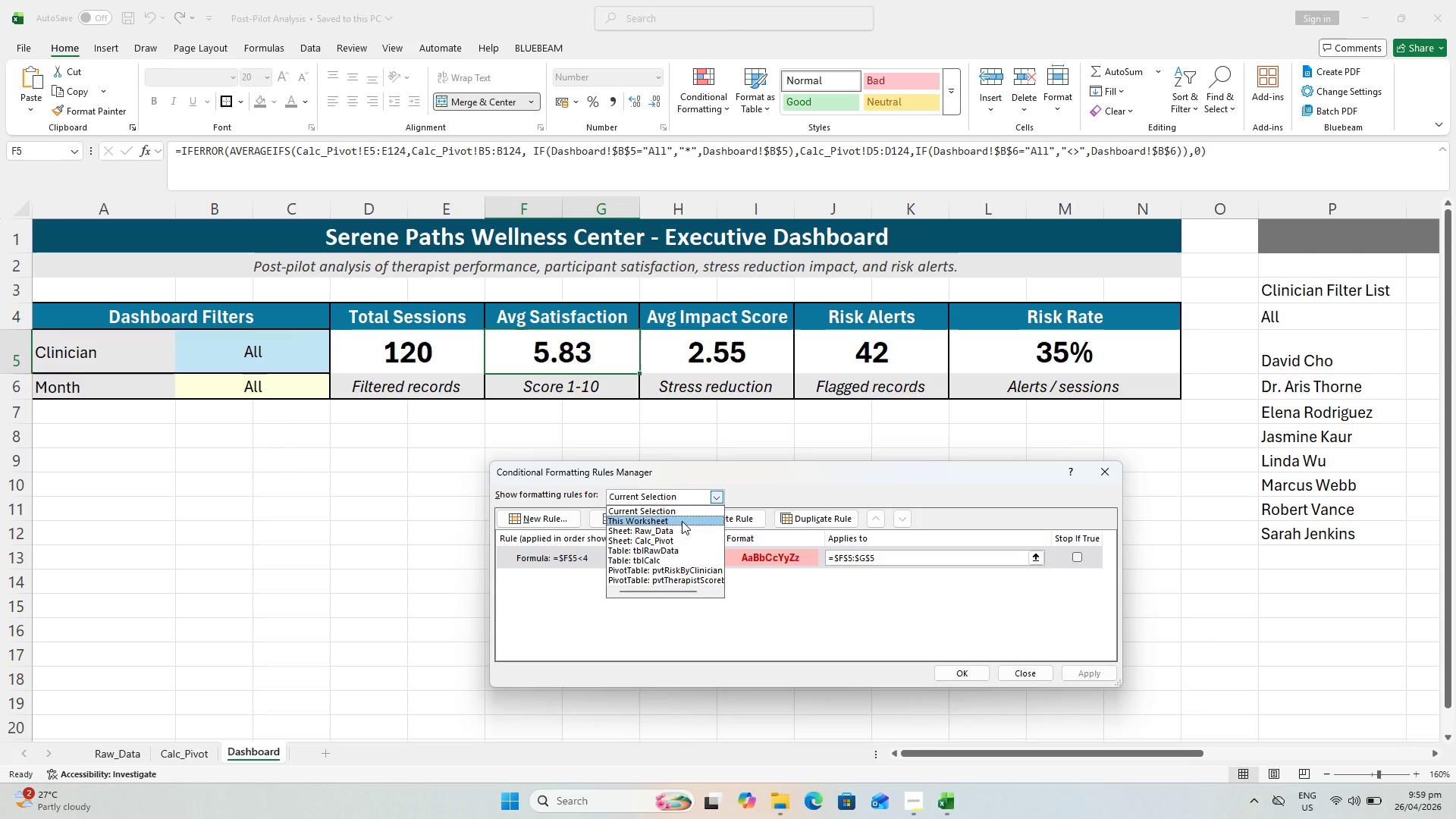 
left_click([682, 521])
 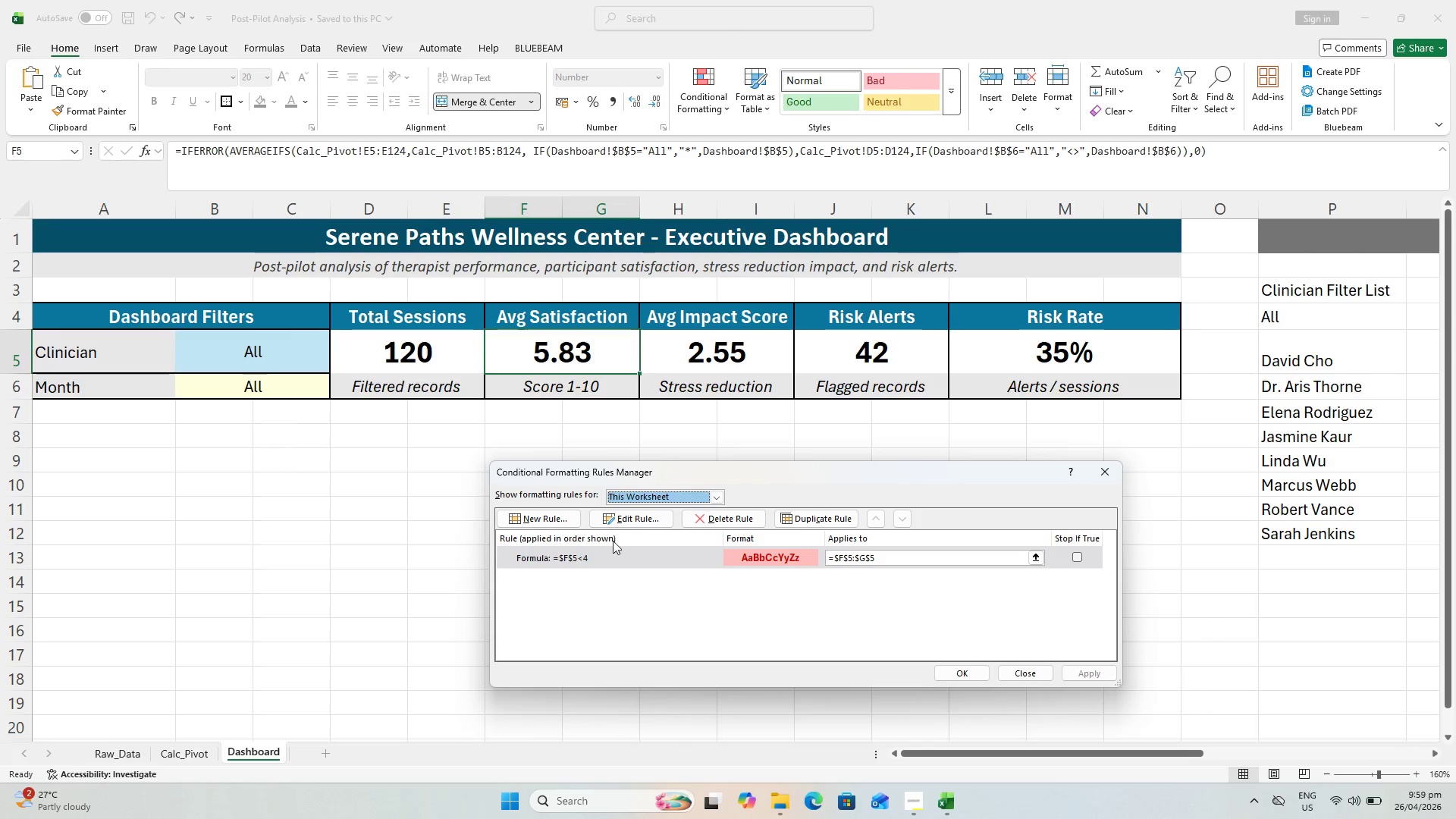 
left_click([560, 521])
 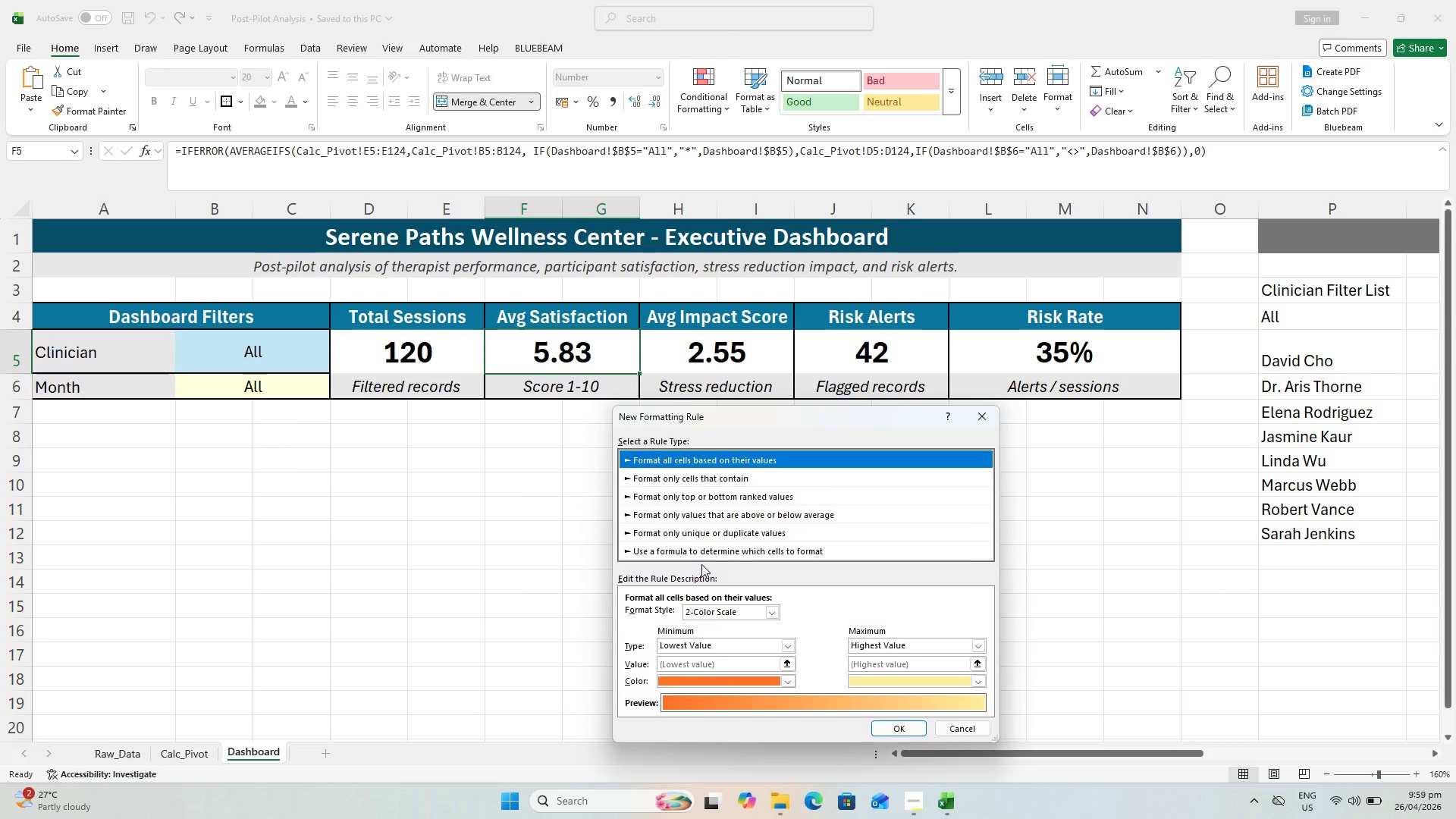 
left_click([697, 552])
 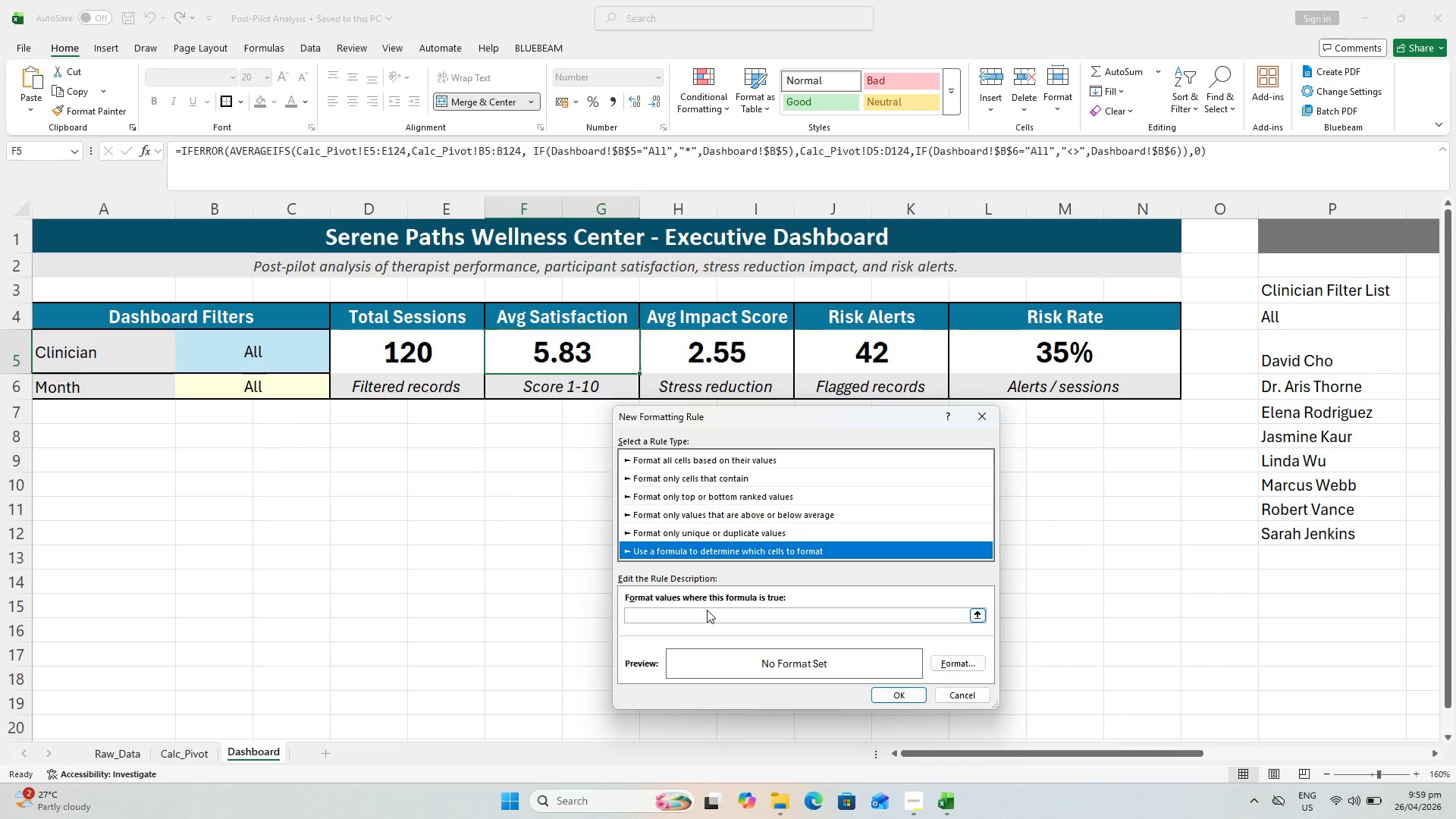 
left_click([710, 614])
 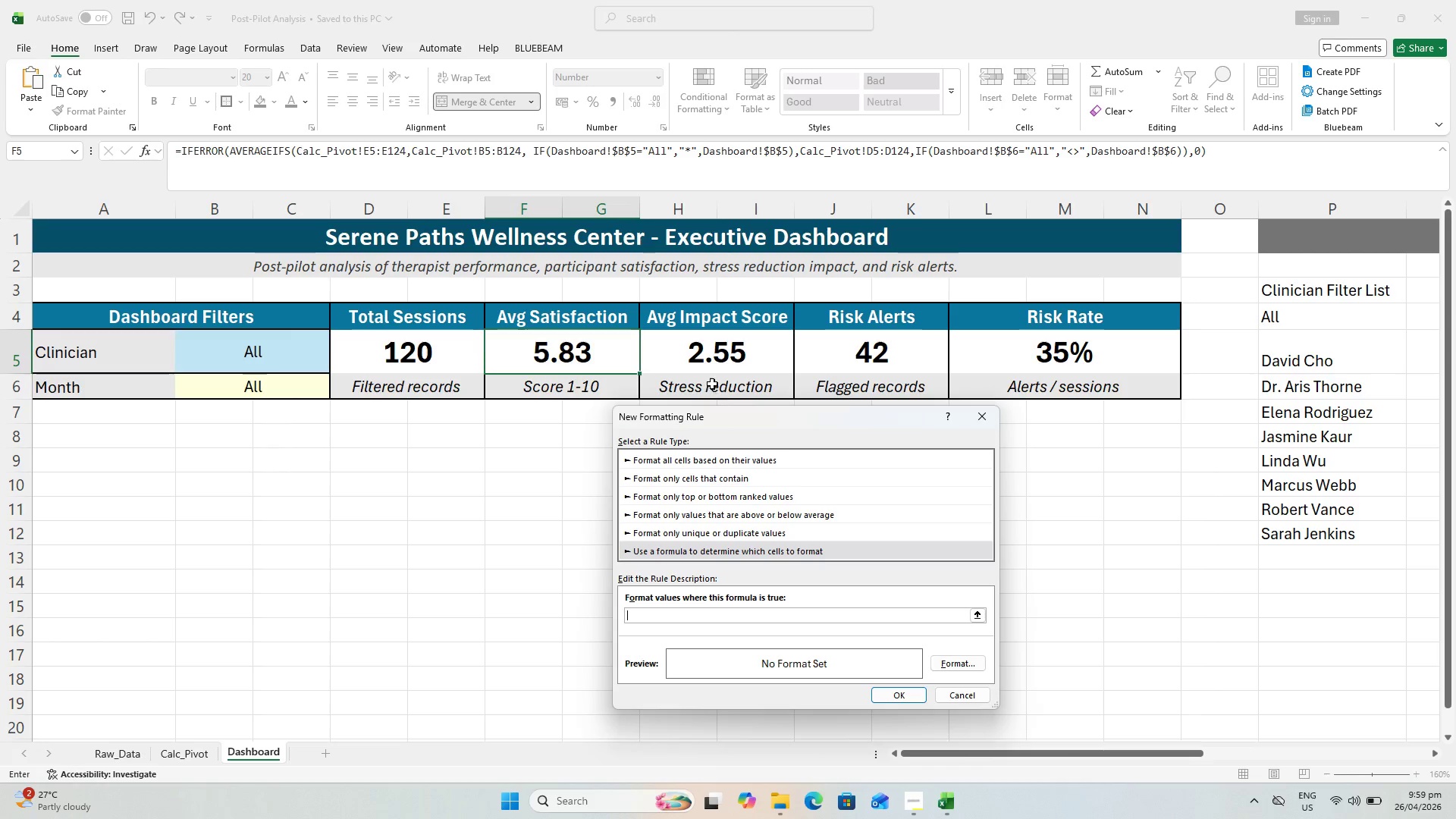 
left_click([720, 357])
 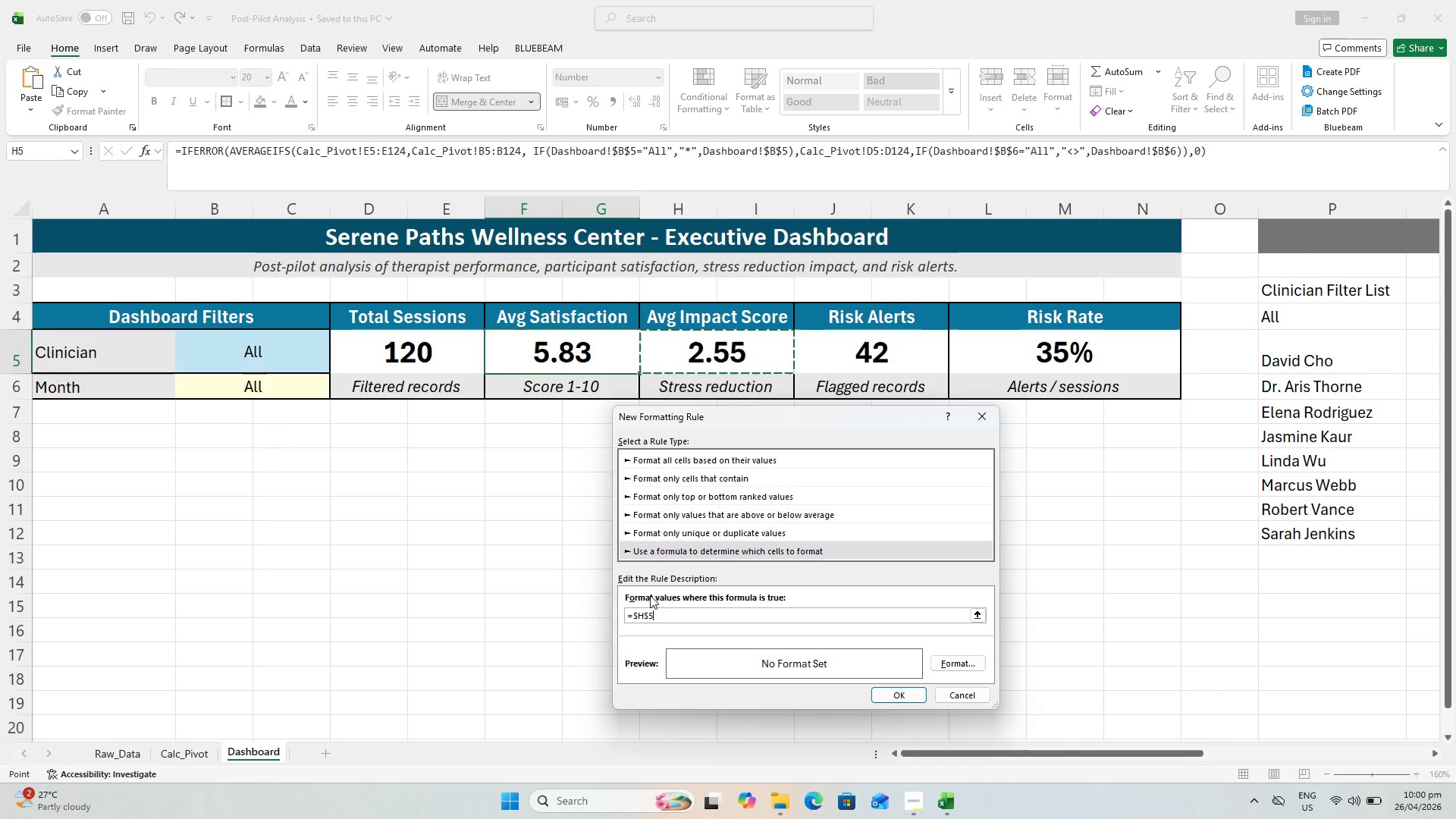 
key(Shift+ShiftLeft)
 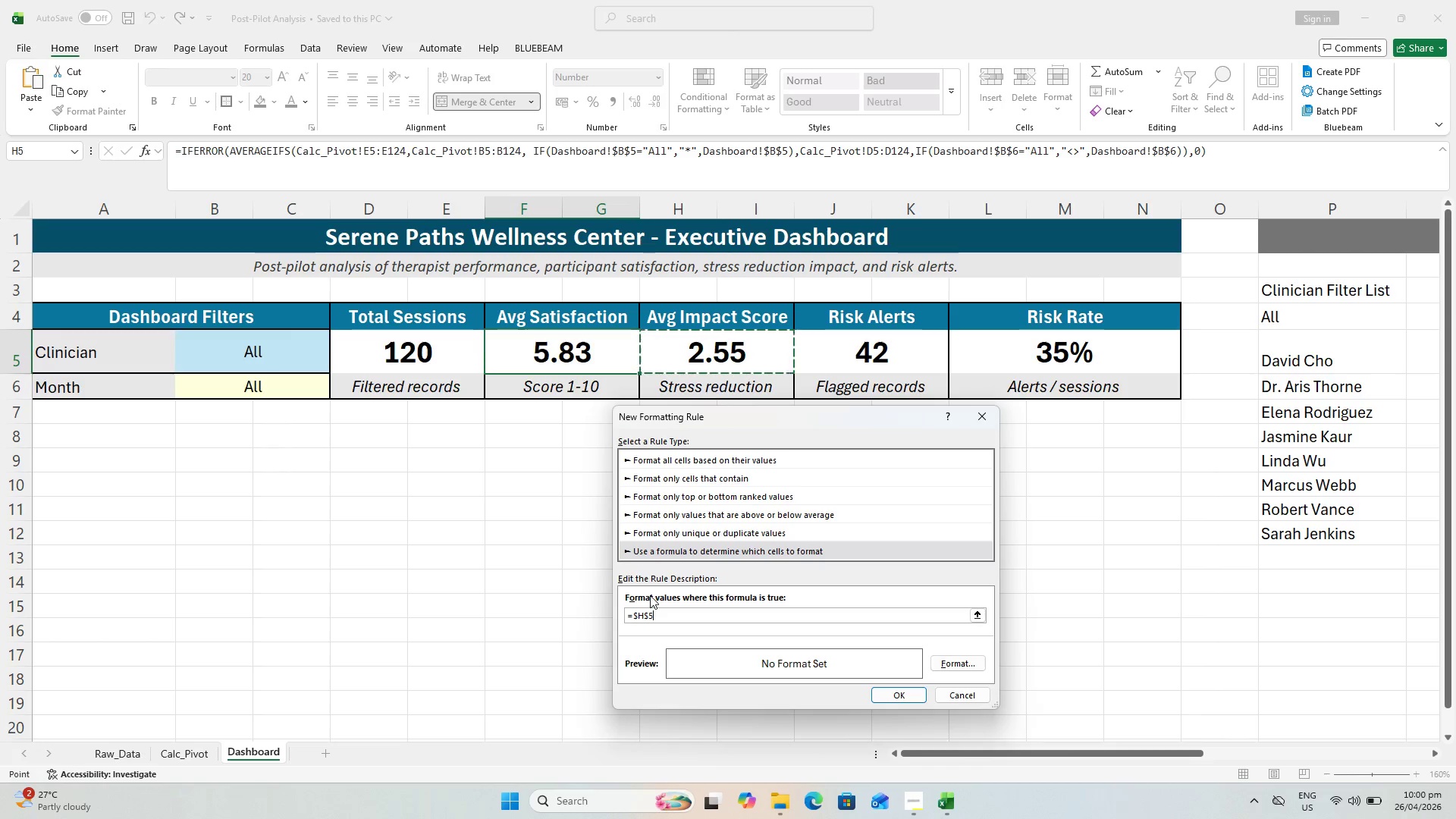 
key(Shift+Comma)
 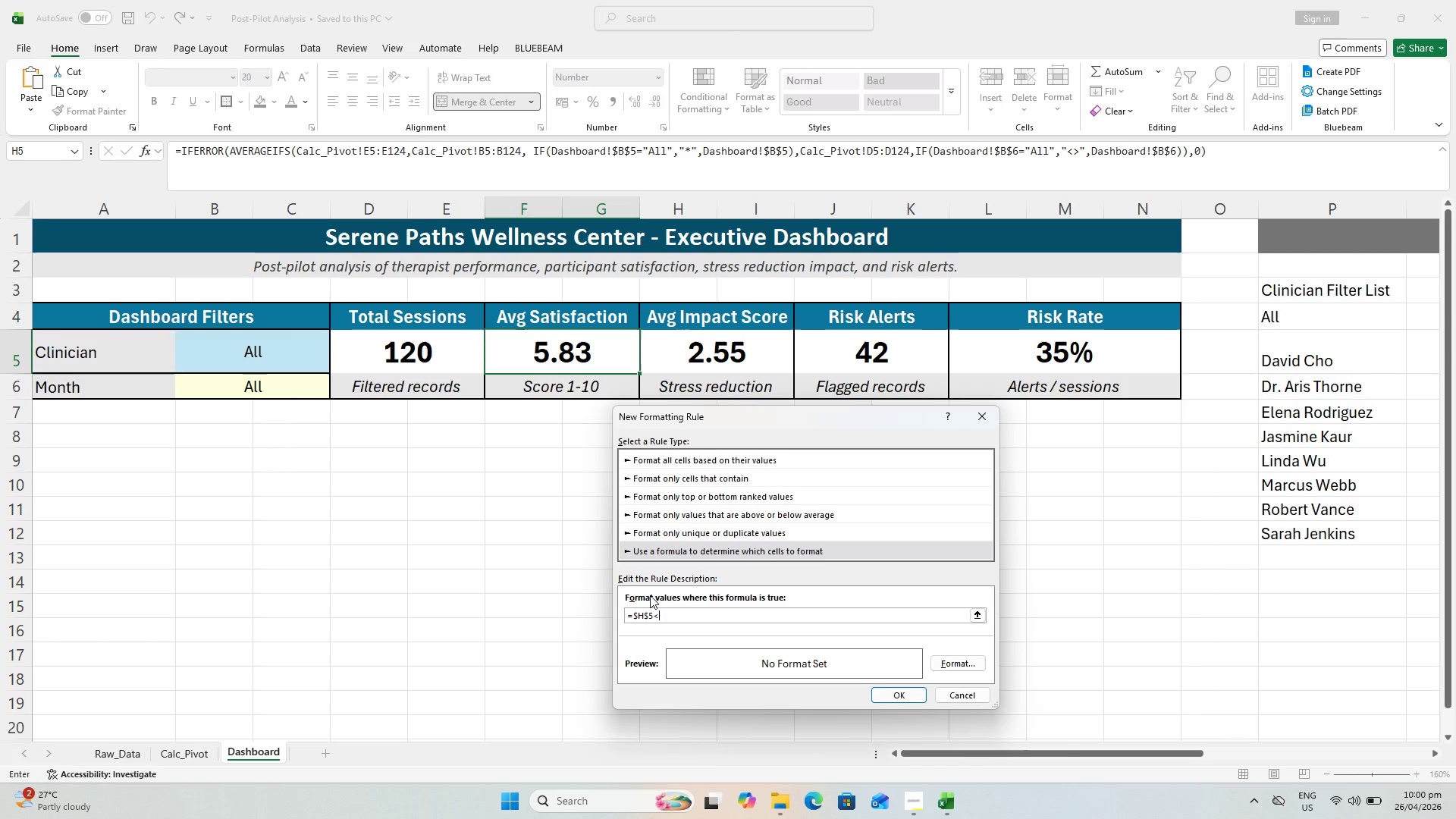 
key(0)
 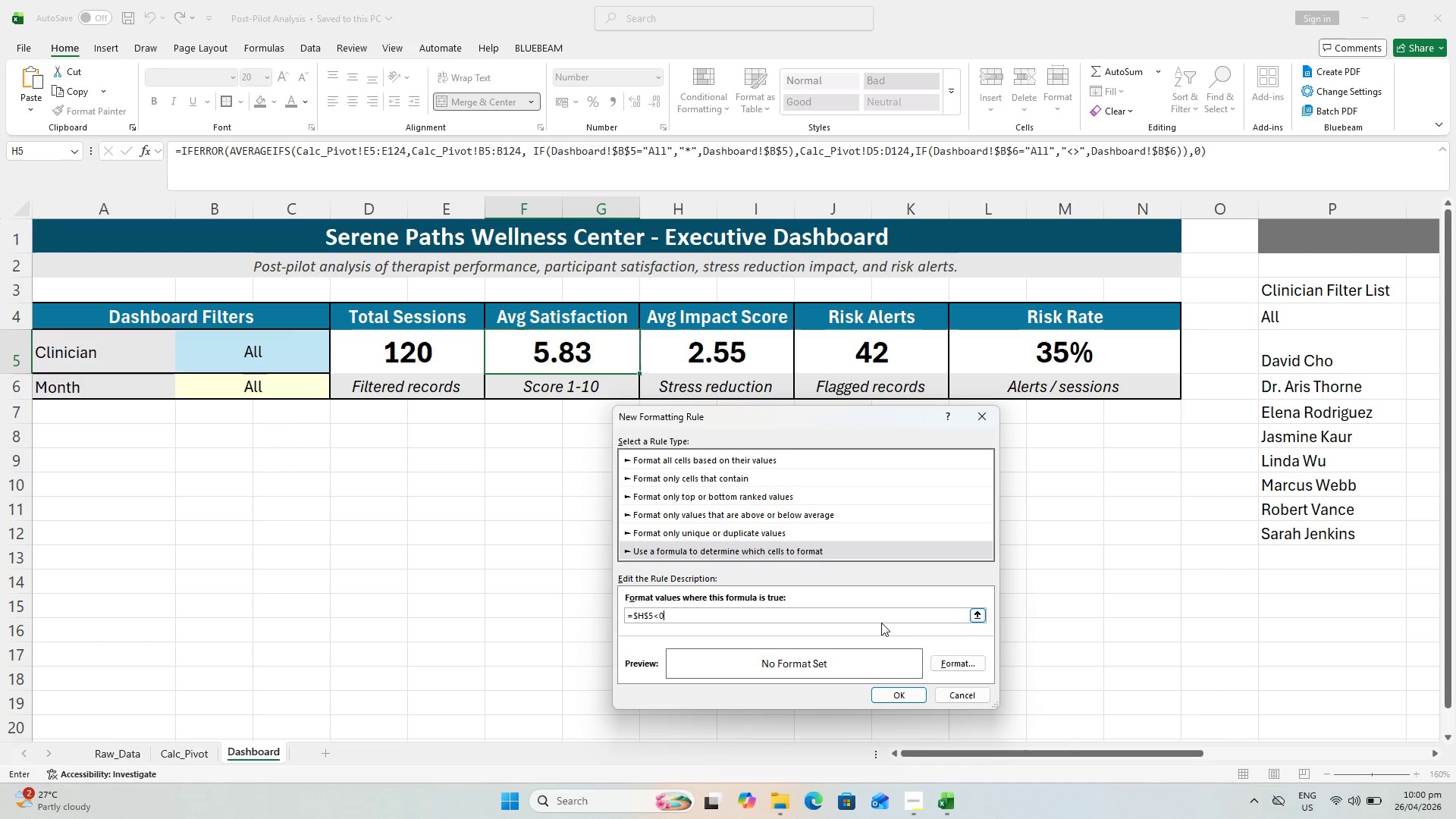 
left_click([956, 663])
 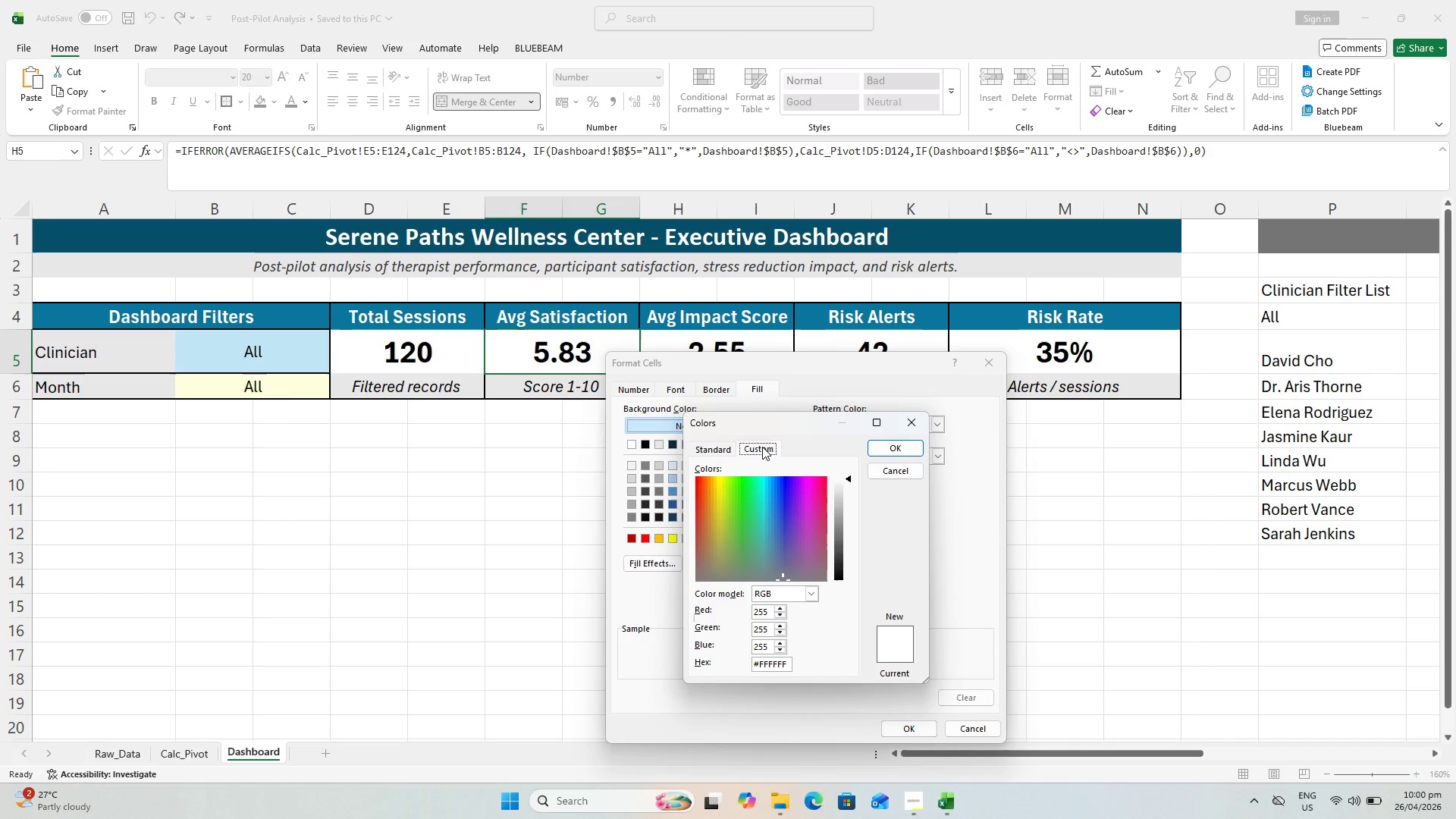 
left_click([686, 483])
 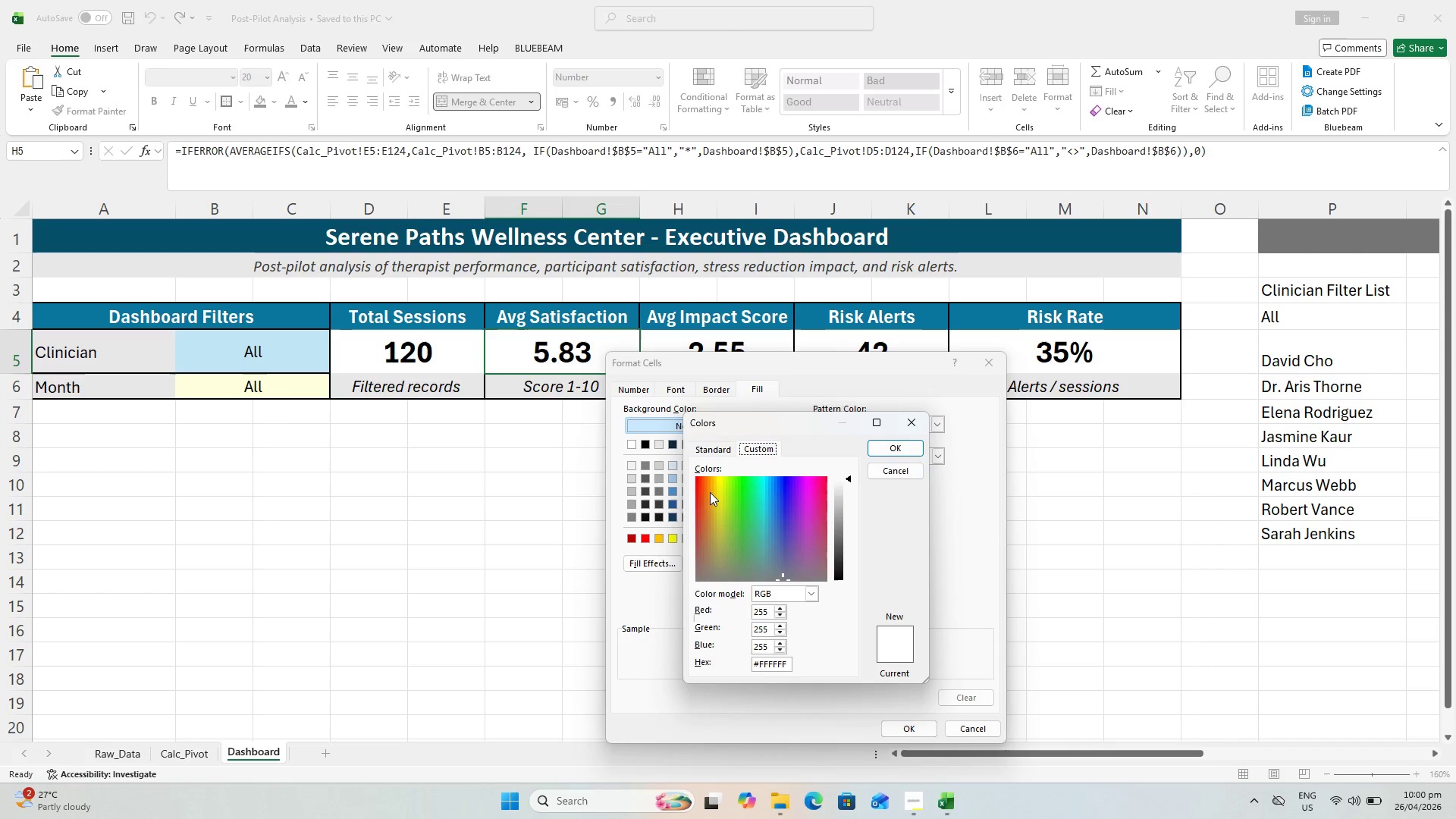 
left_click_drag(start_coordinate=[710, 492], to_coordinate=[657, 442])
 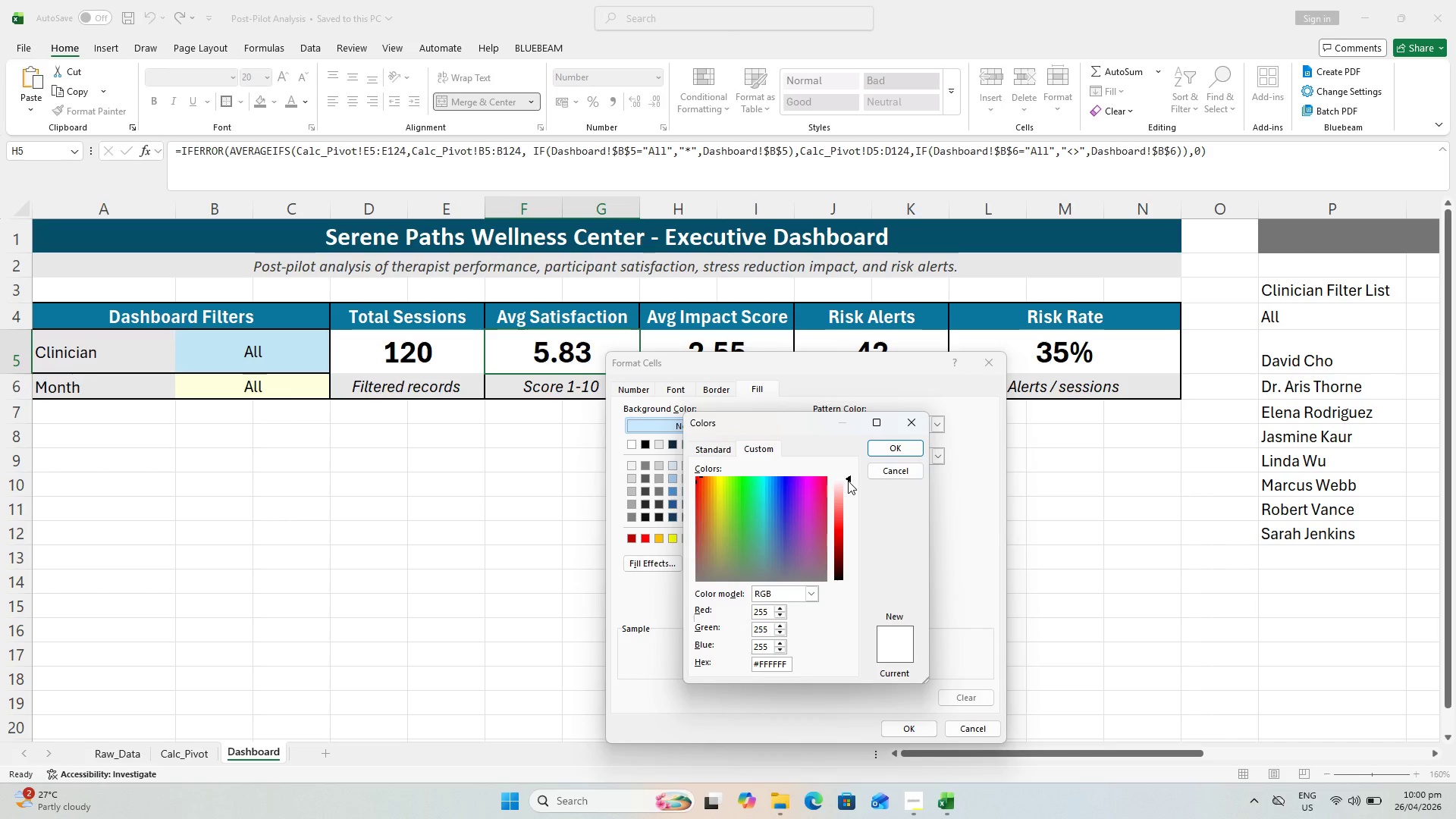 
left_click_drag(start_coordinate=[848, 475], to_coordinate=[852, 491])
 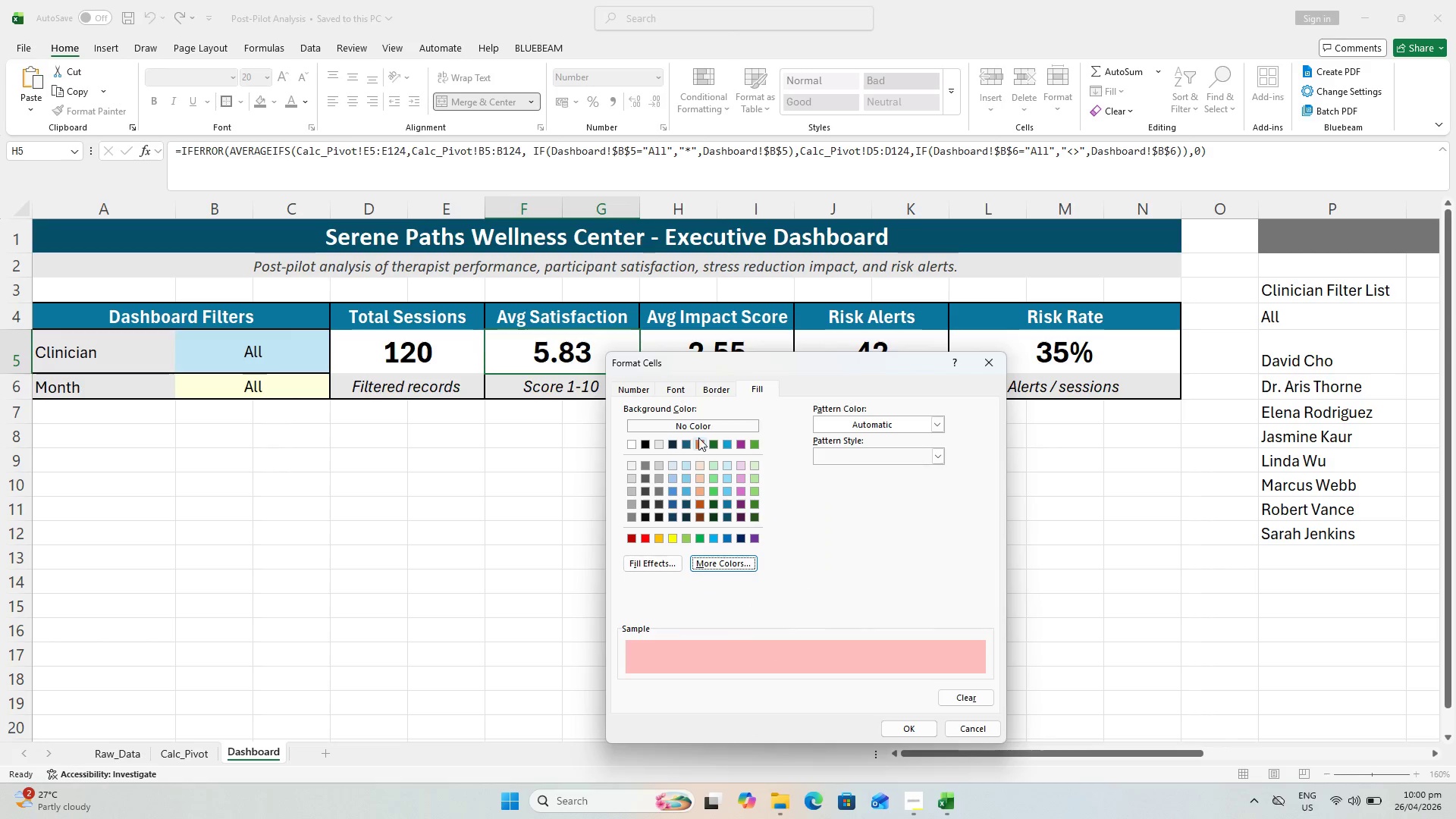 
left_click([679, 383])
 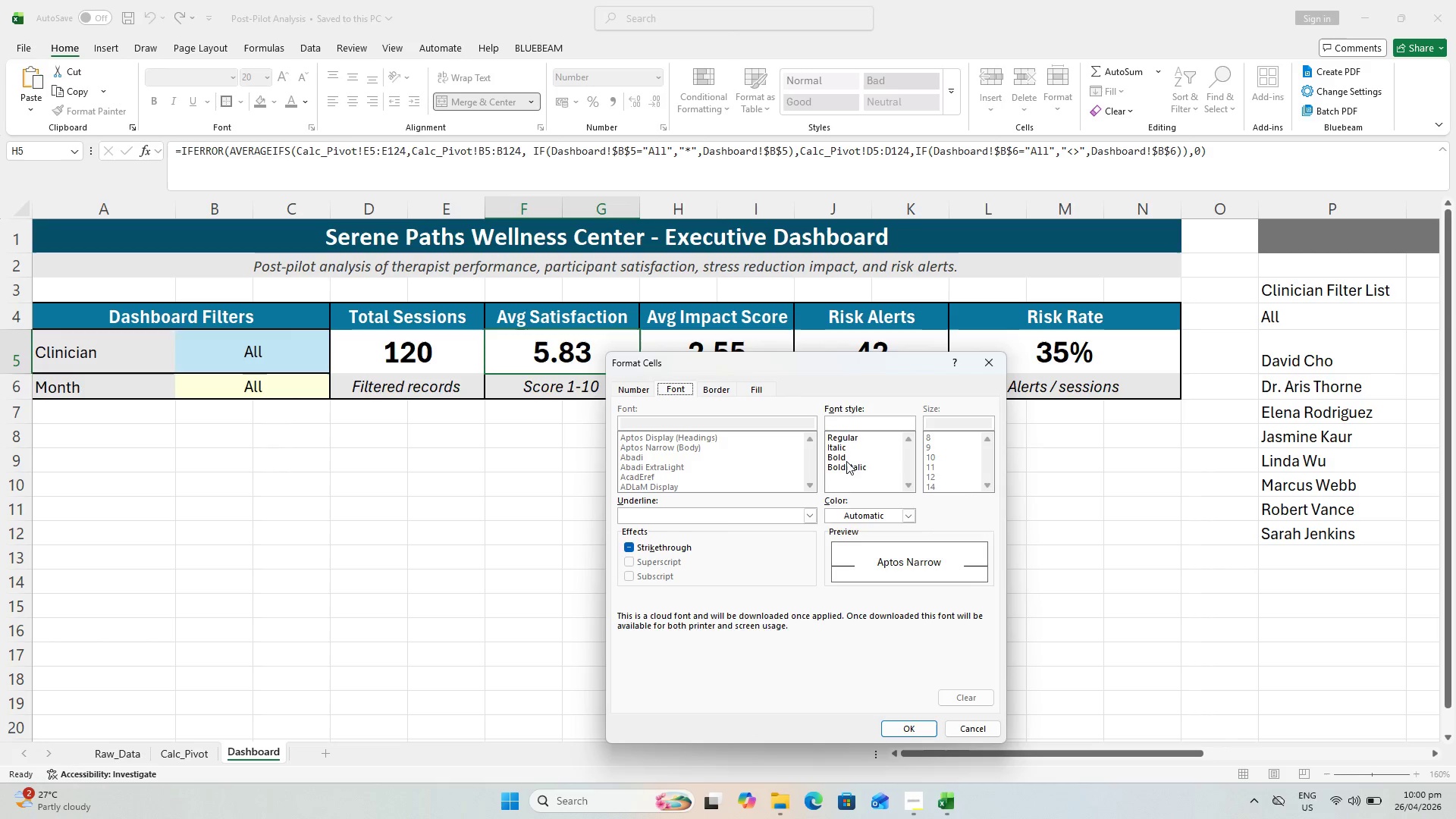 
left_click([849, 460])
 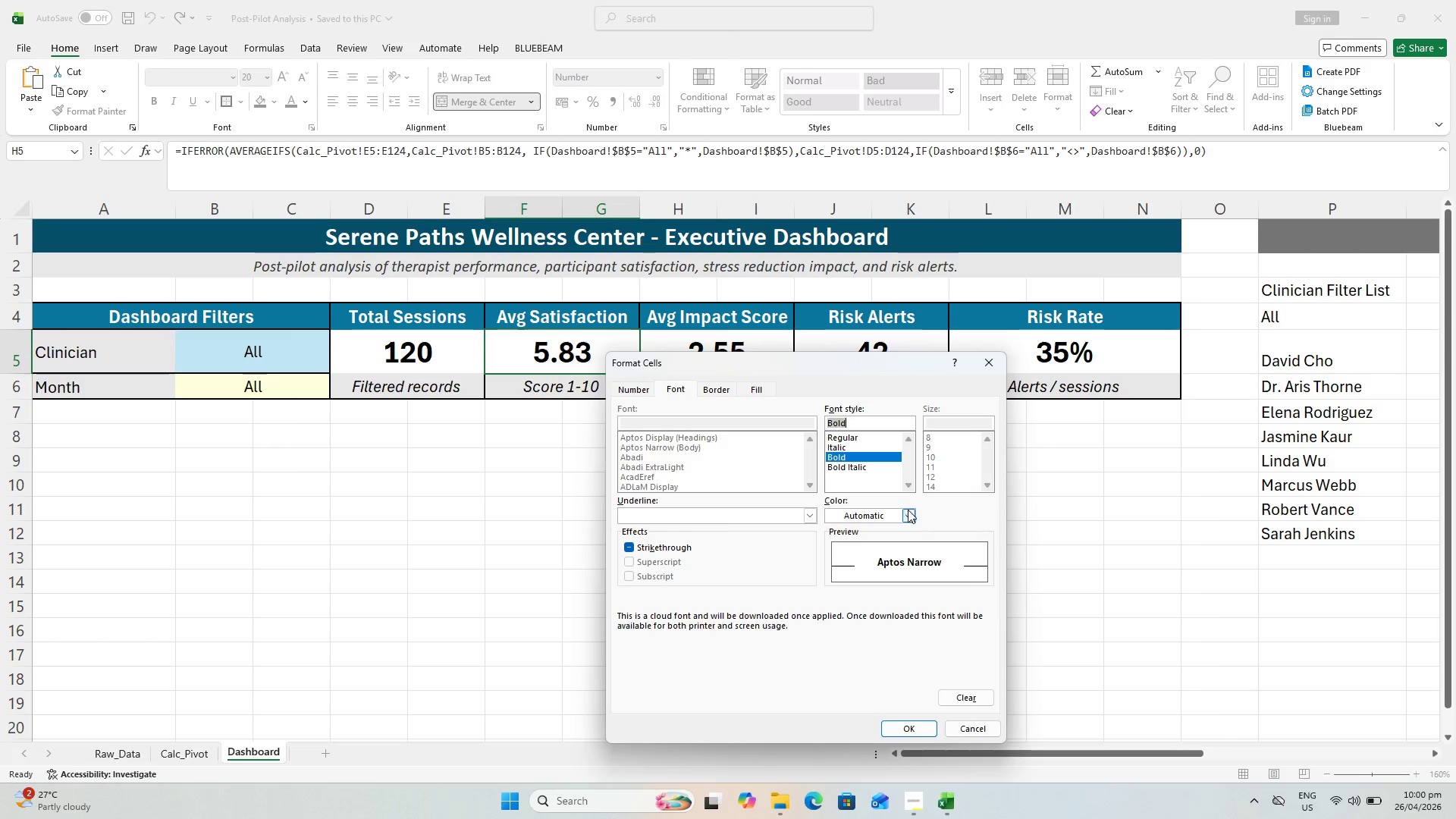 
left_click([908, 510])
 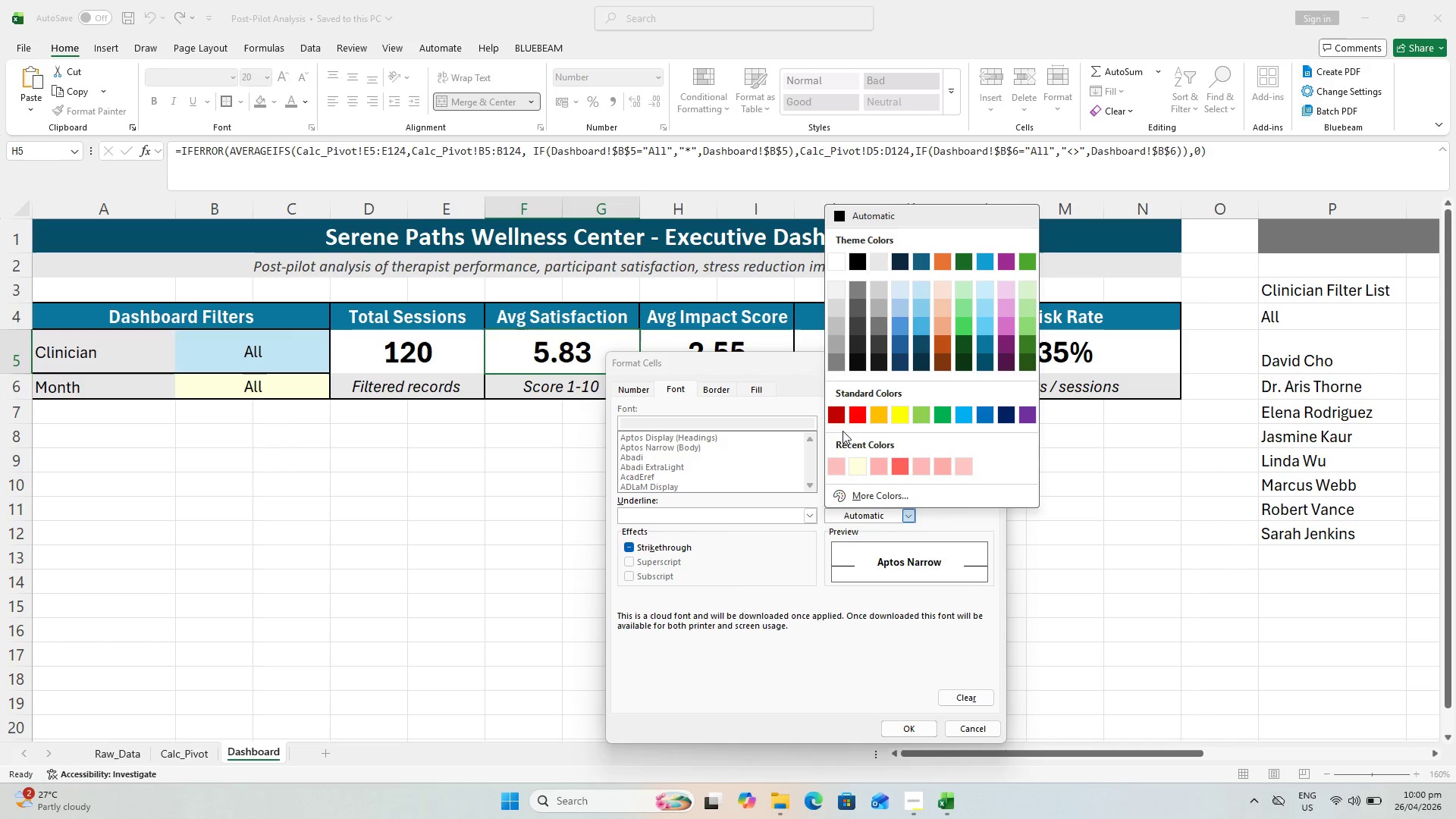 
left_click([833, 422])
 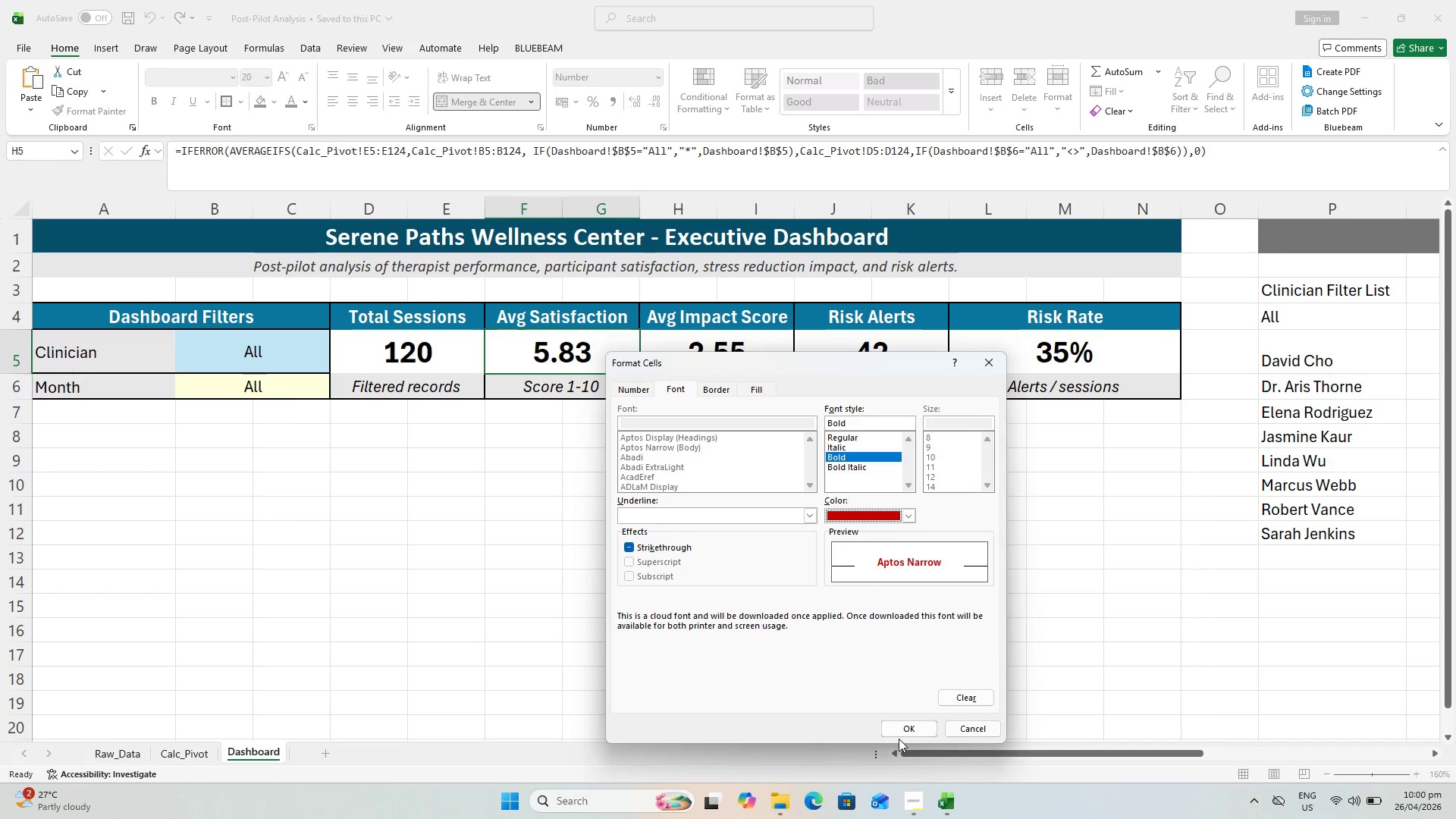 
left_click([899, 739])
 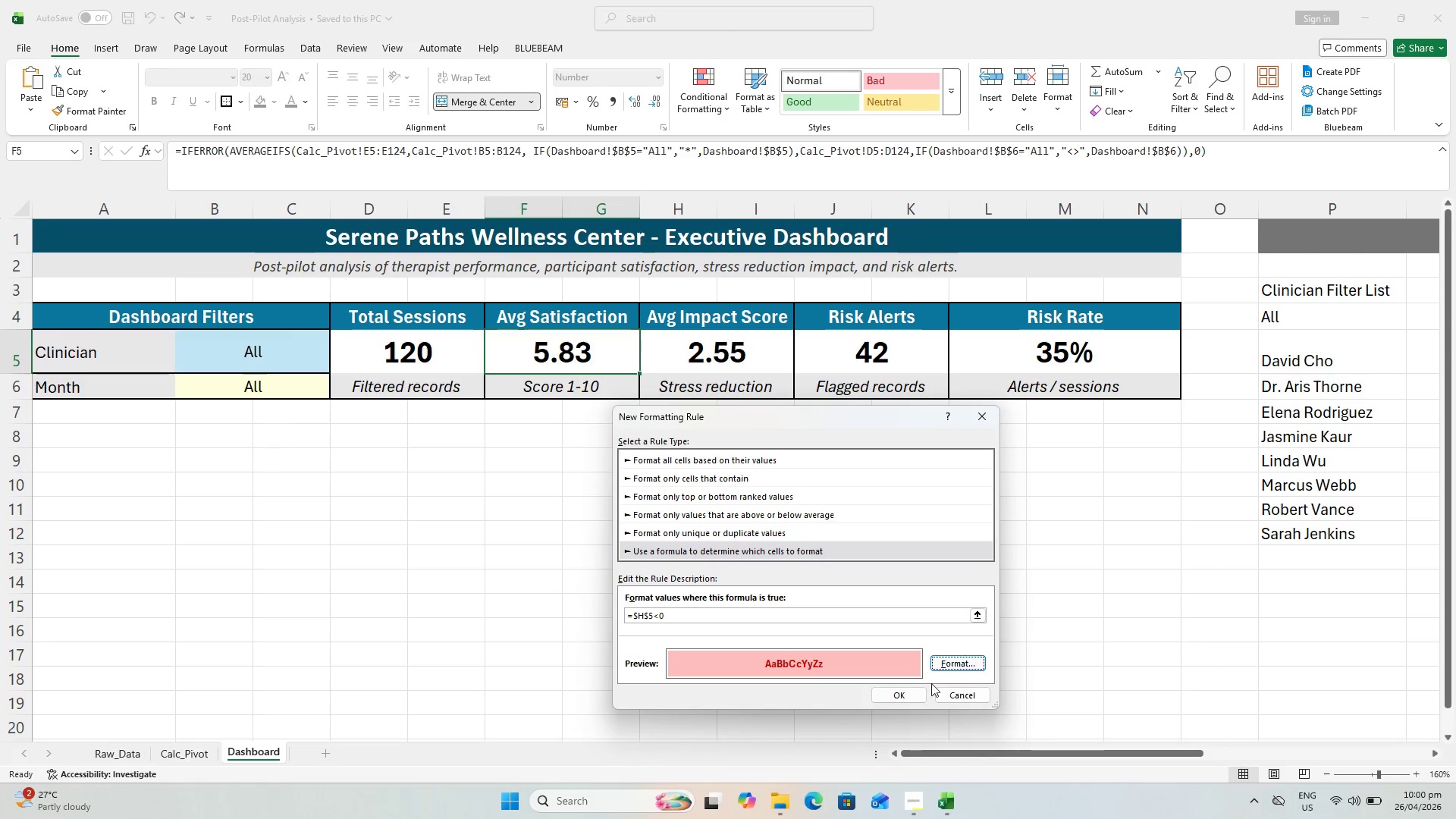 
left_click([914, 692])
 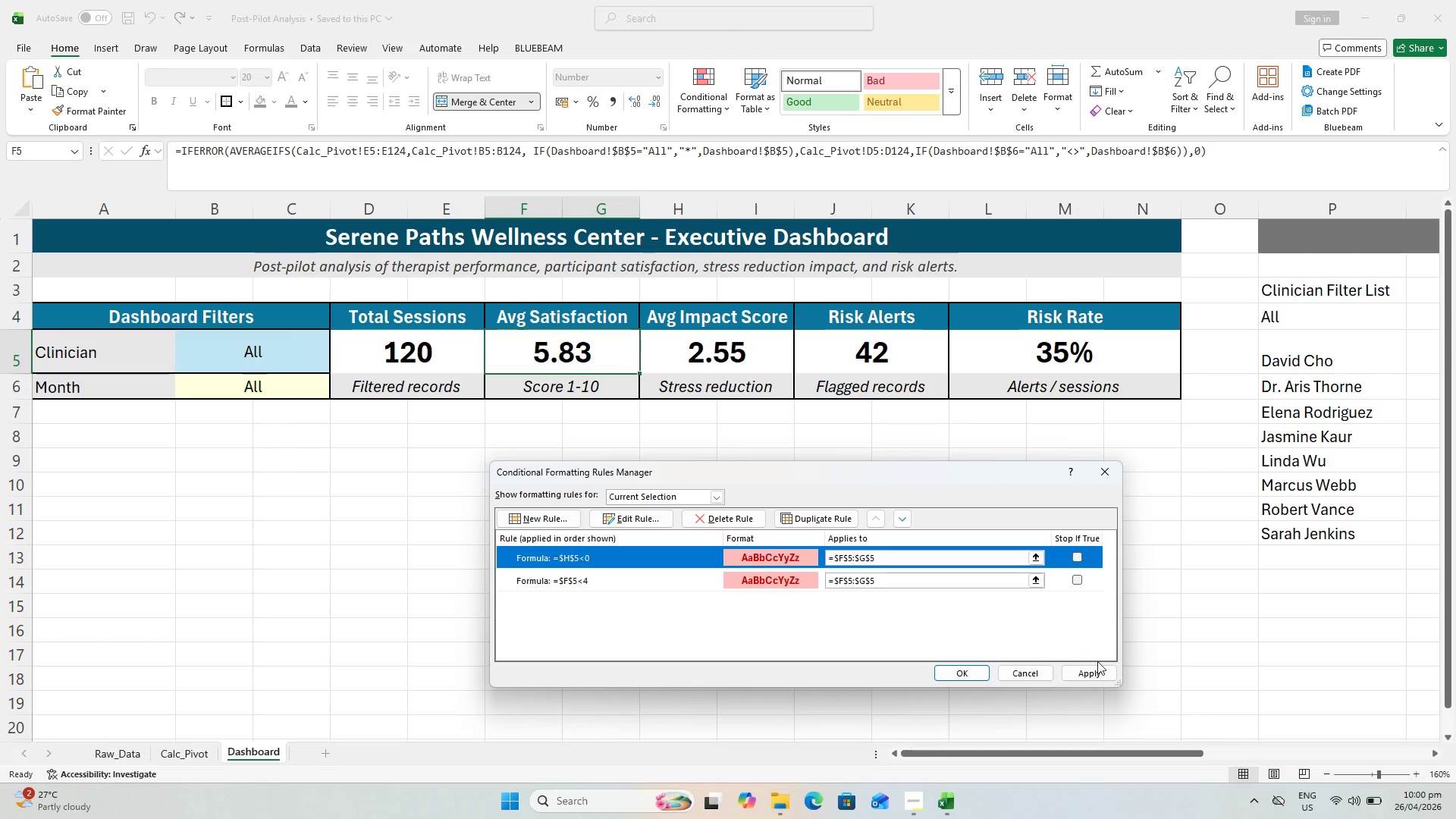 
left_click([1101, 670])
 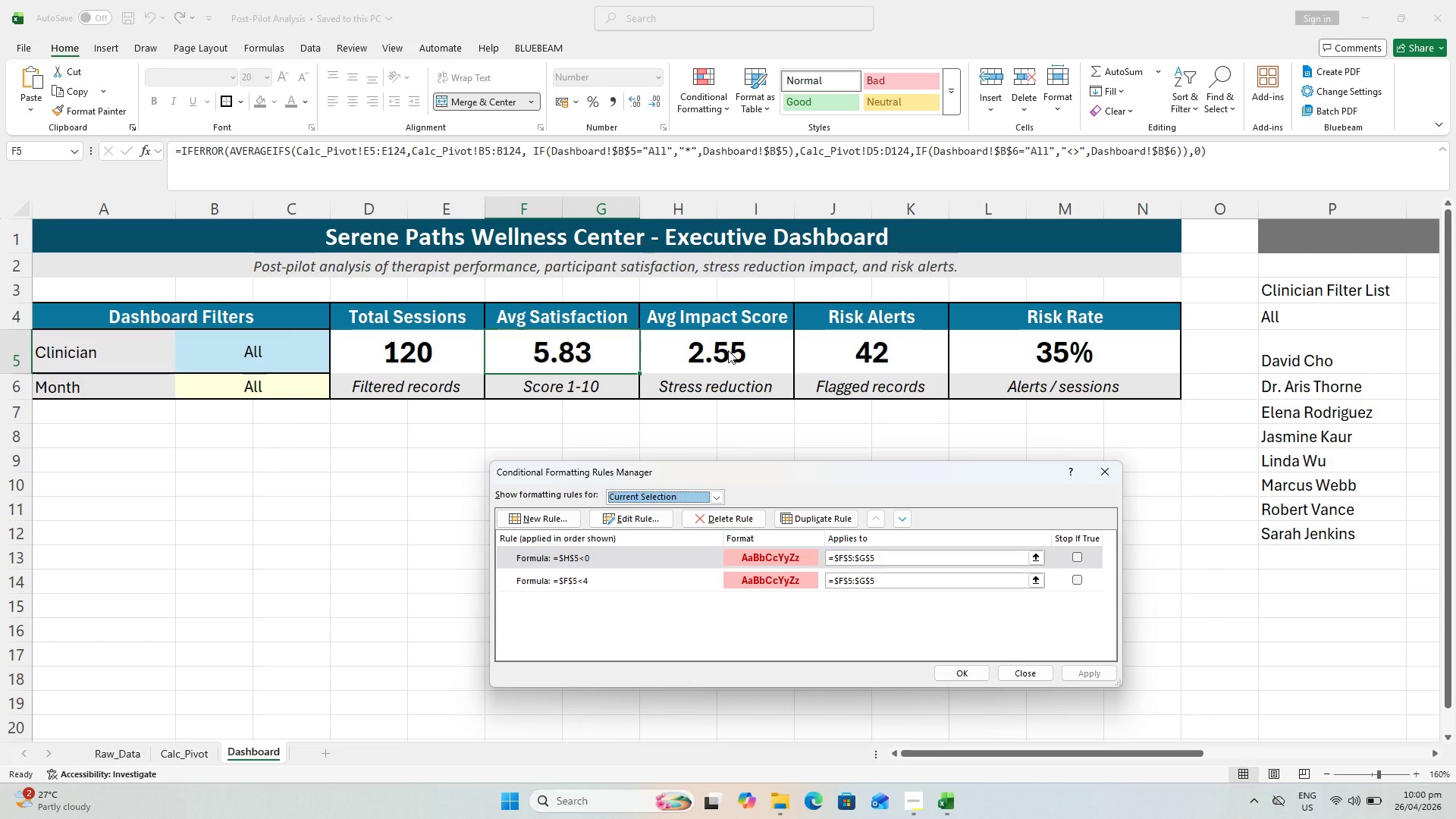 
wait(11.64)
 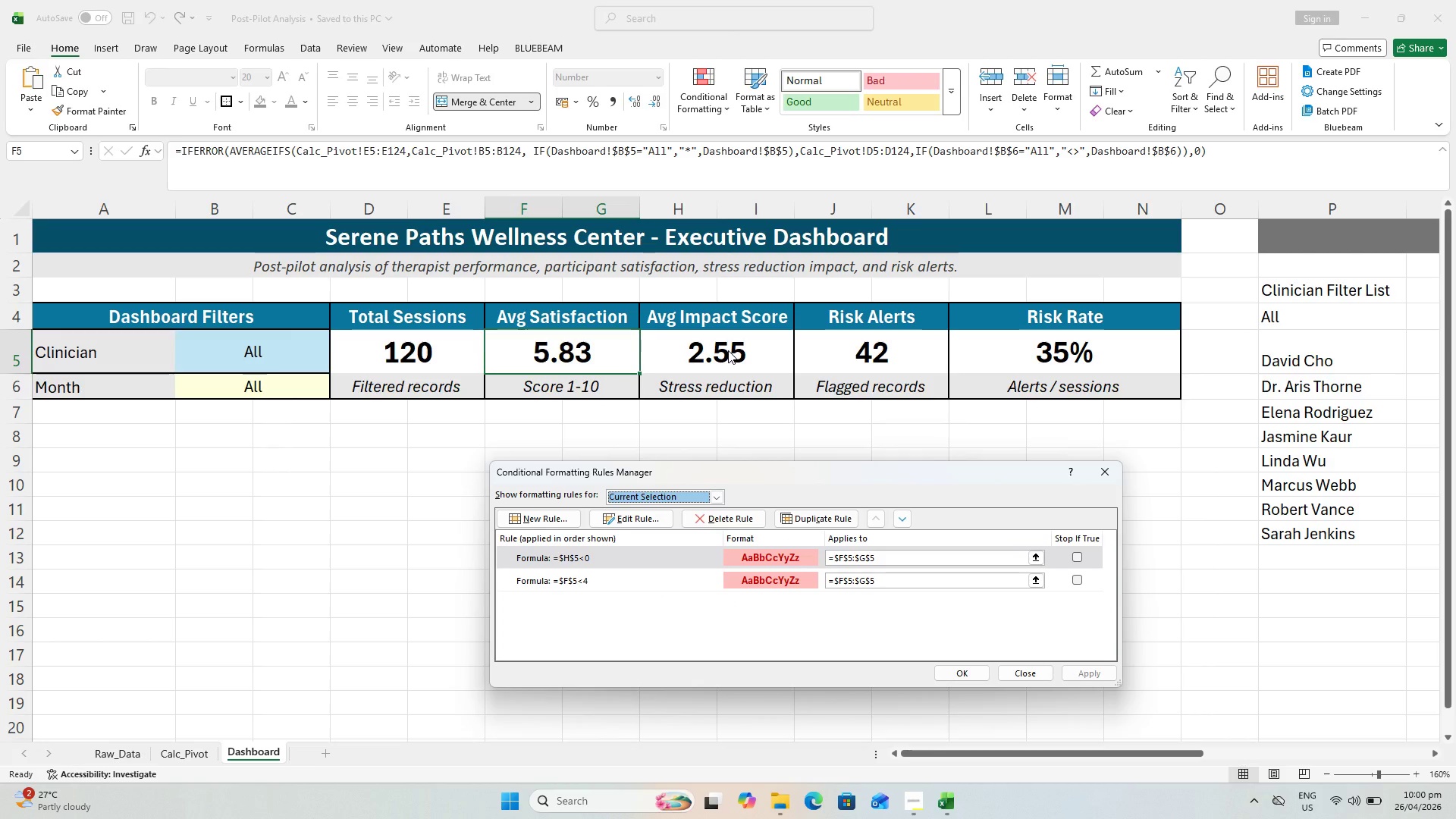 
left_click([656, 522])
 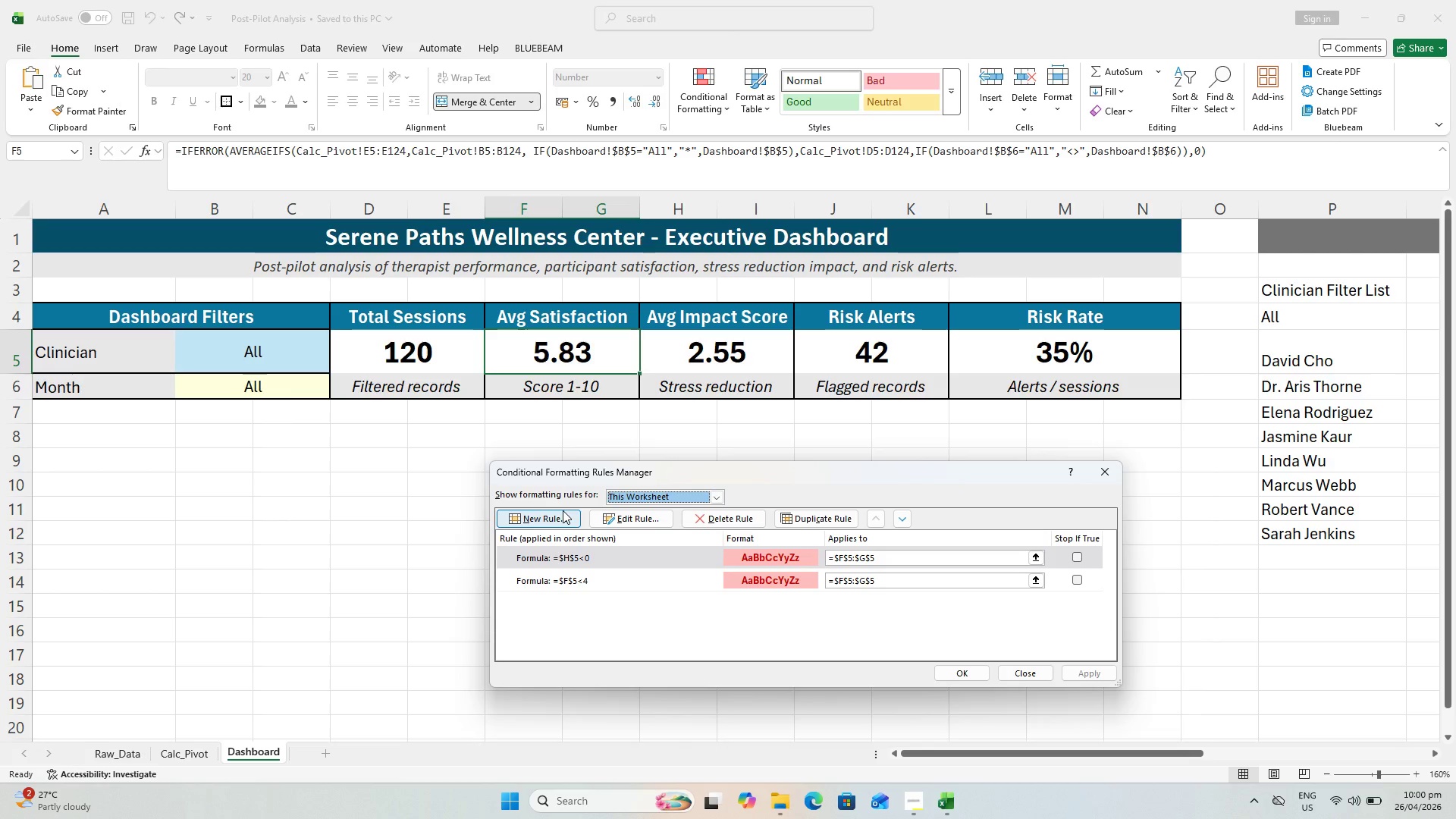 
left_click([558, 522])
 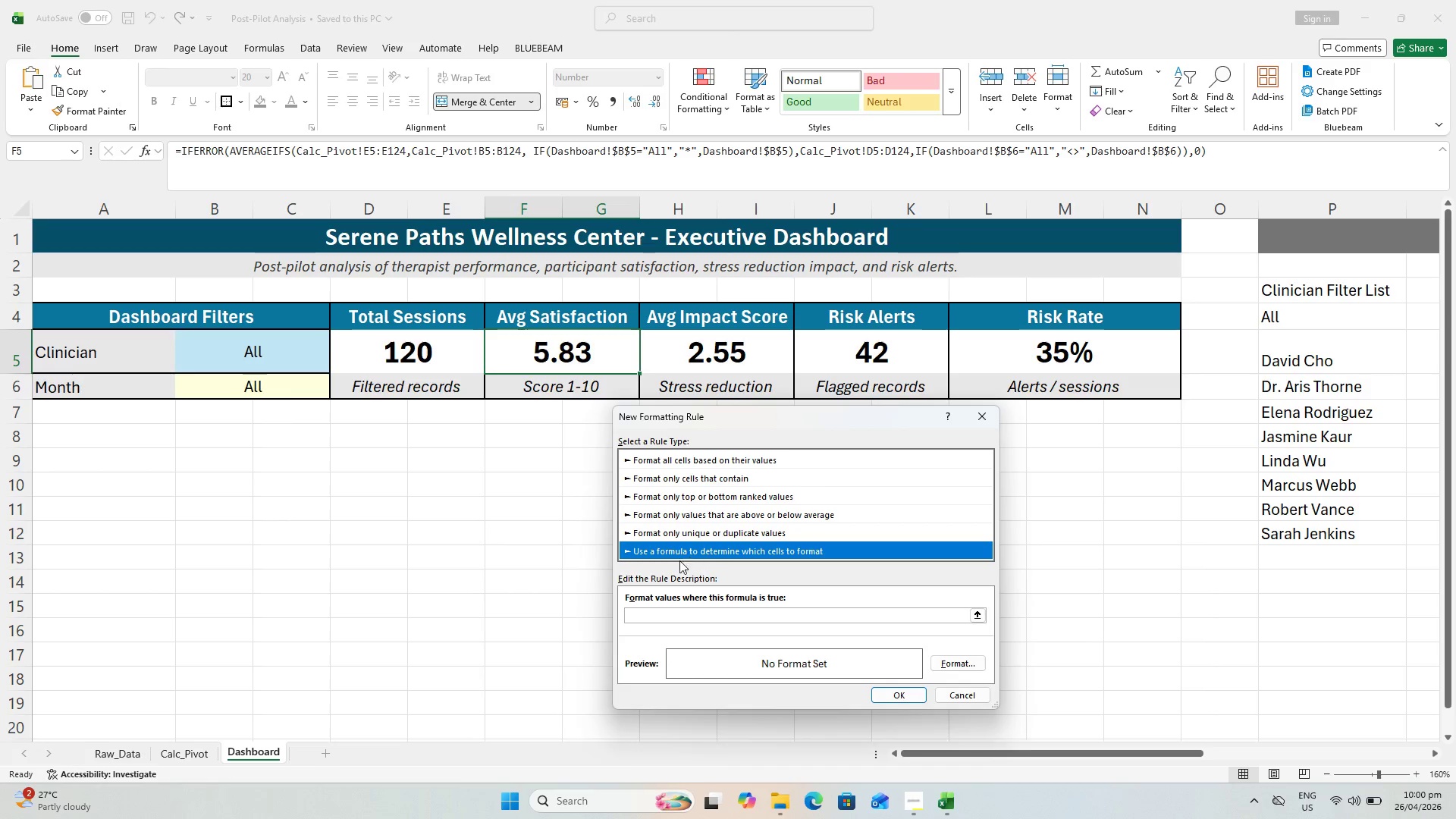 
left_click([675, 620])
 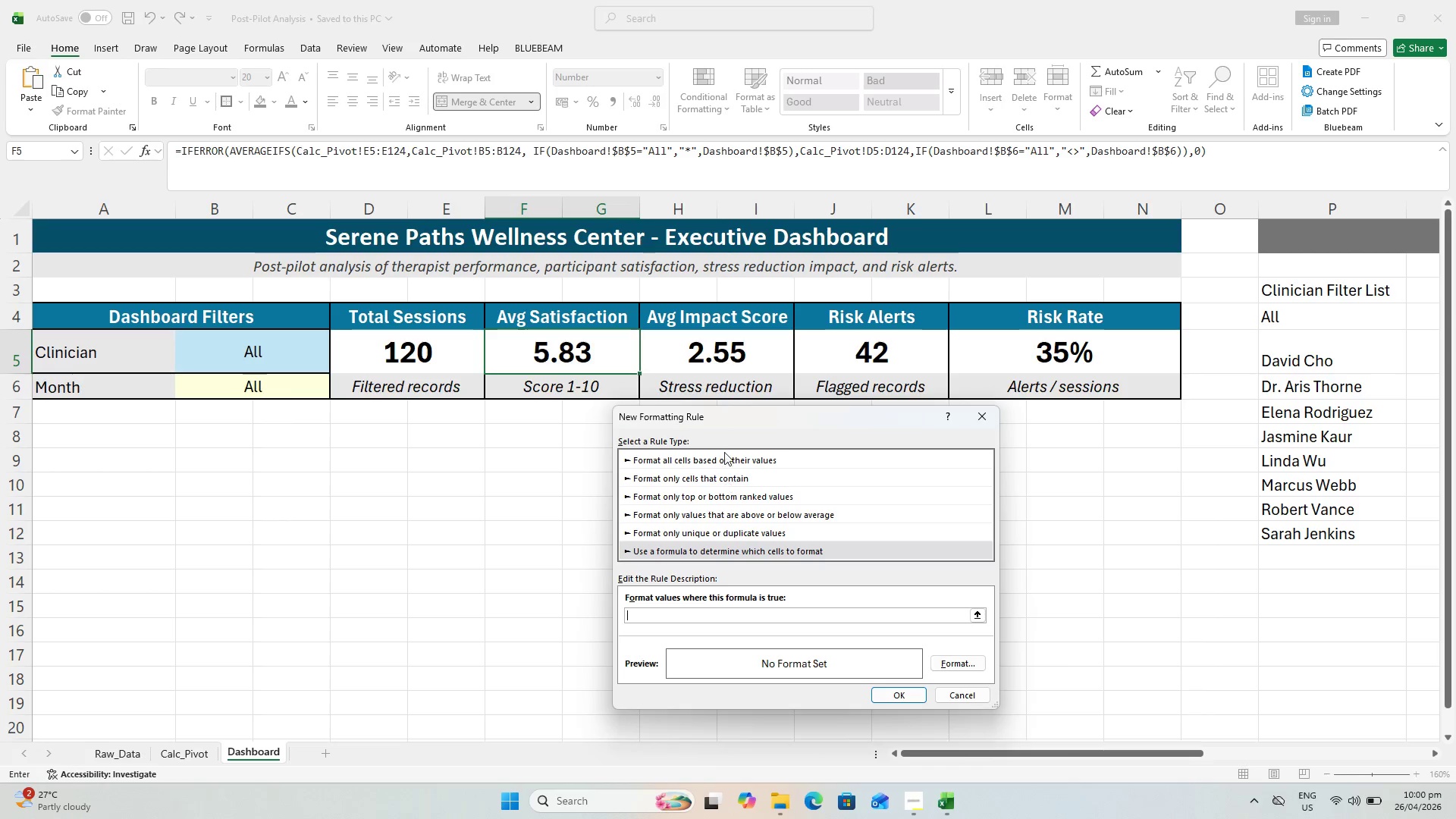 
left_click([710, 353])
 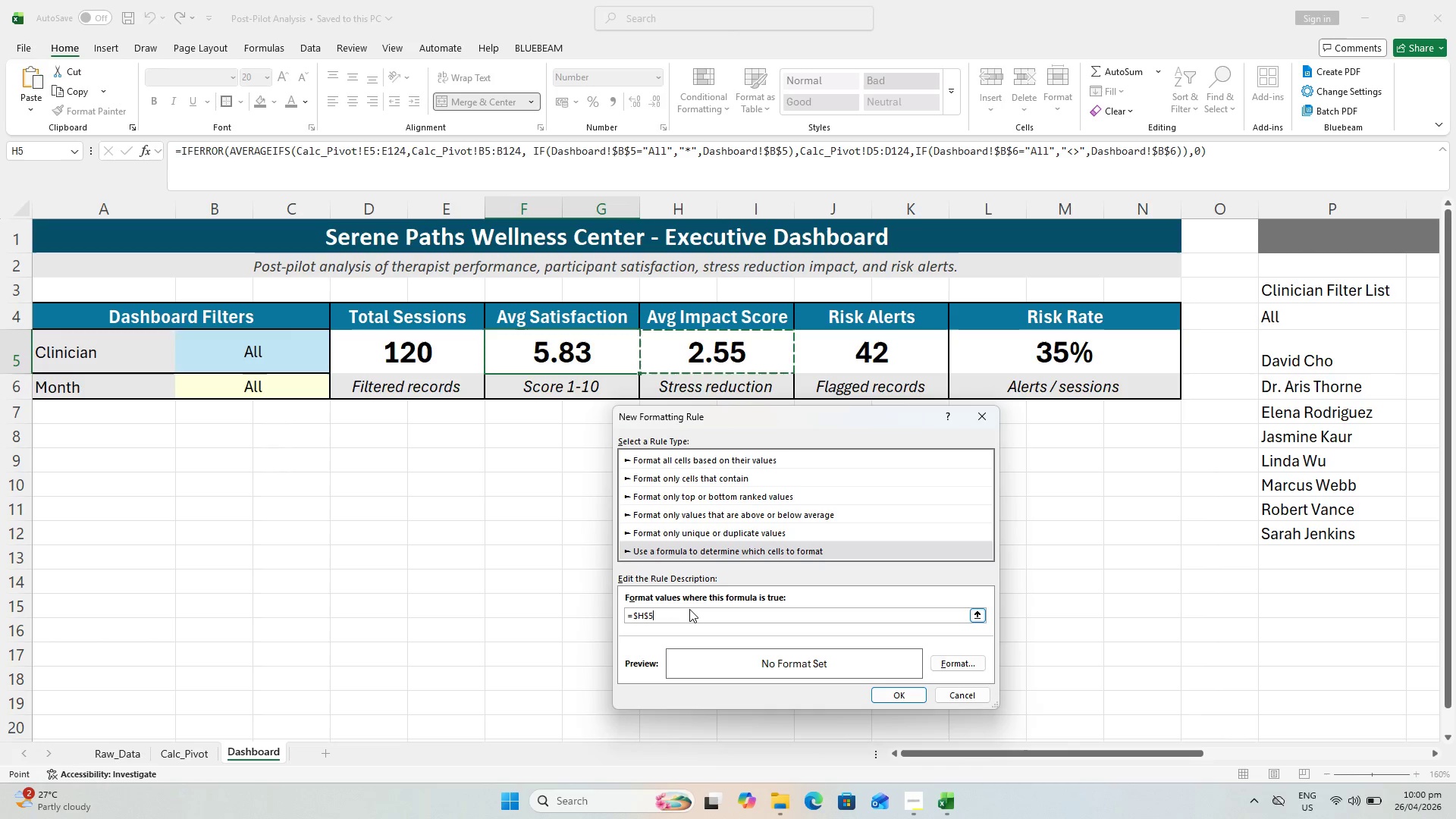 
key(Shift+Period)
 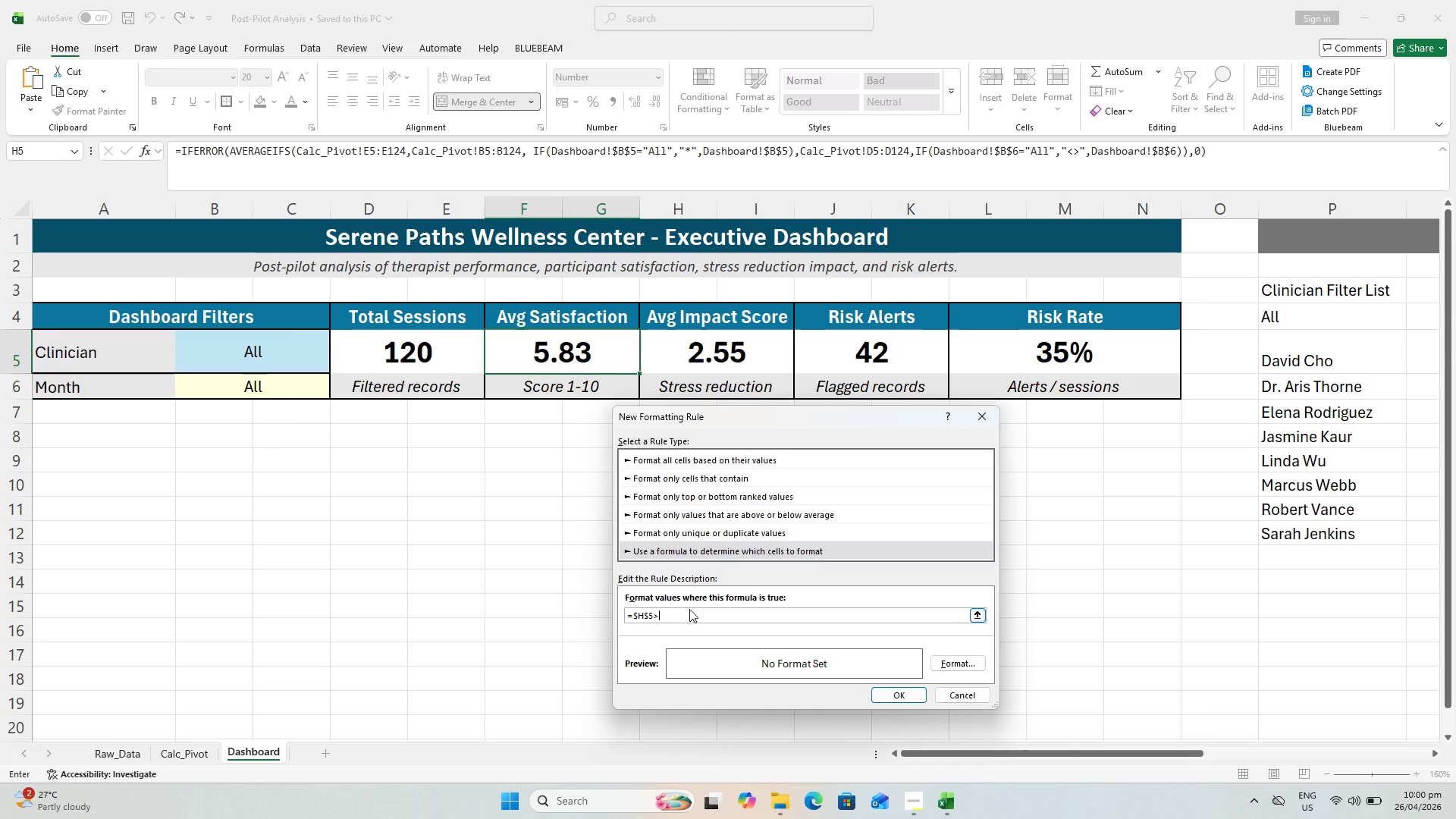 
key(0)
 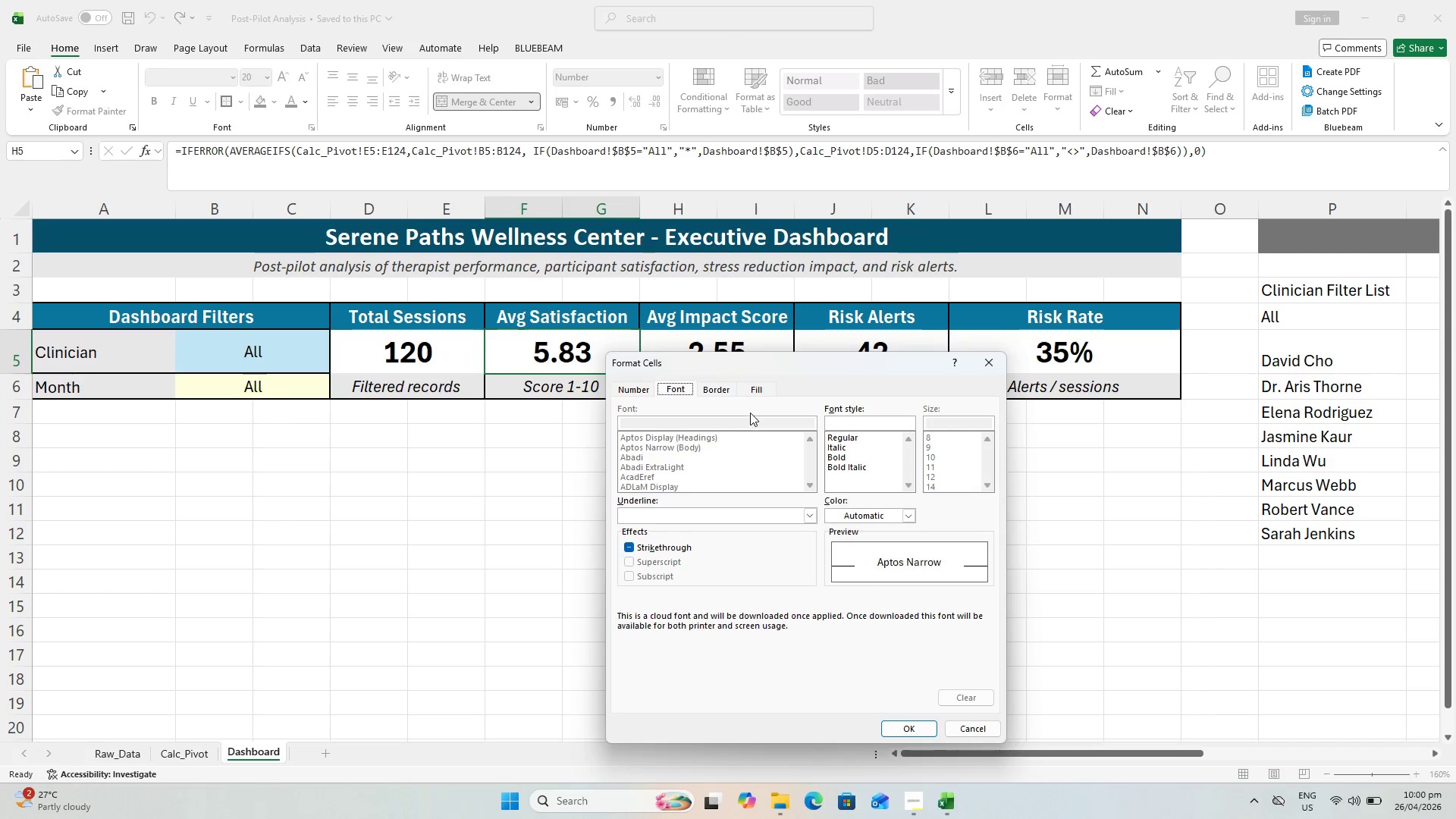 
wait(7.45)
 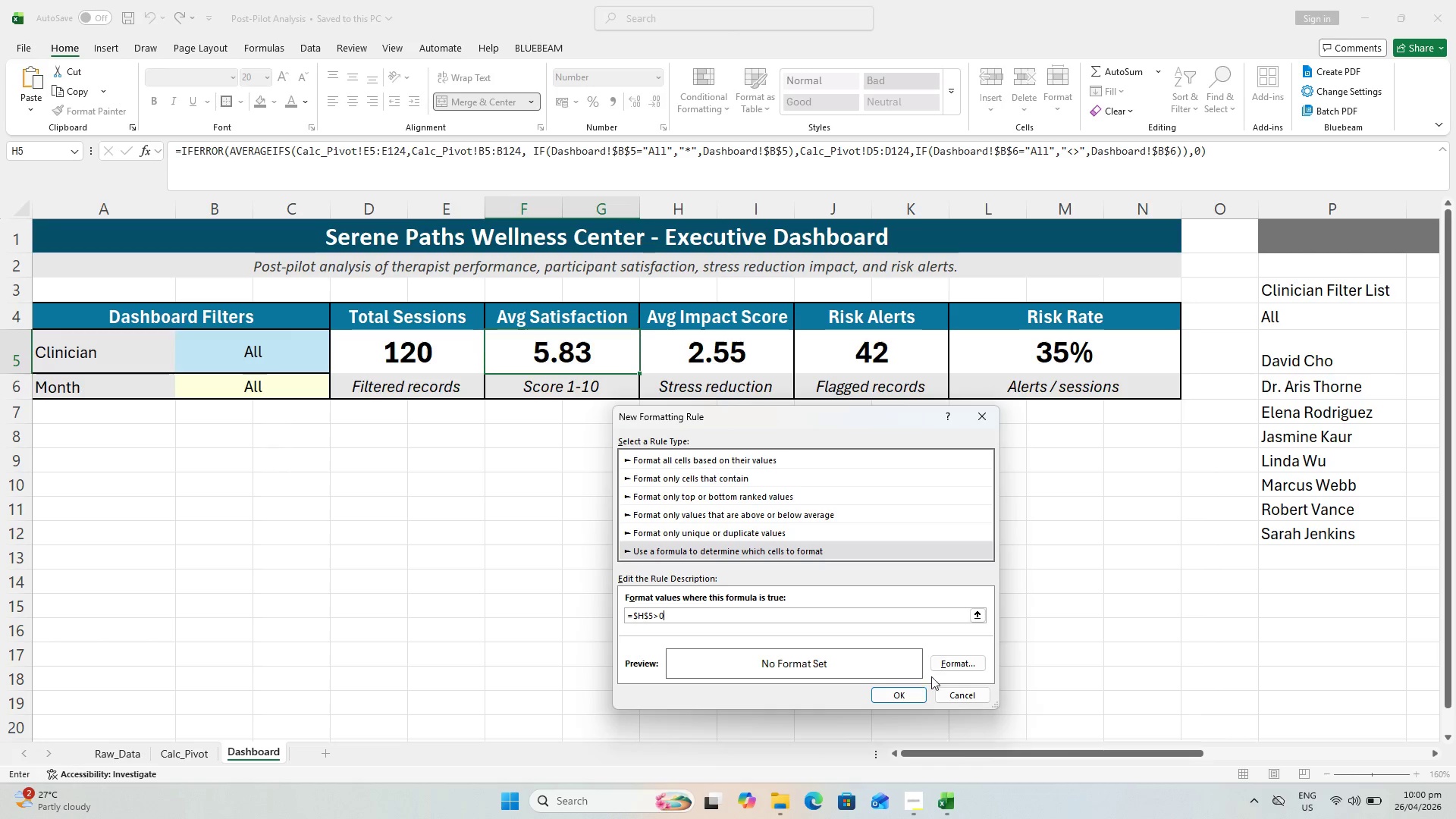 
left_click([904, 518])
 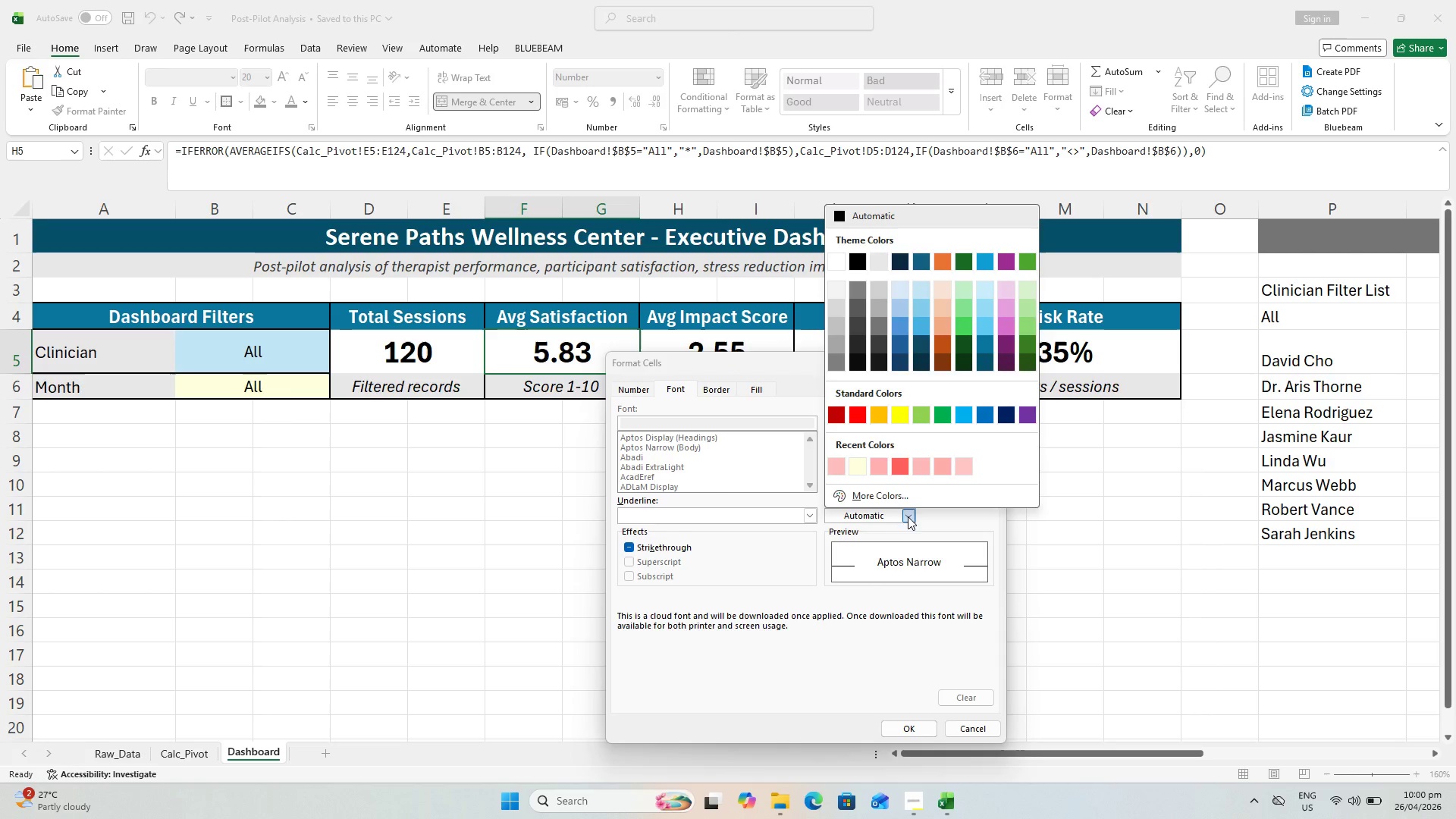 
left_click([905, 513])
 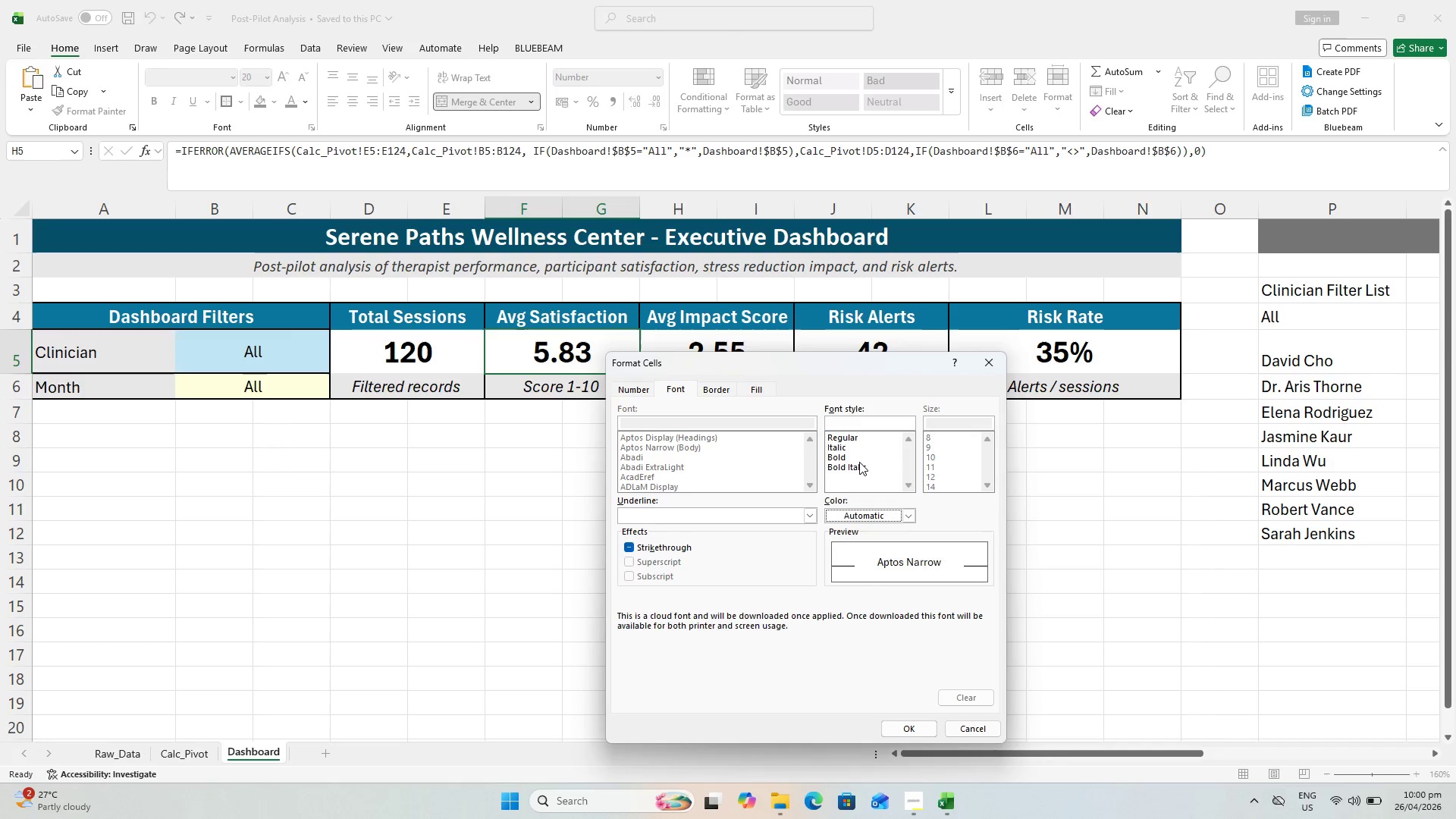 
left_click([855, 459])
 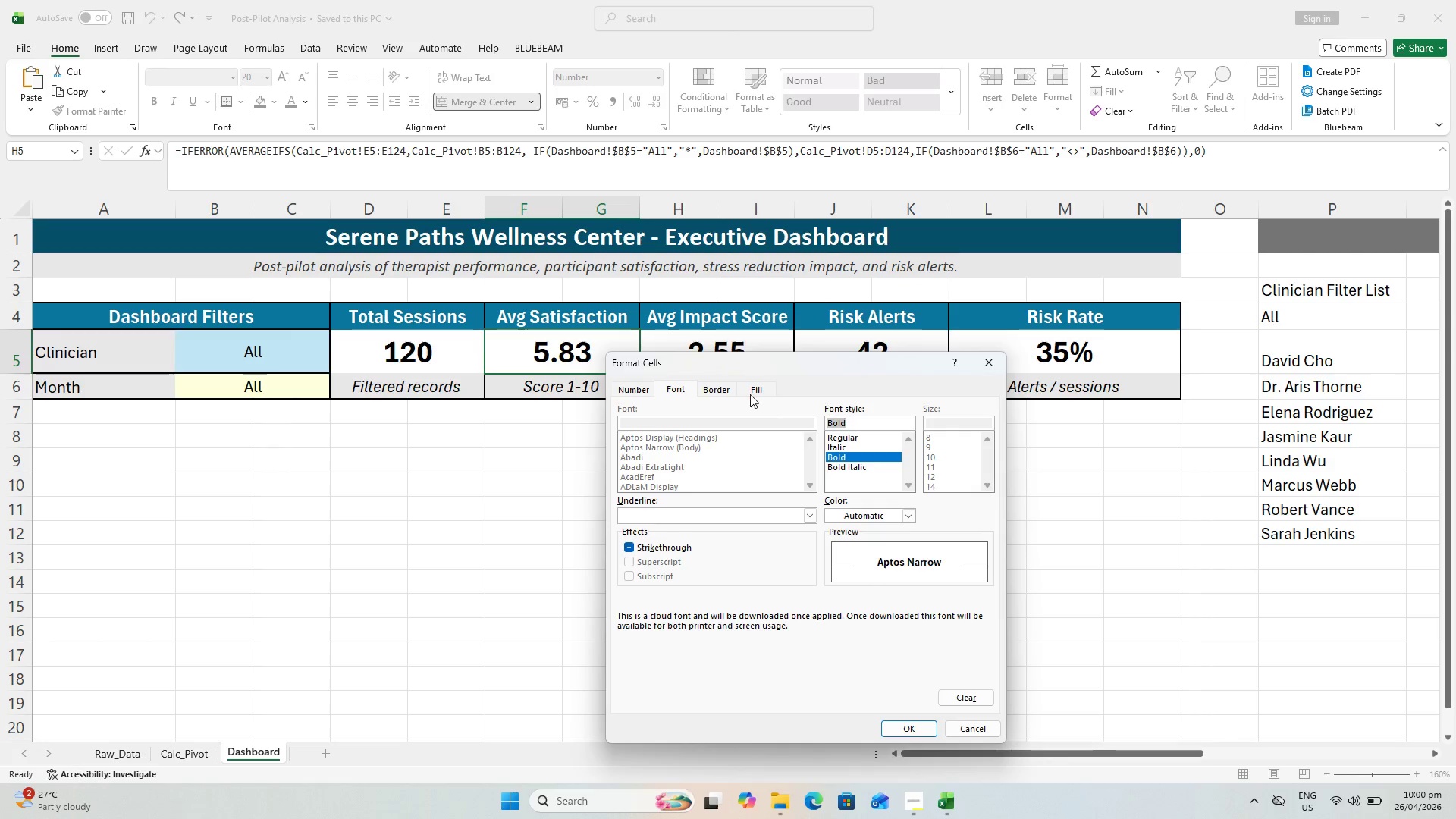 
left_click_drag(start_coordinate=[735, 392], to_coordinate=[739, 392])
 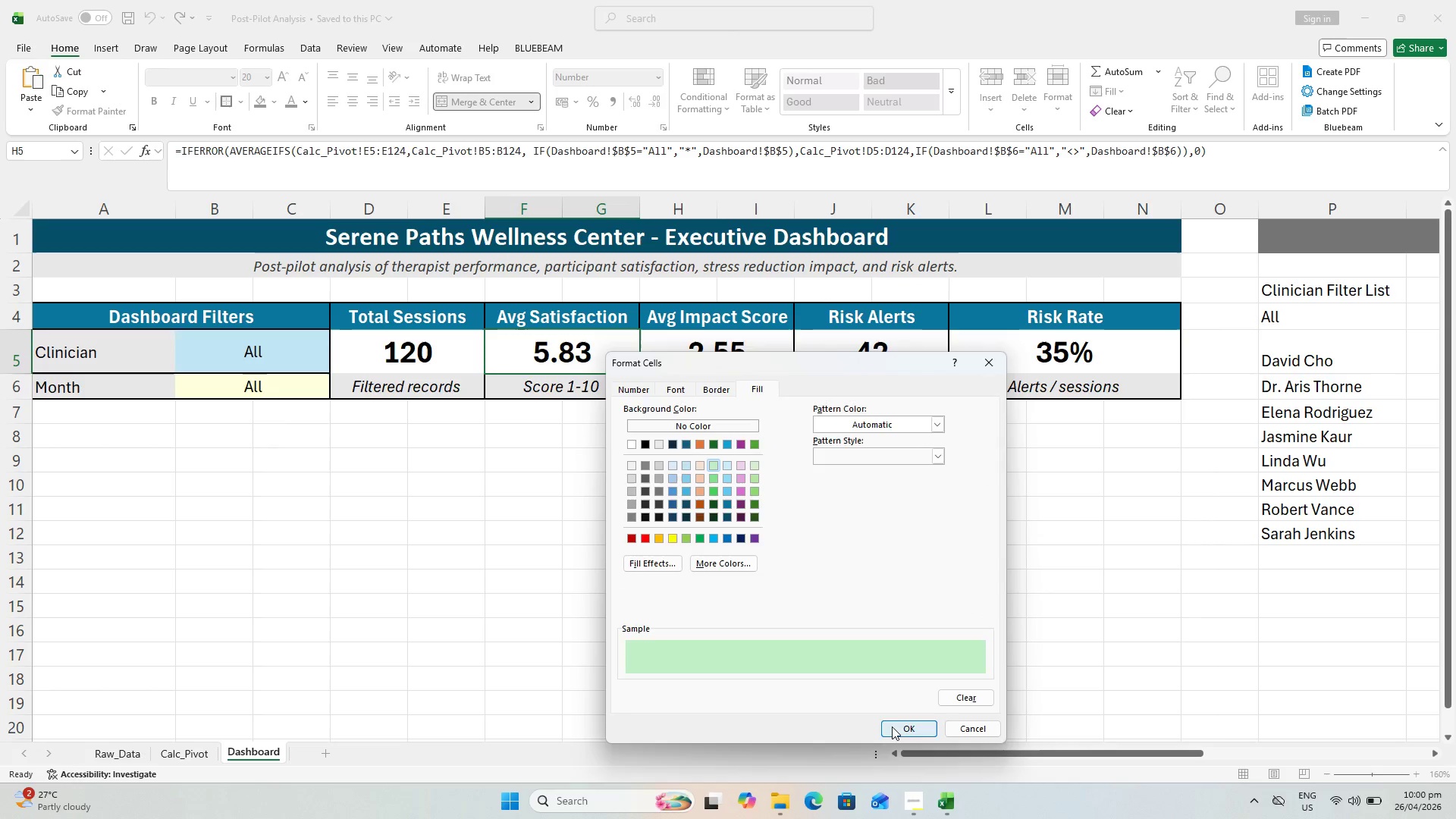 
left_click([897, 700])
 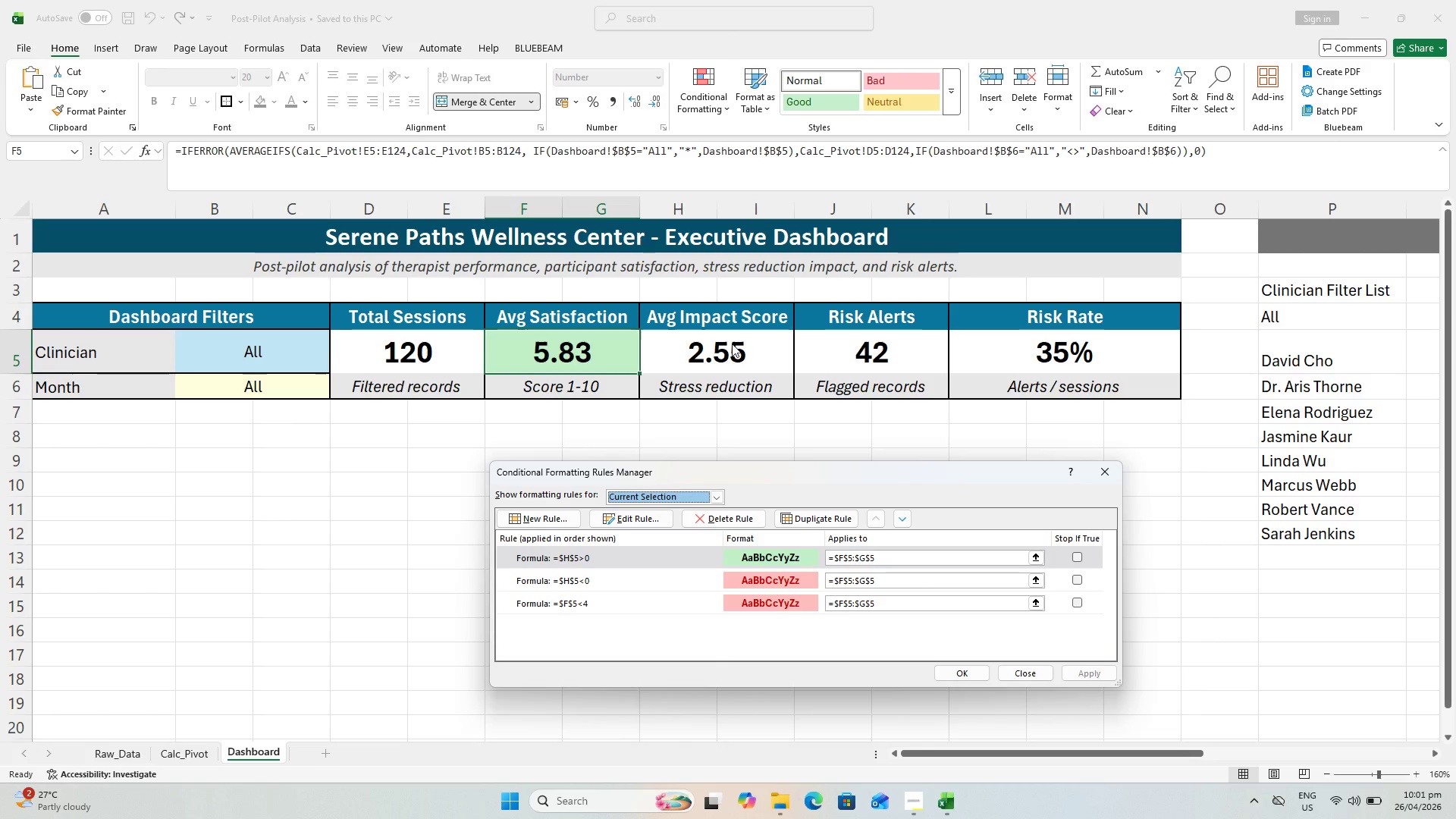 
wait(14.78)
 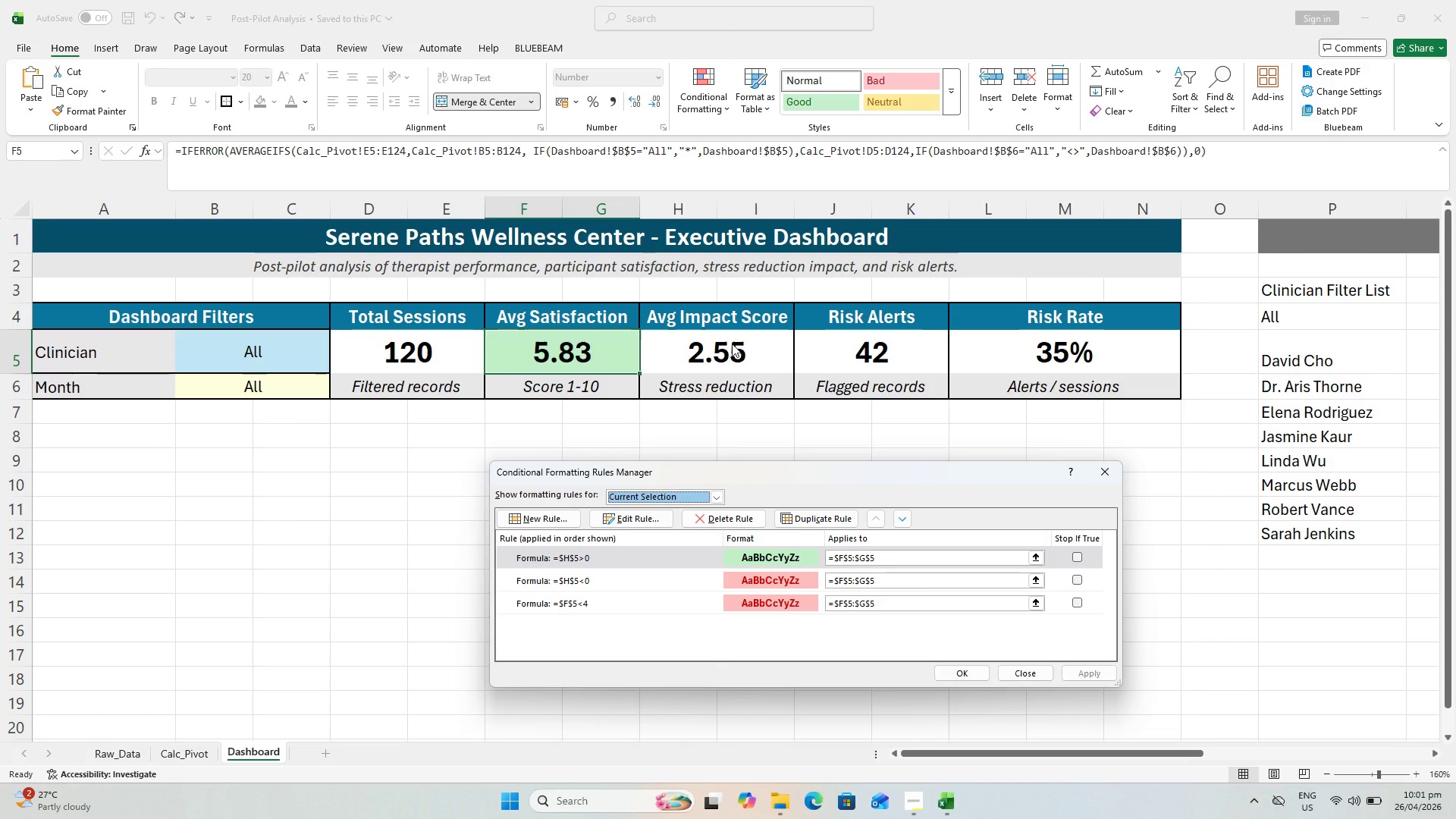 
left_click([899, 557])
 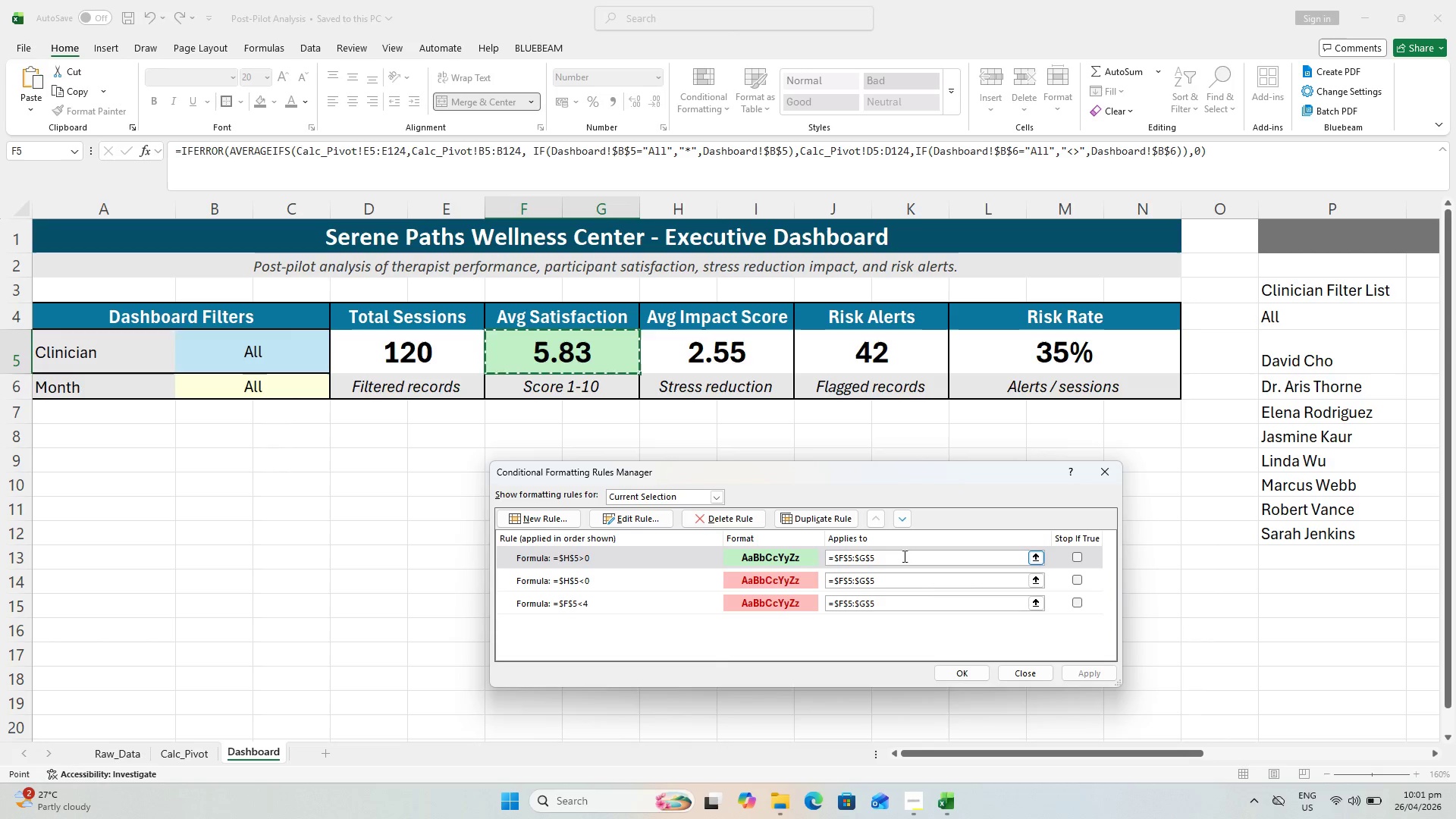 
left_click_drag(start_coordinate=[903, 556], to_coordinate=[783, 558])
 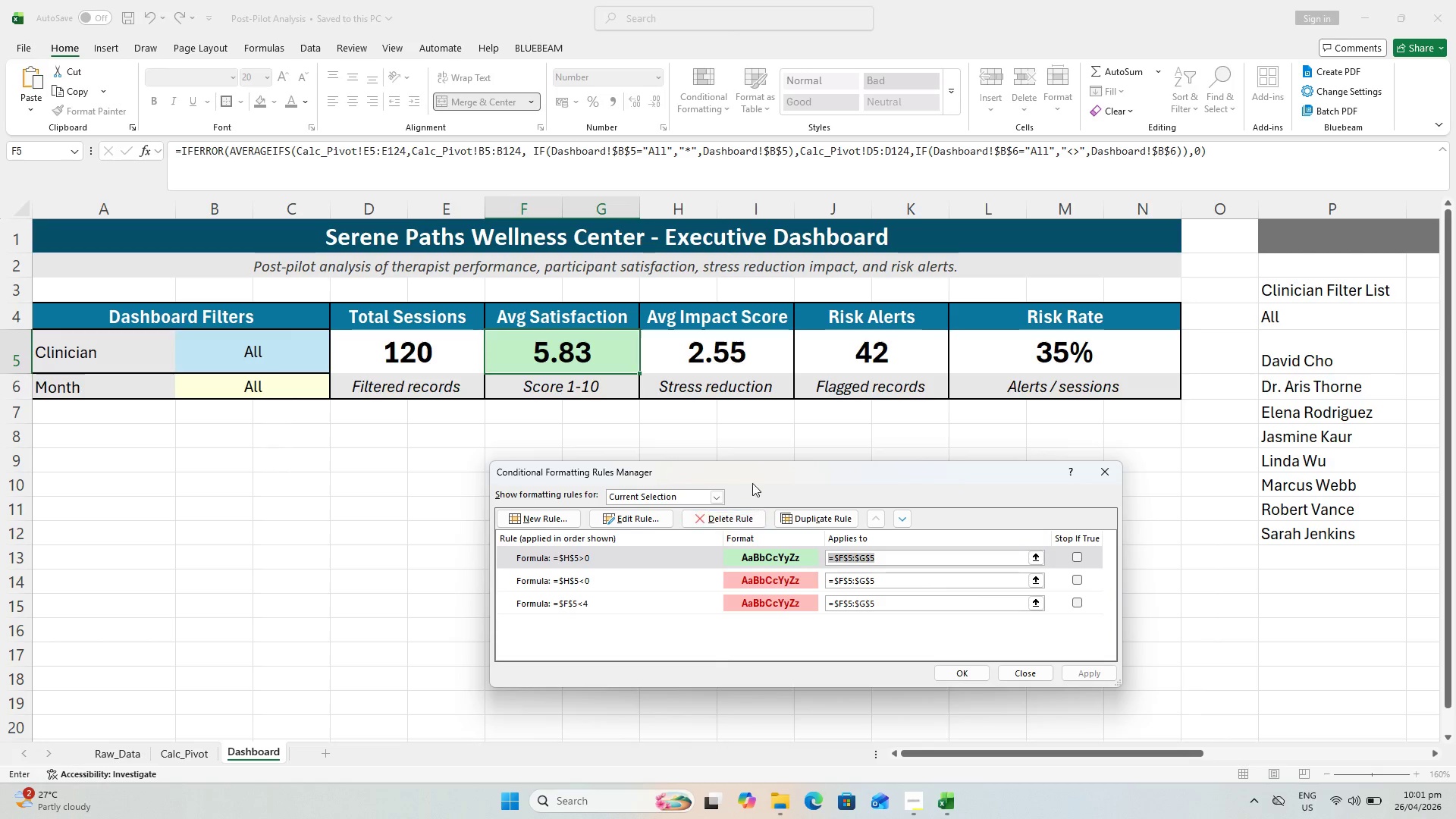 
key(Equal)
 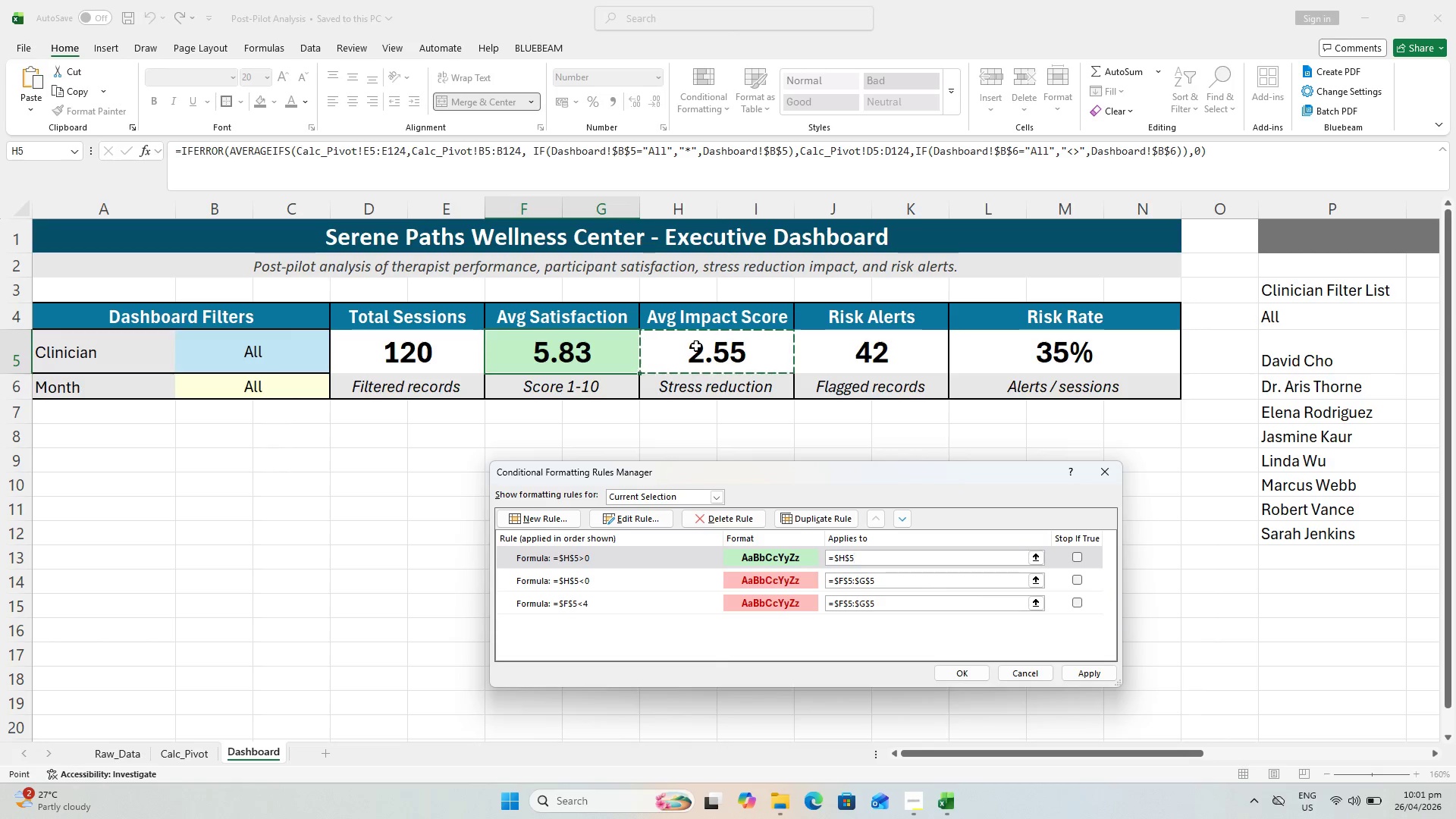 
key(Enter)
 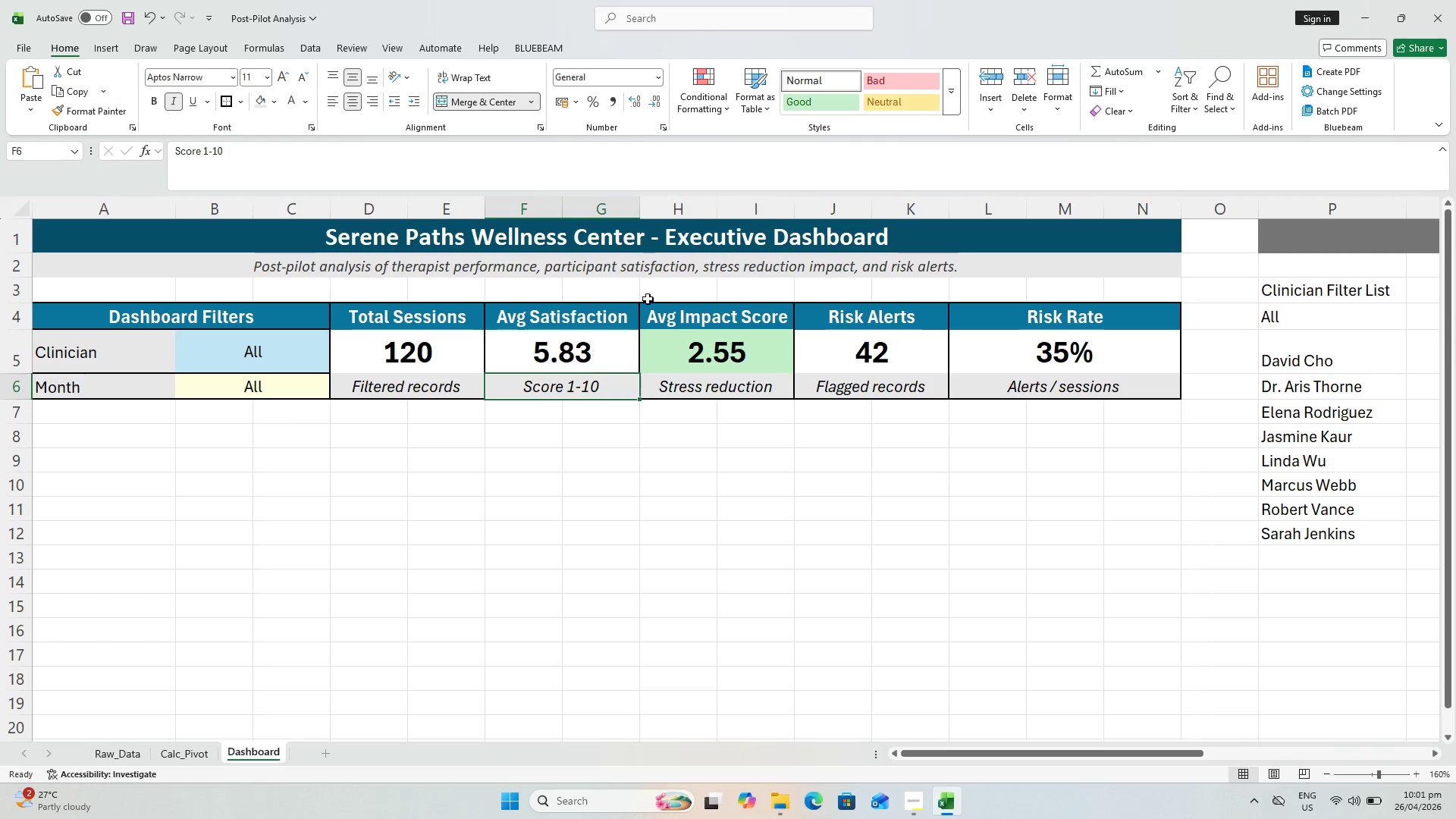 
left_click_drag(start_coordinate=[740, 509], to_coordinate=[743, 501])
 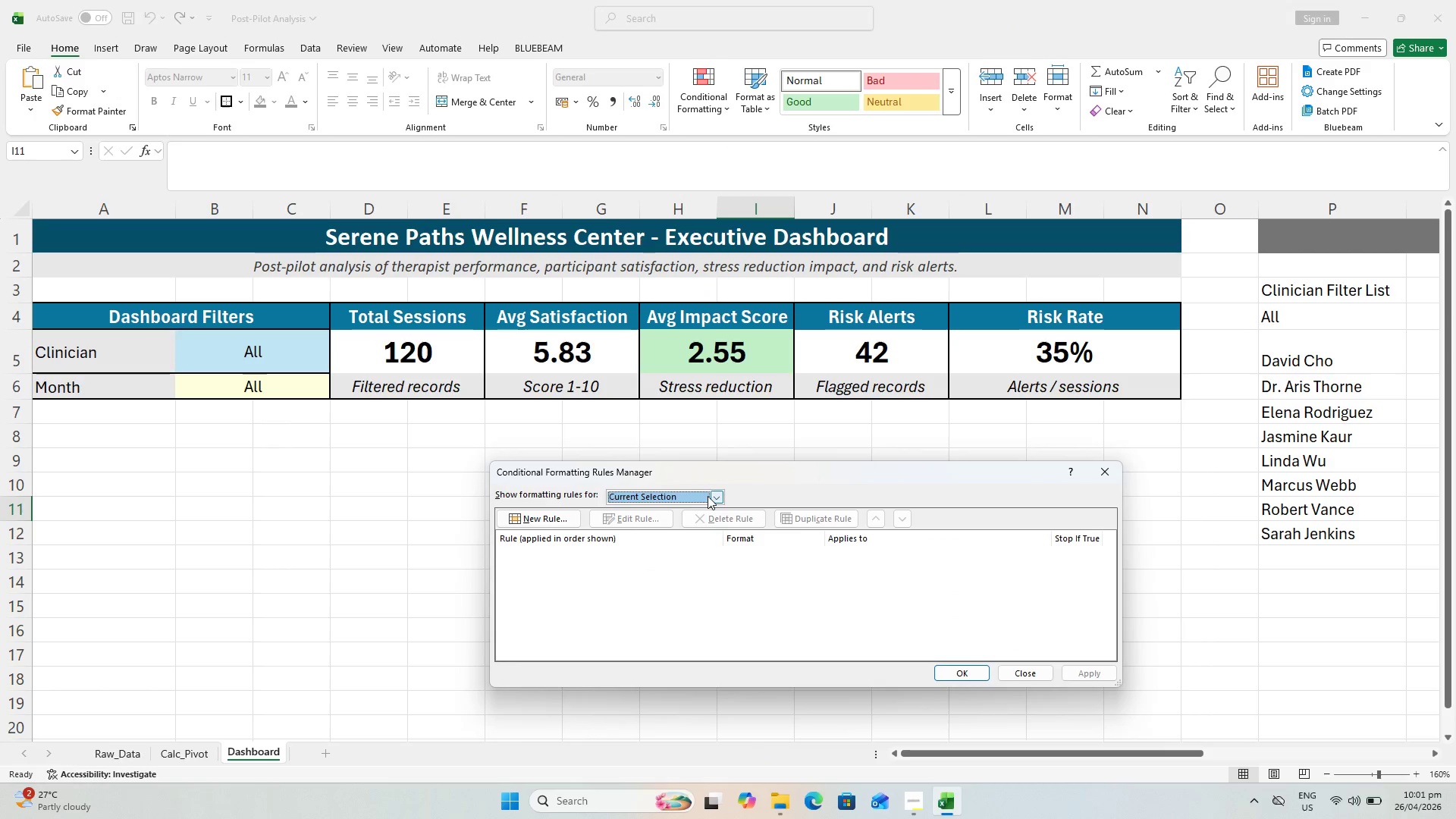 
left_click([685, 521])
 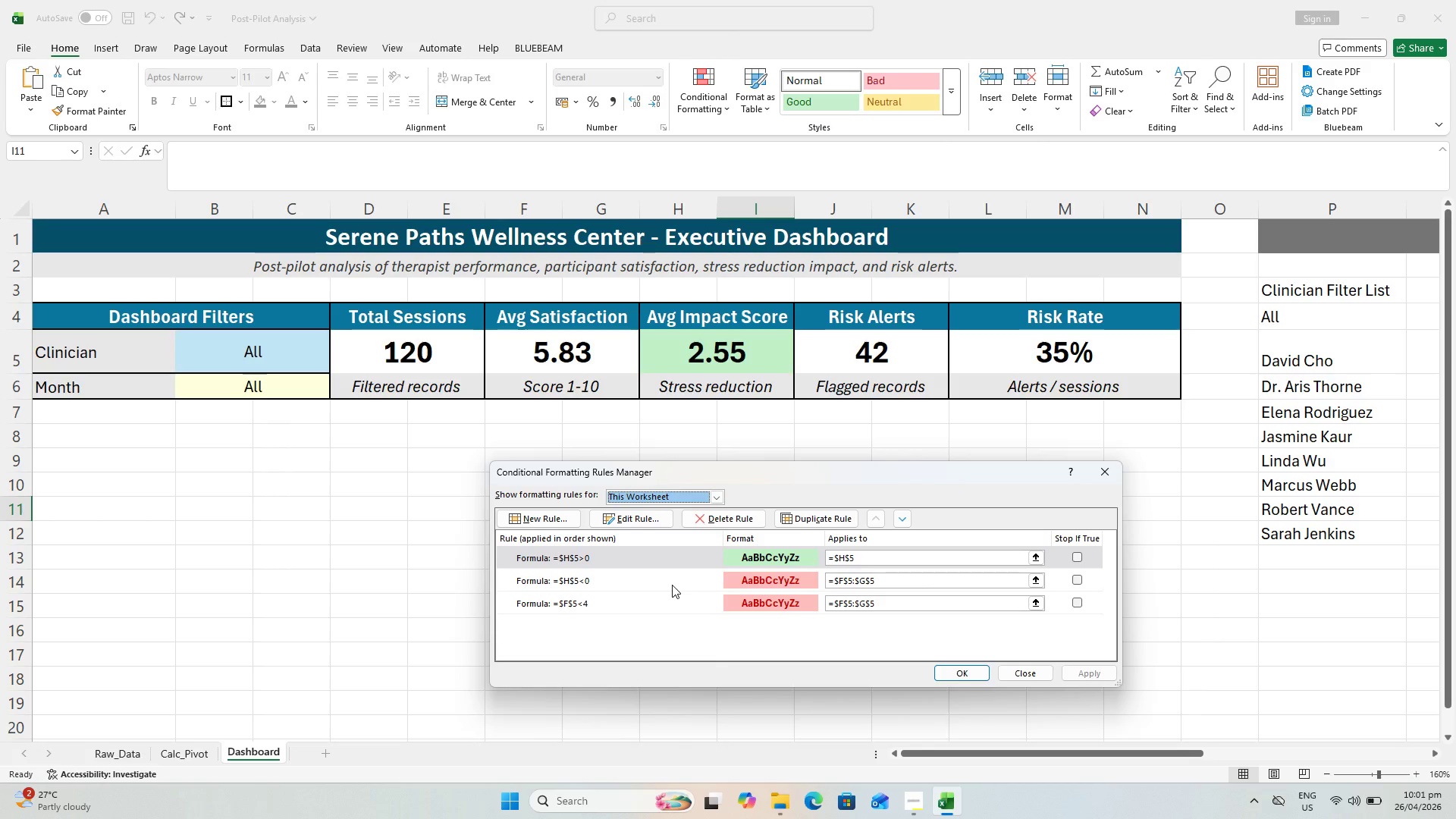 
wait(10.72)
 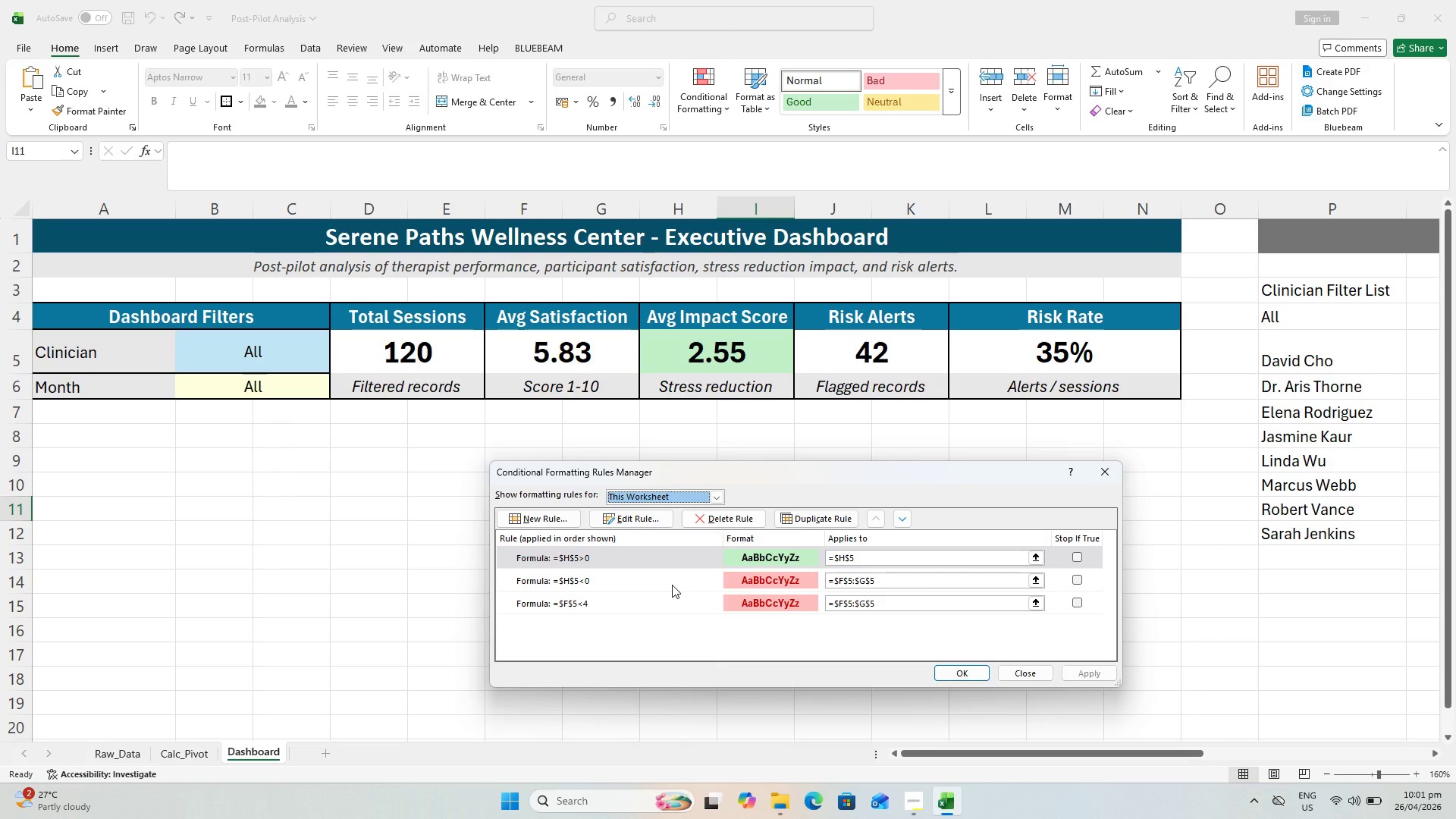 
left_click([702, 352])
 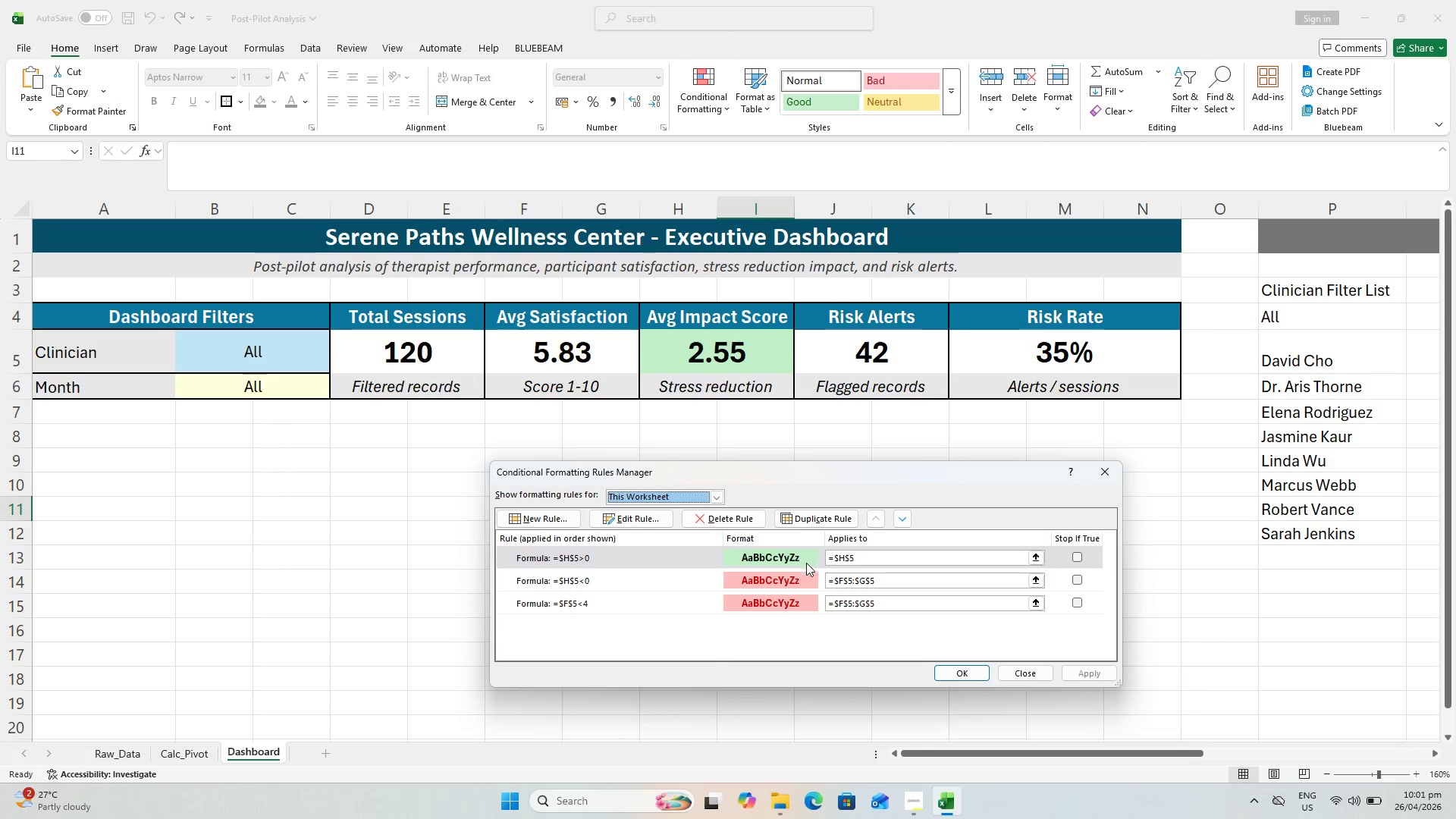 
left_click([875, 554])
 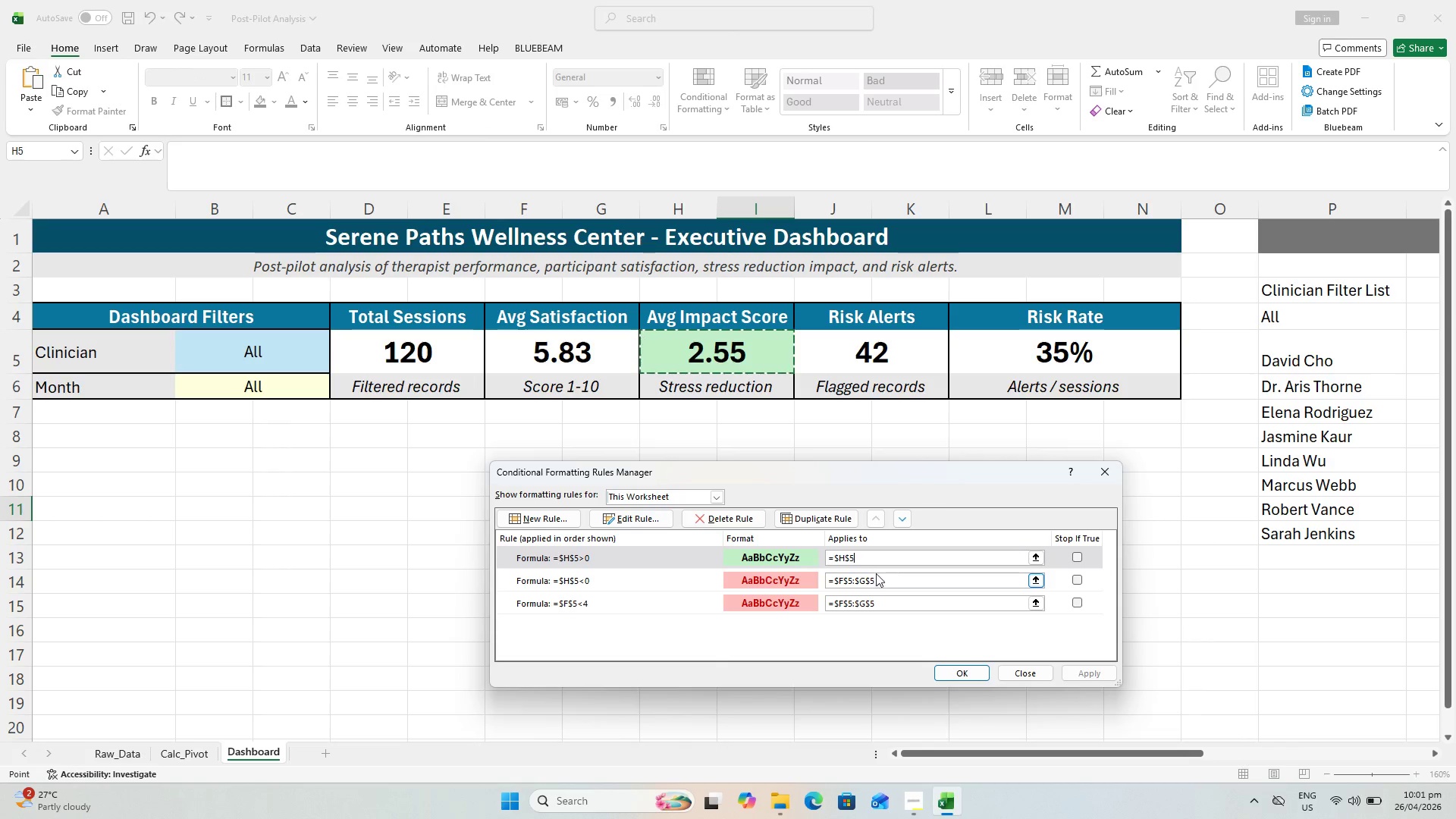 
left_click([904, 578])
 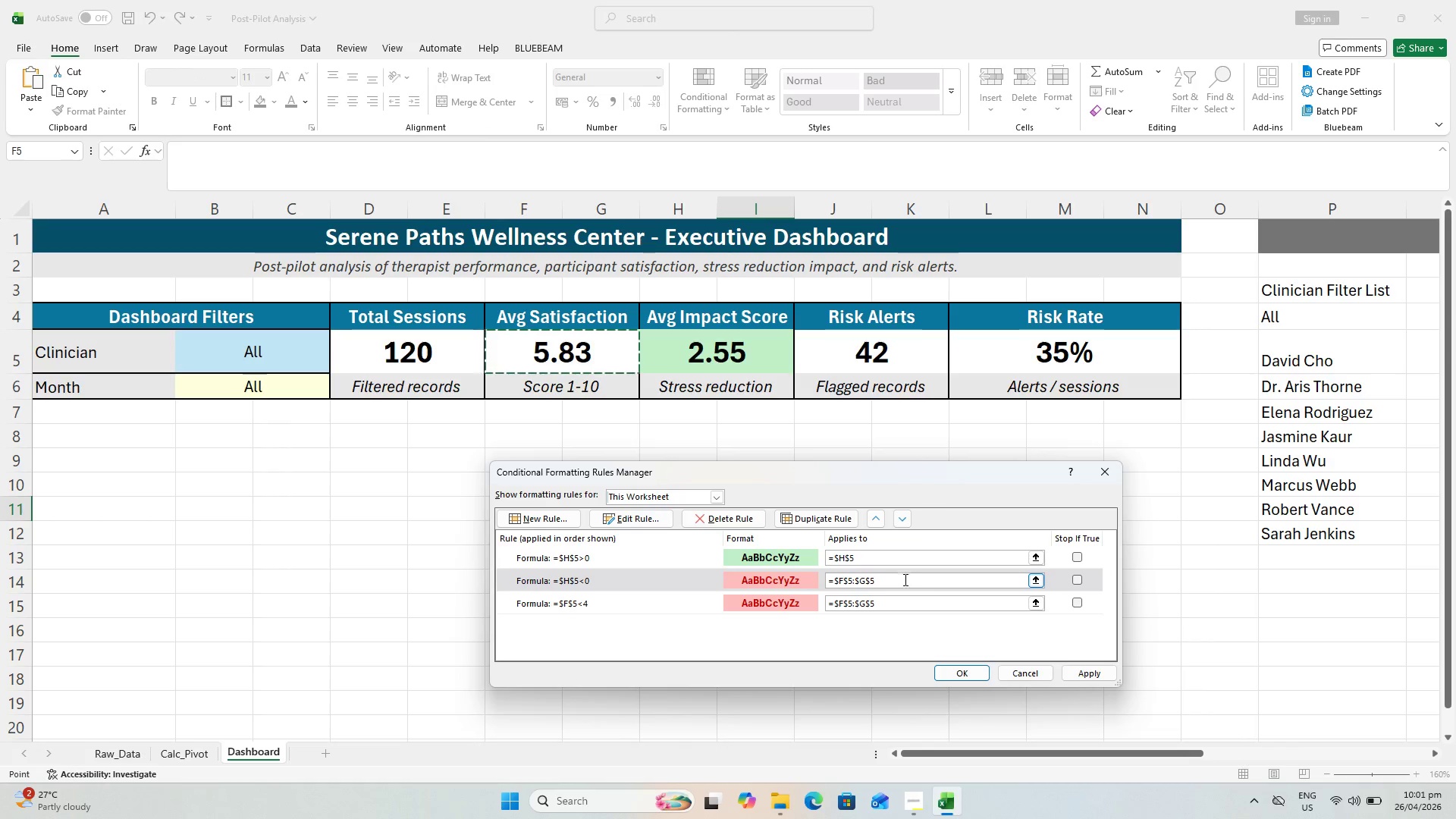 
left_click([899, 598])
 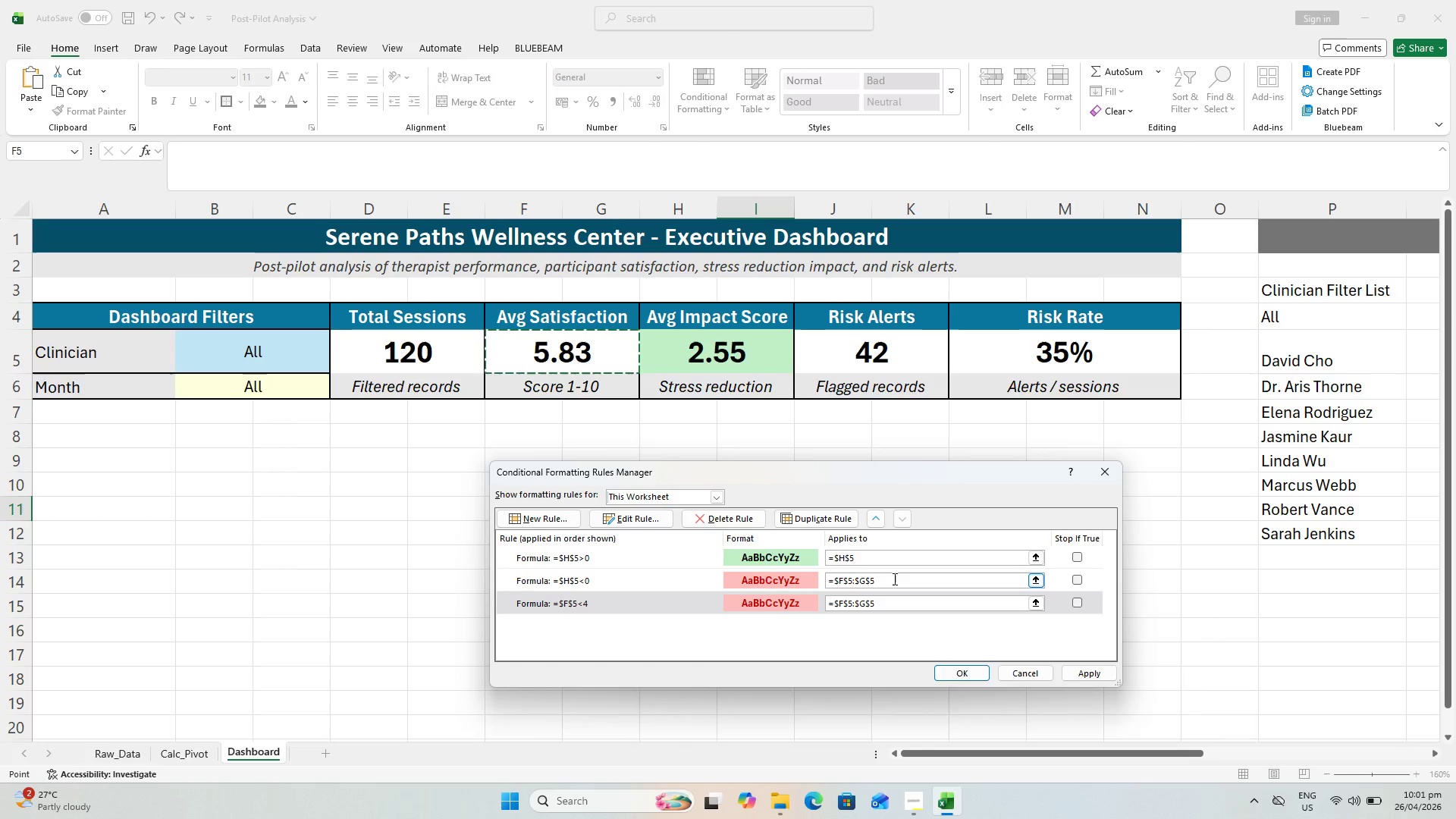 
wait(7.39)
 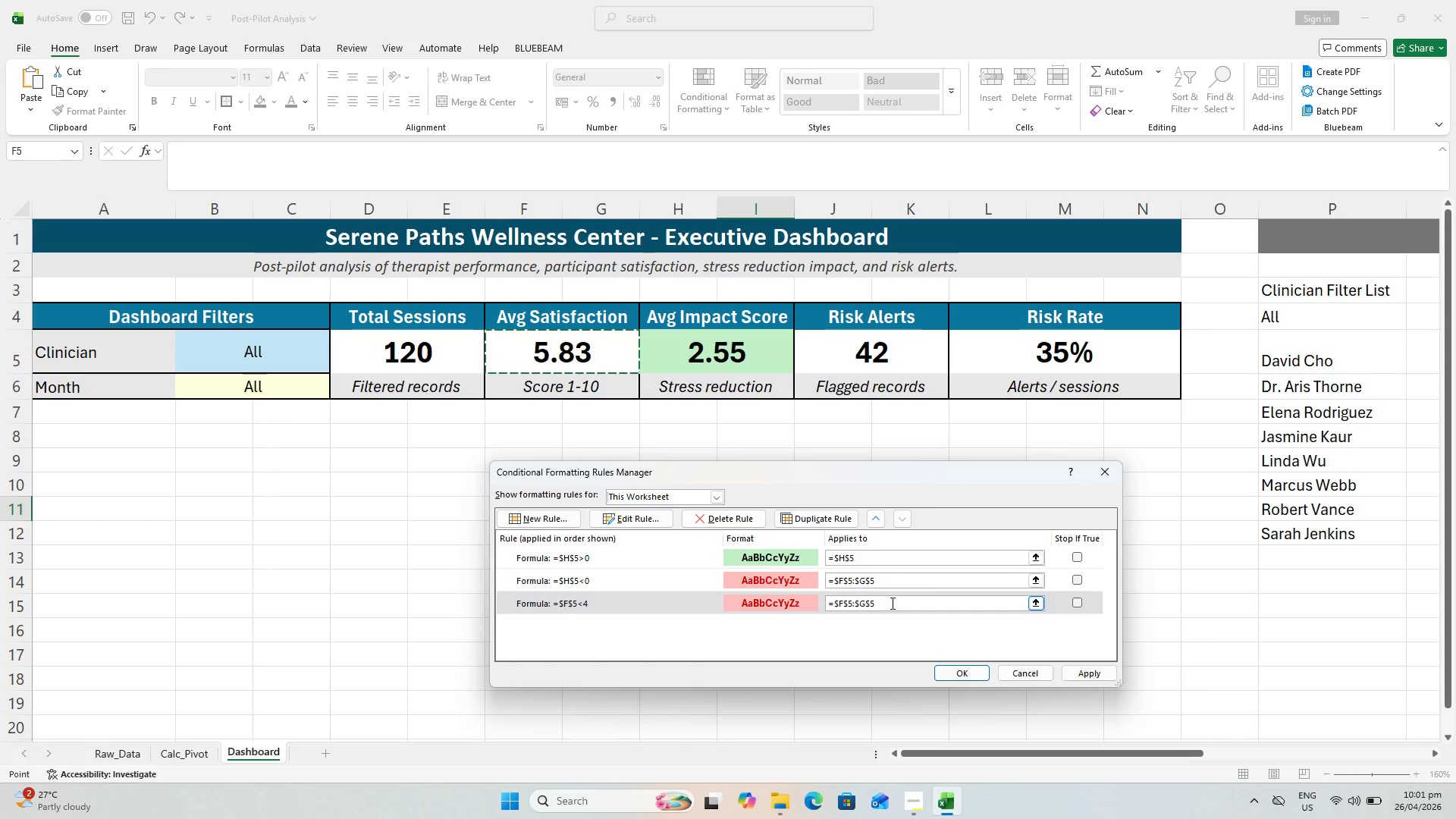 
left_click([892, 575])
 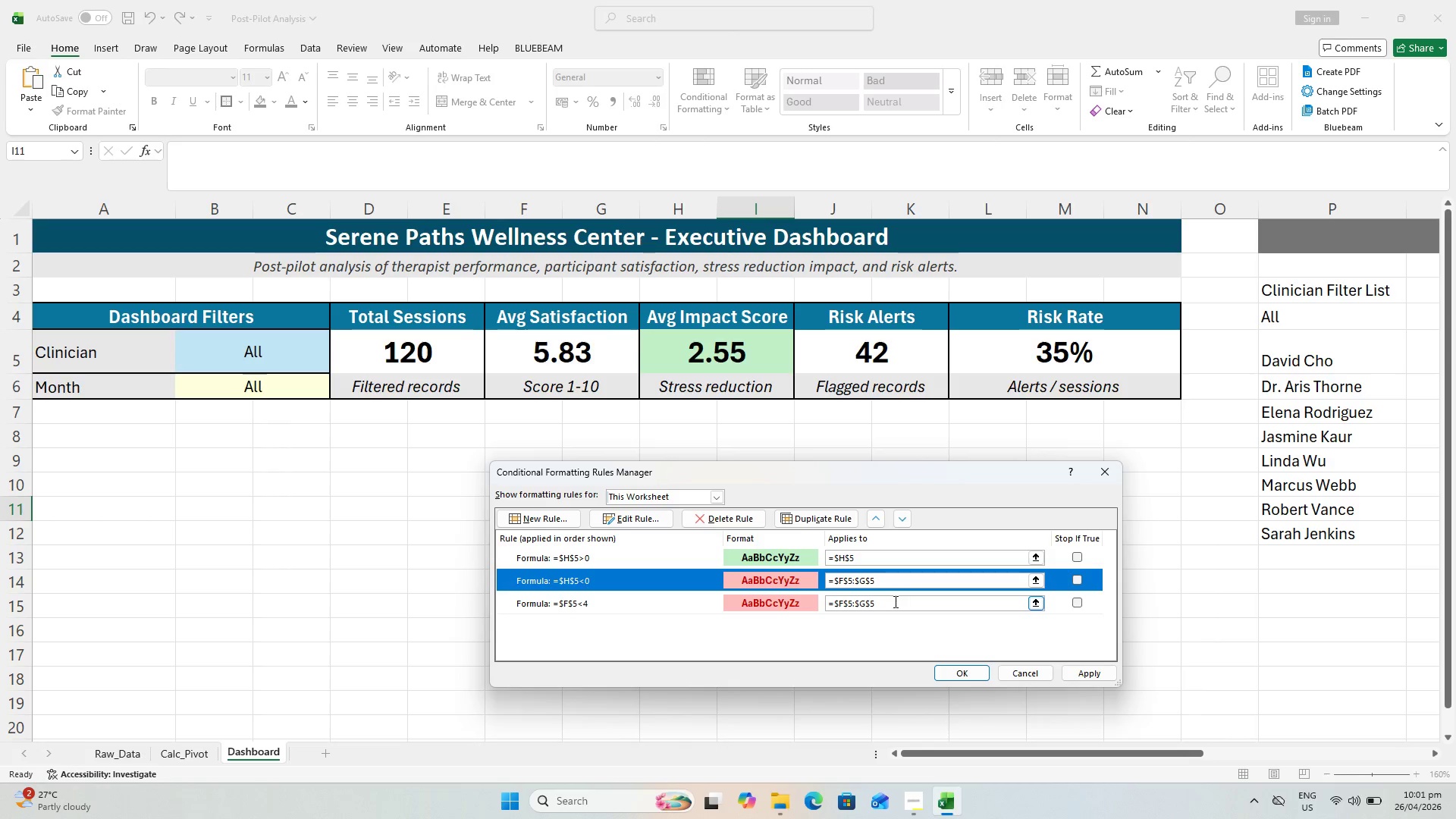 
left_click([894, 601])
 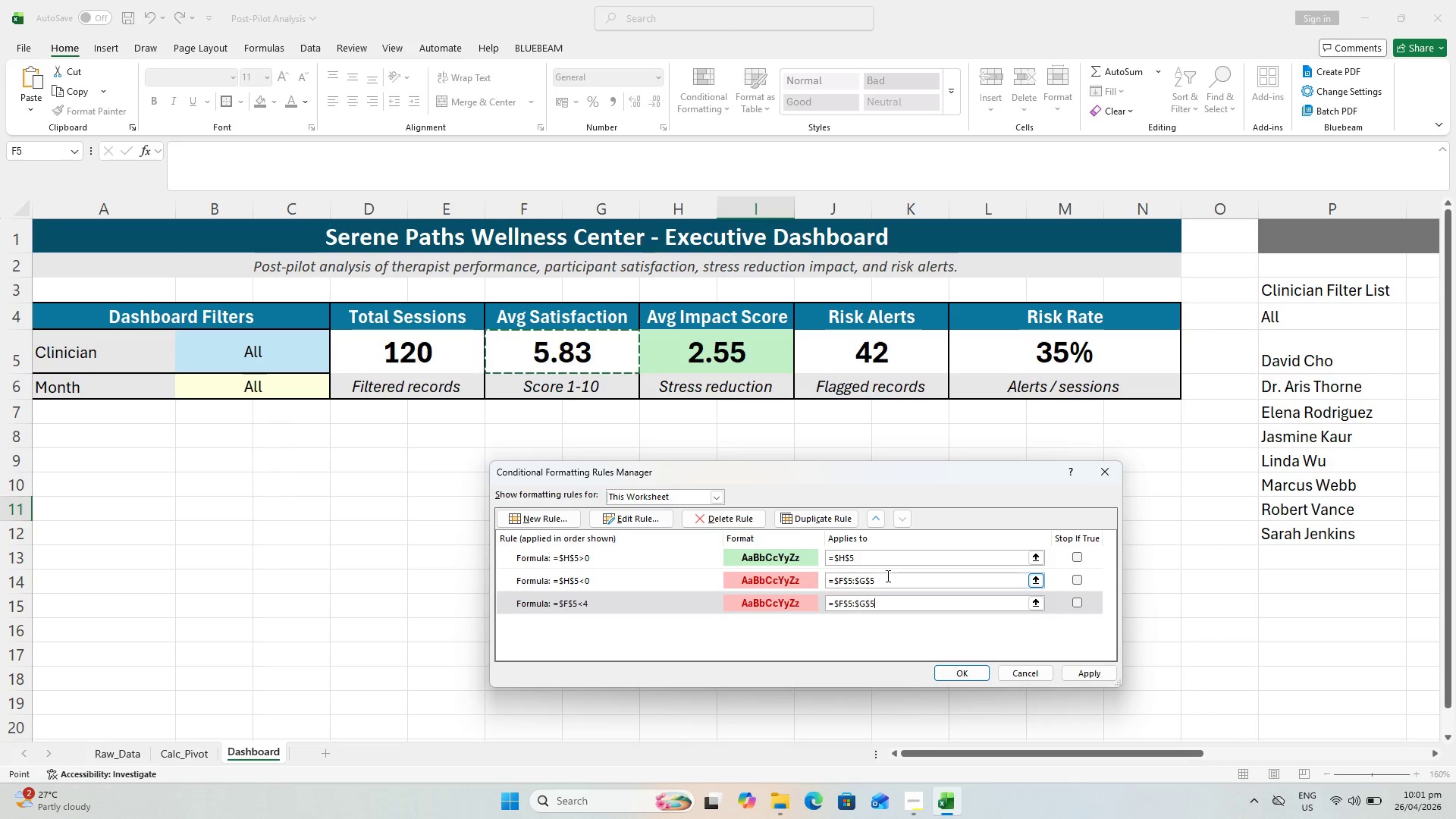 
left_click([886, 575])
 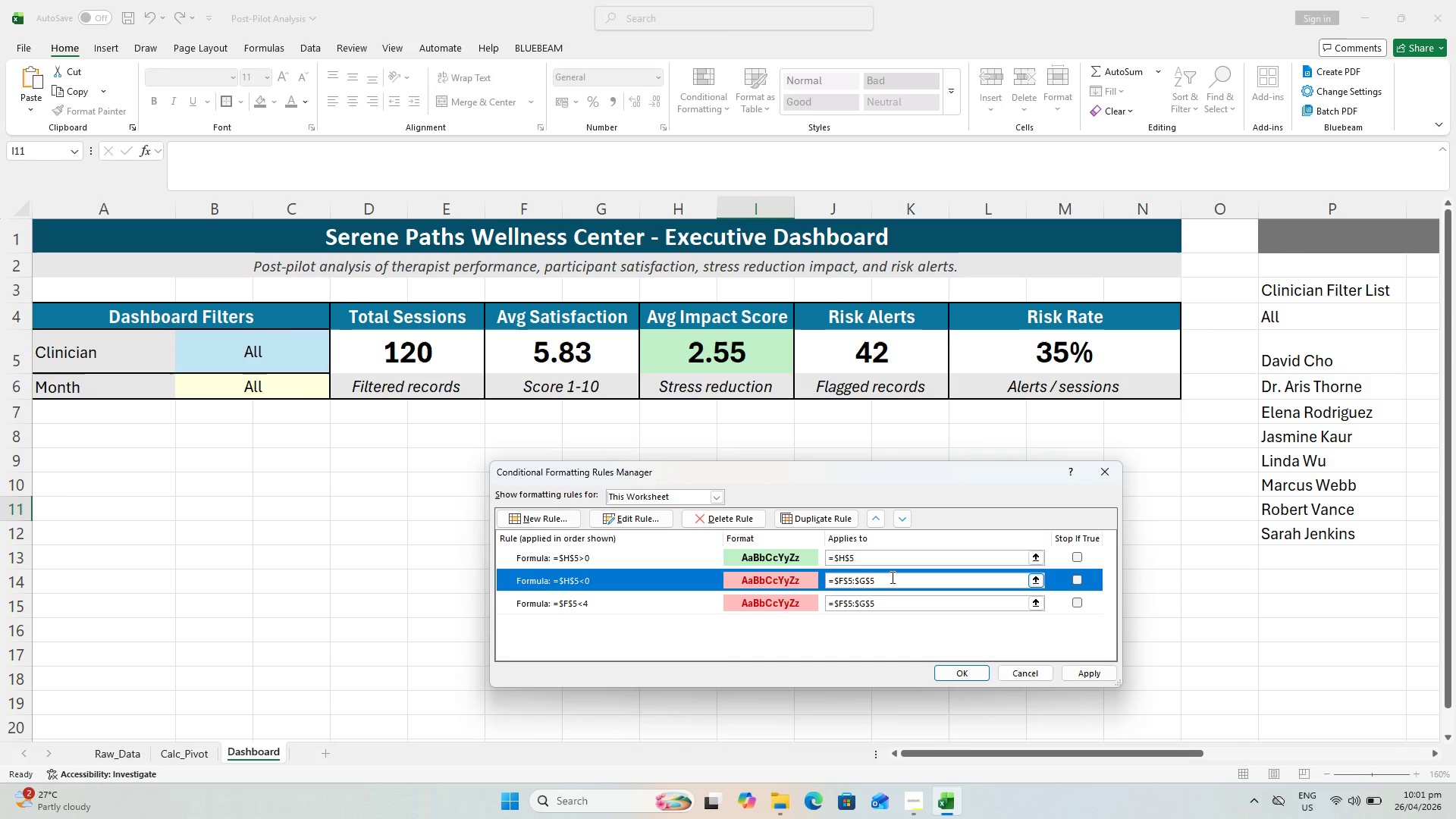 
left_click([894, 585])
 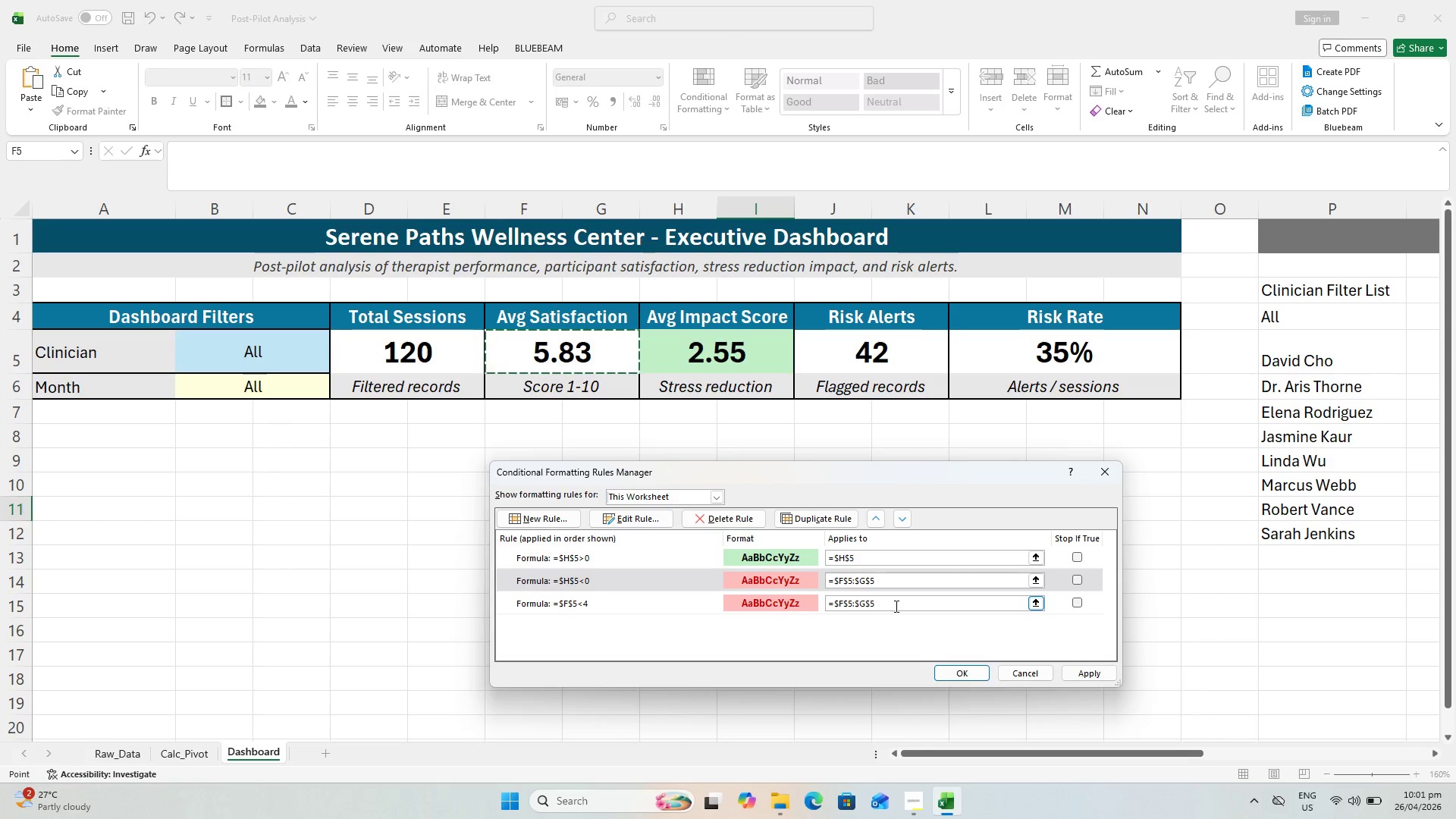 
left_click([890, 601])
 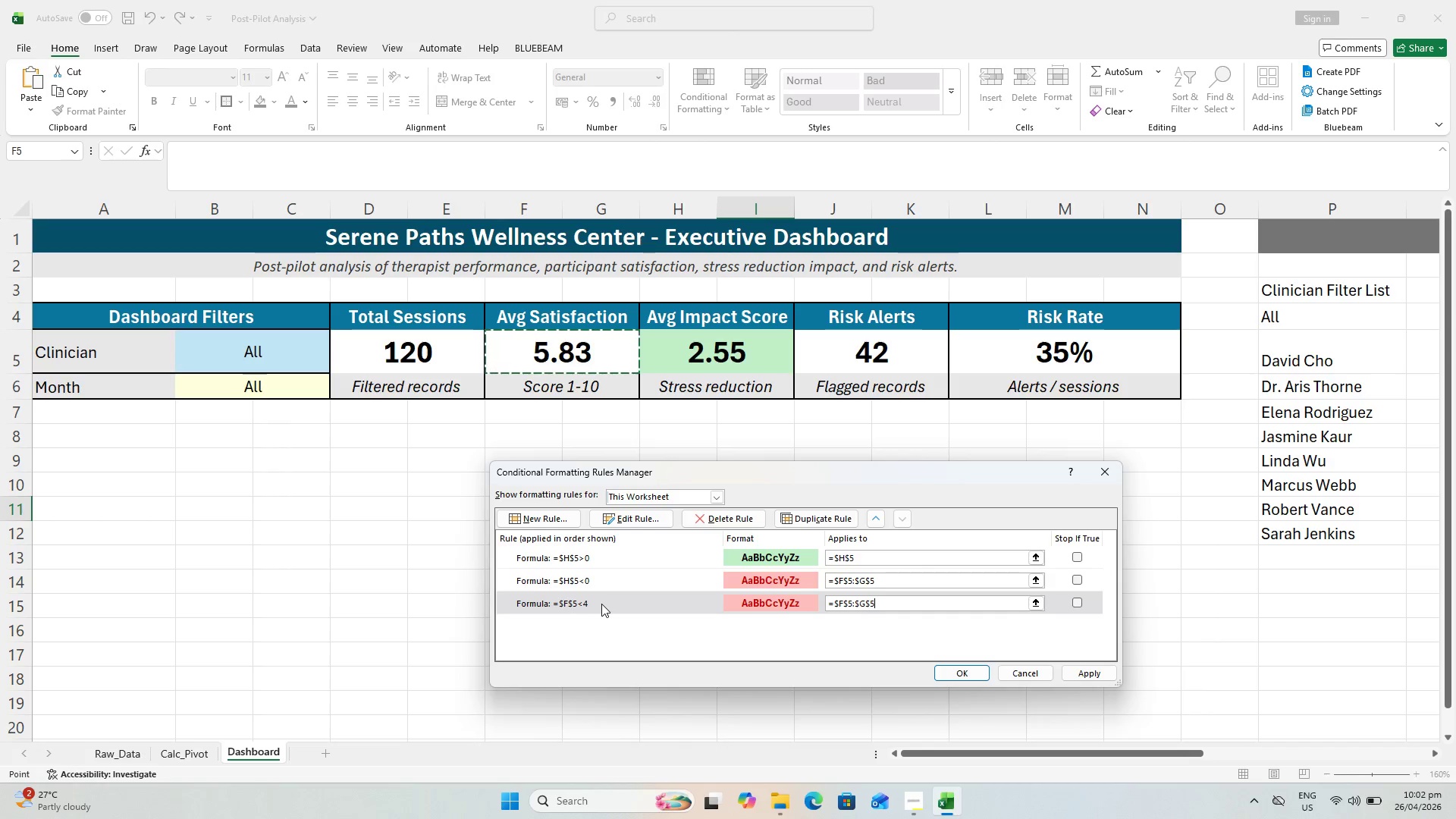 
wait(25.47)
 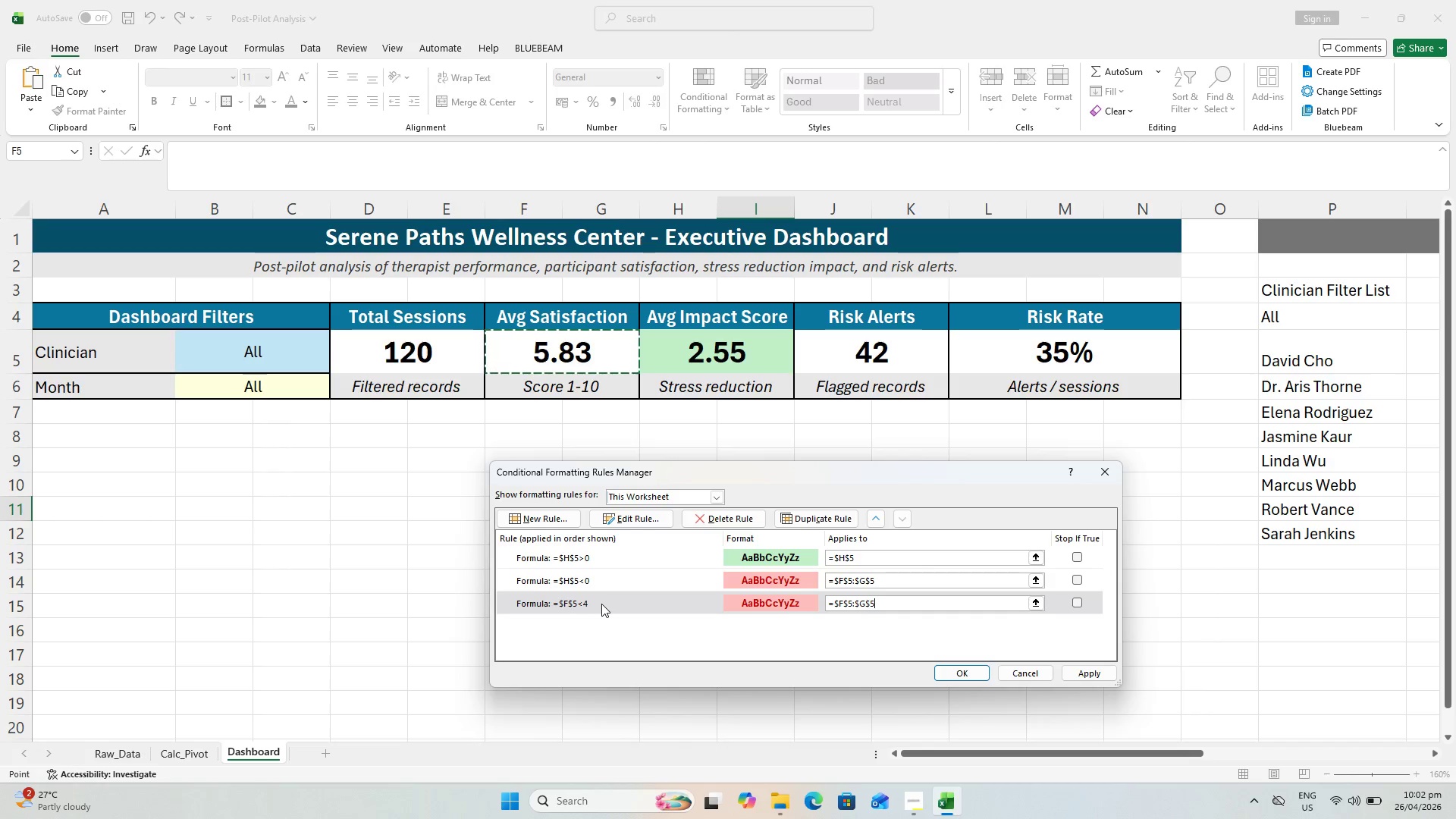 
left_click([592, 579])
 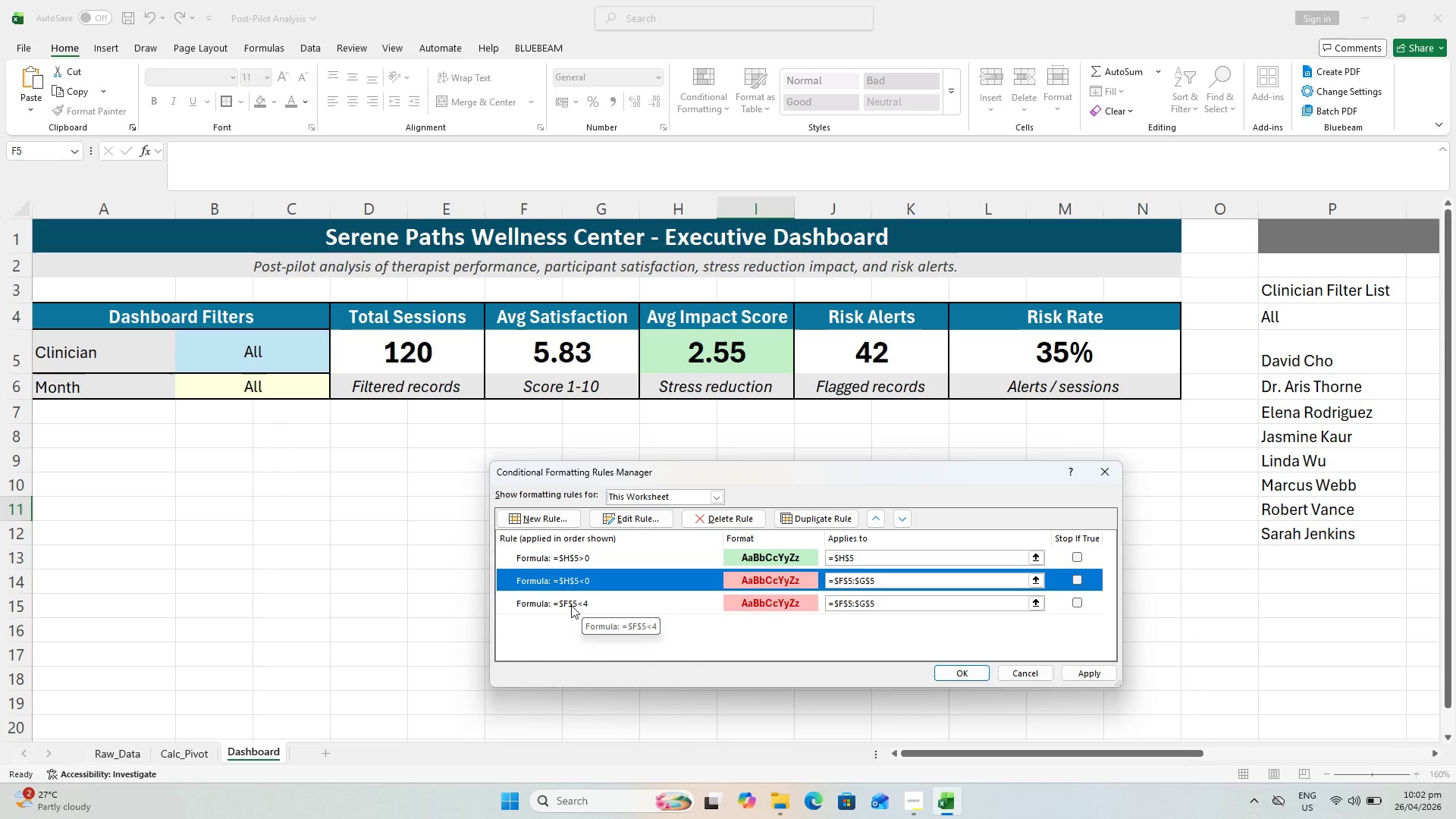 
wait(10.48)
 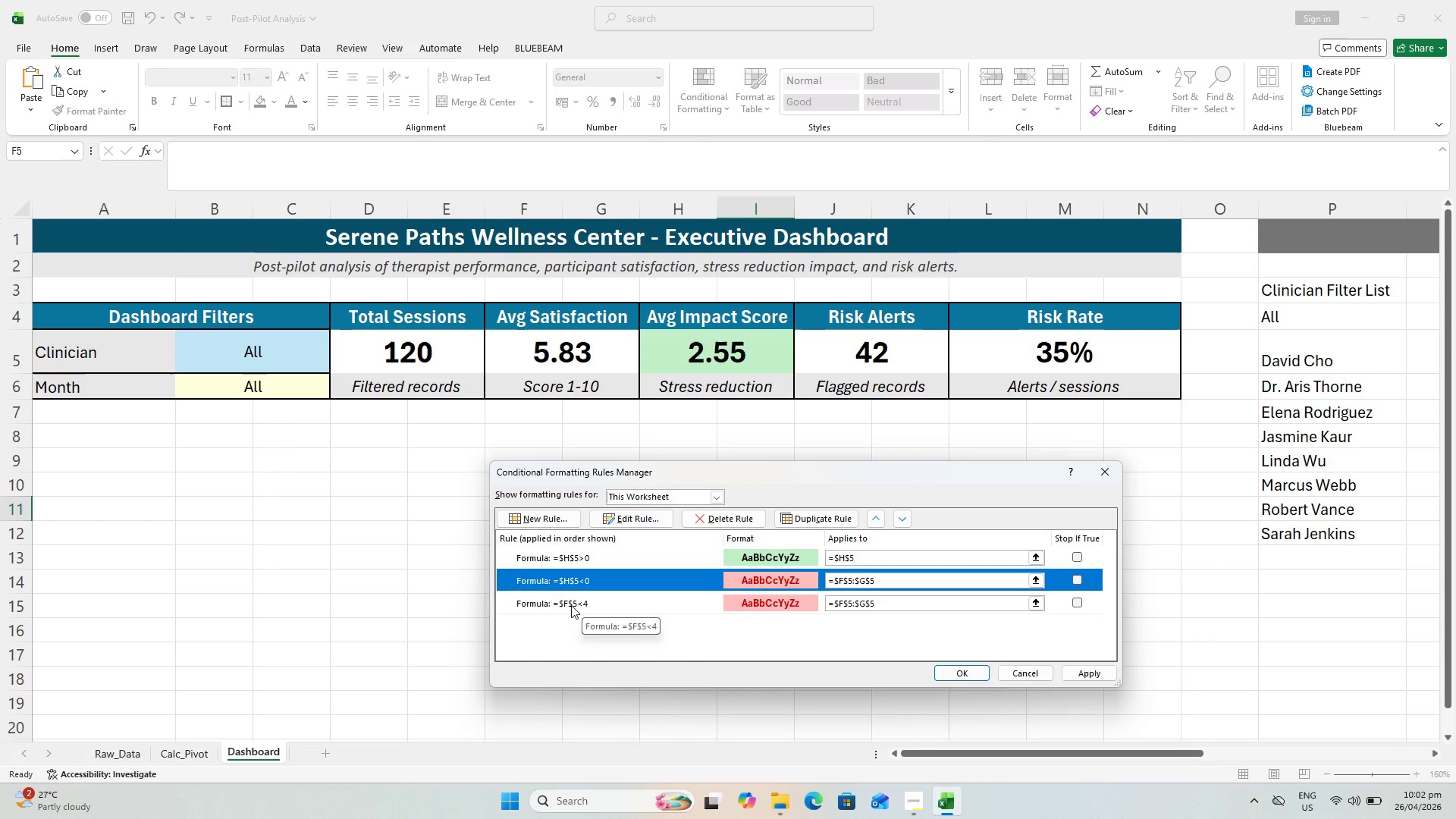 
left_click([613, 612])
 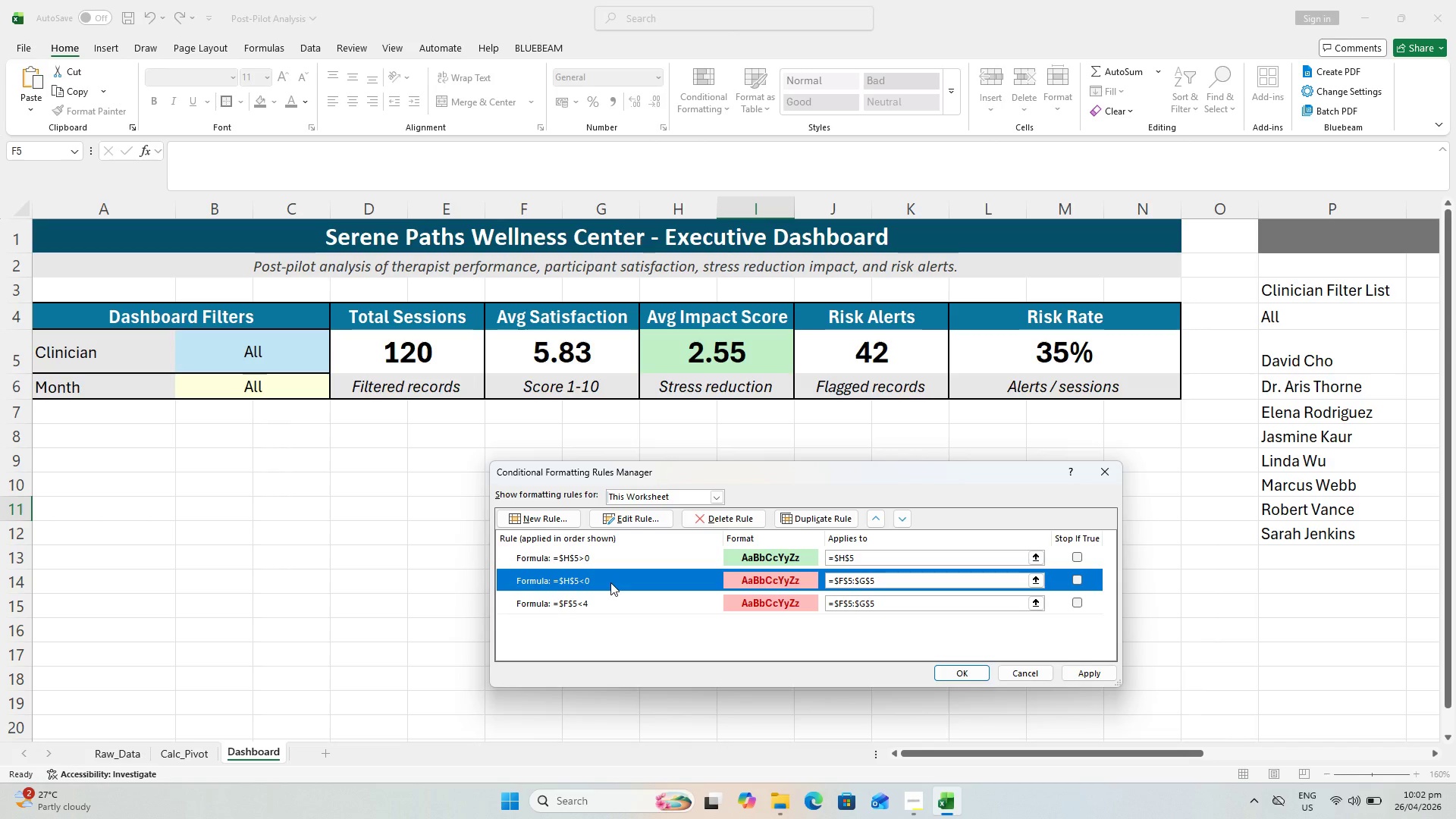 
wait(15.25)
 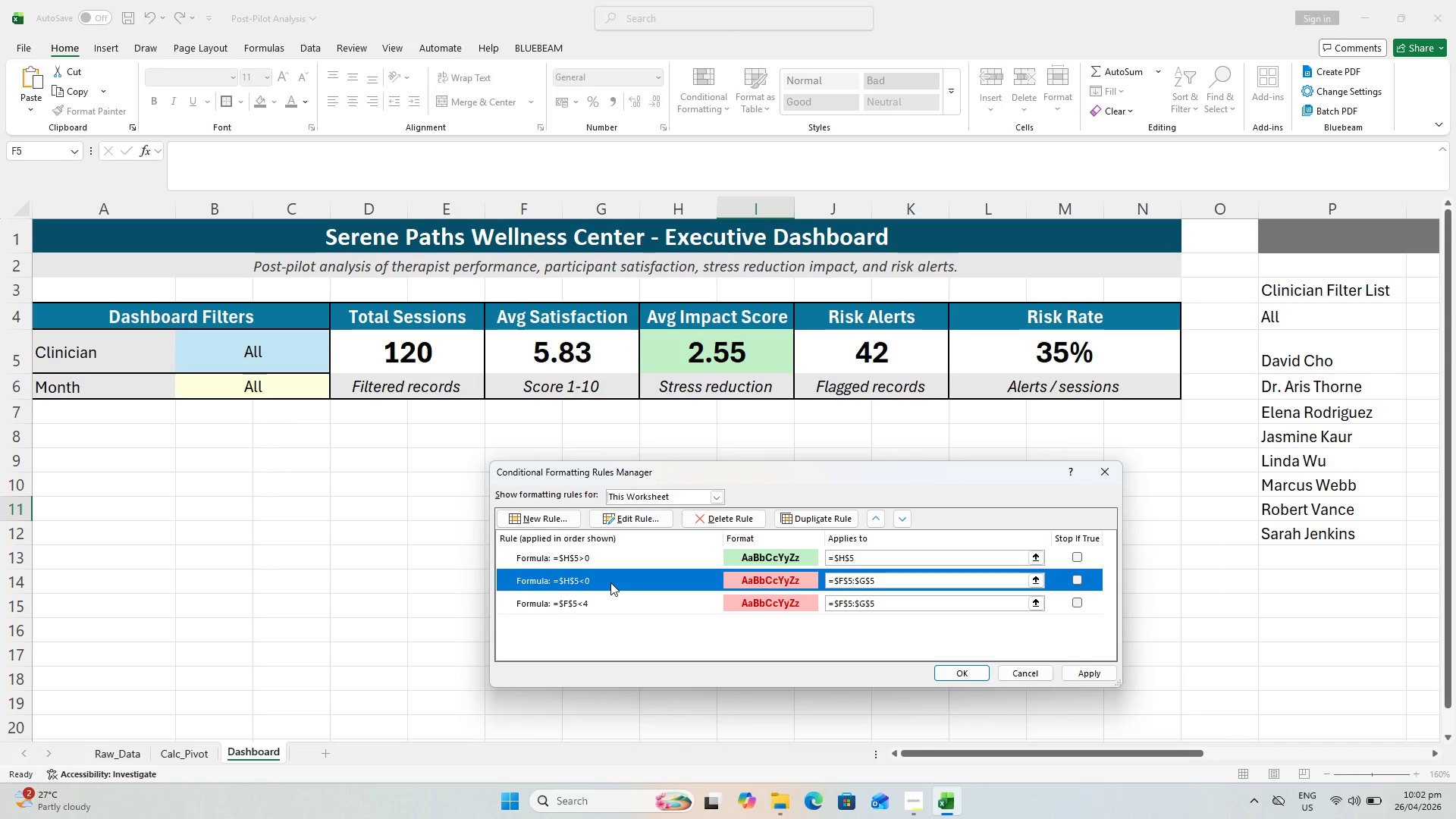 
left_click([885, 580])
 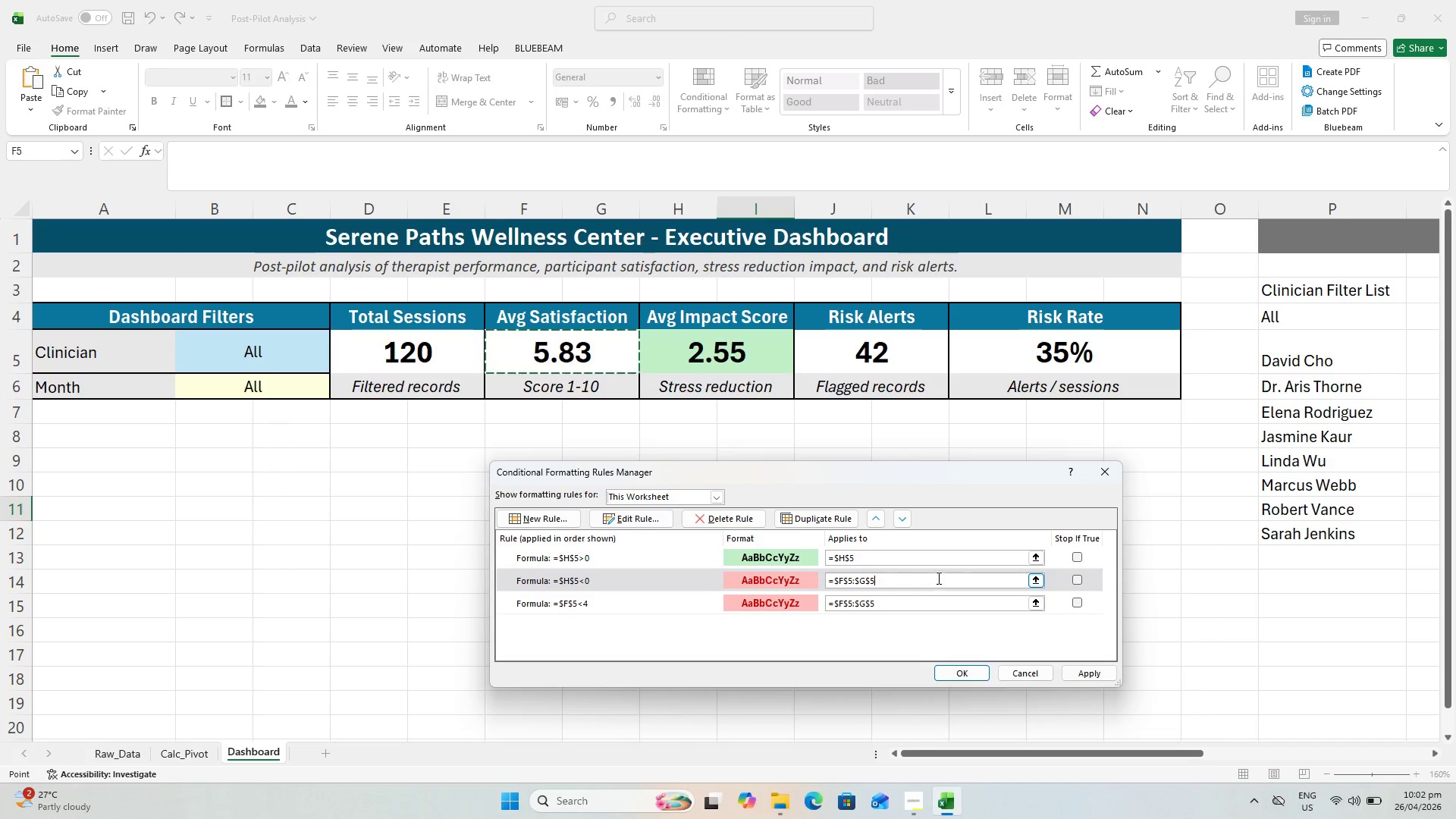 
left_click_drag(start_coordinate=[930, 581], to_coordinate=[764, 583])
 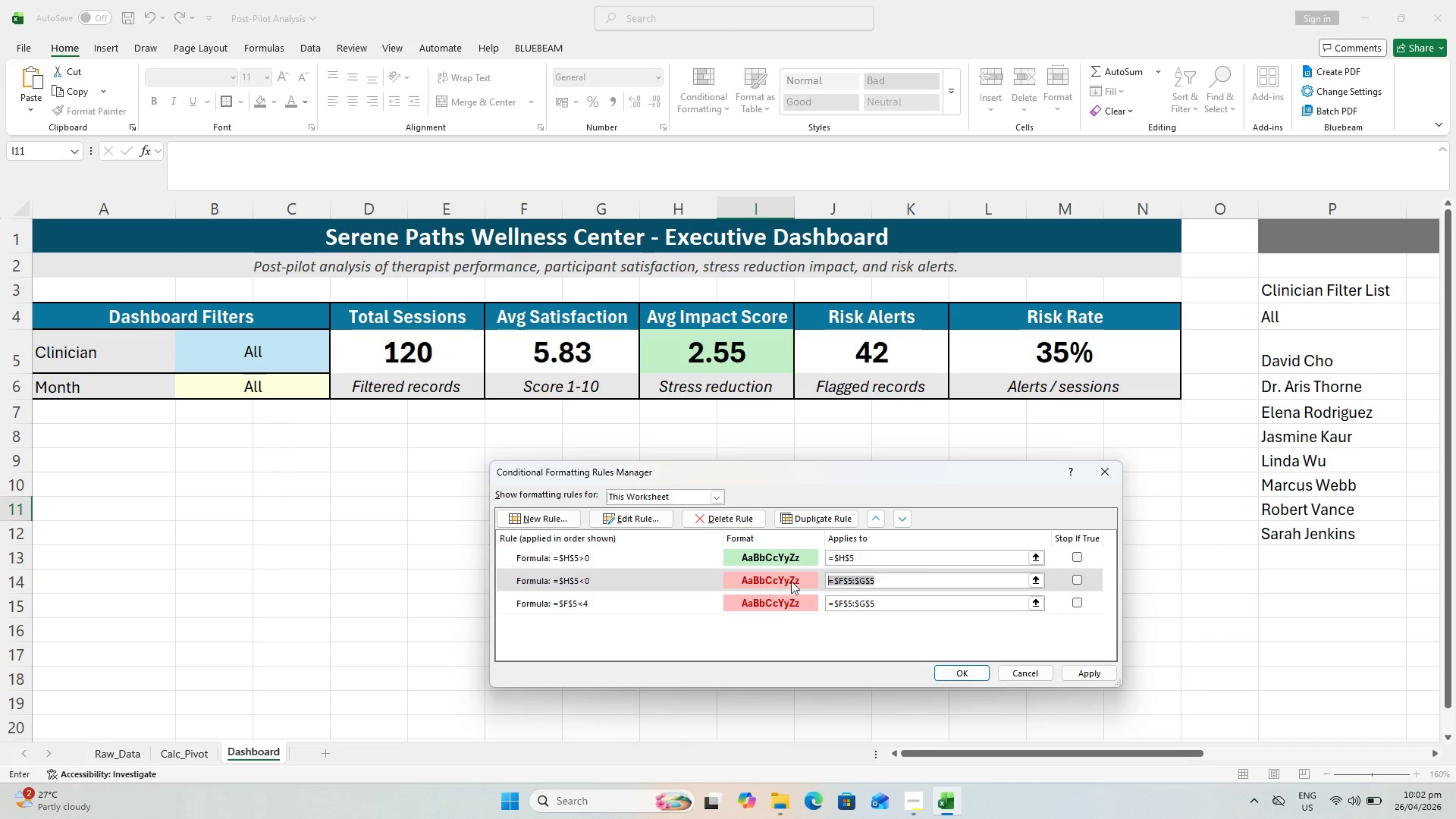 
key(Backspace)
 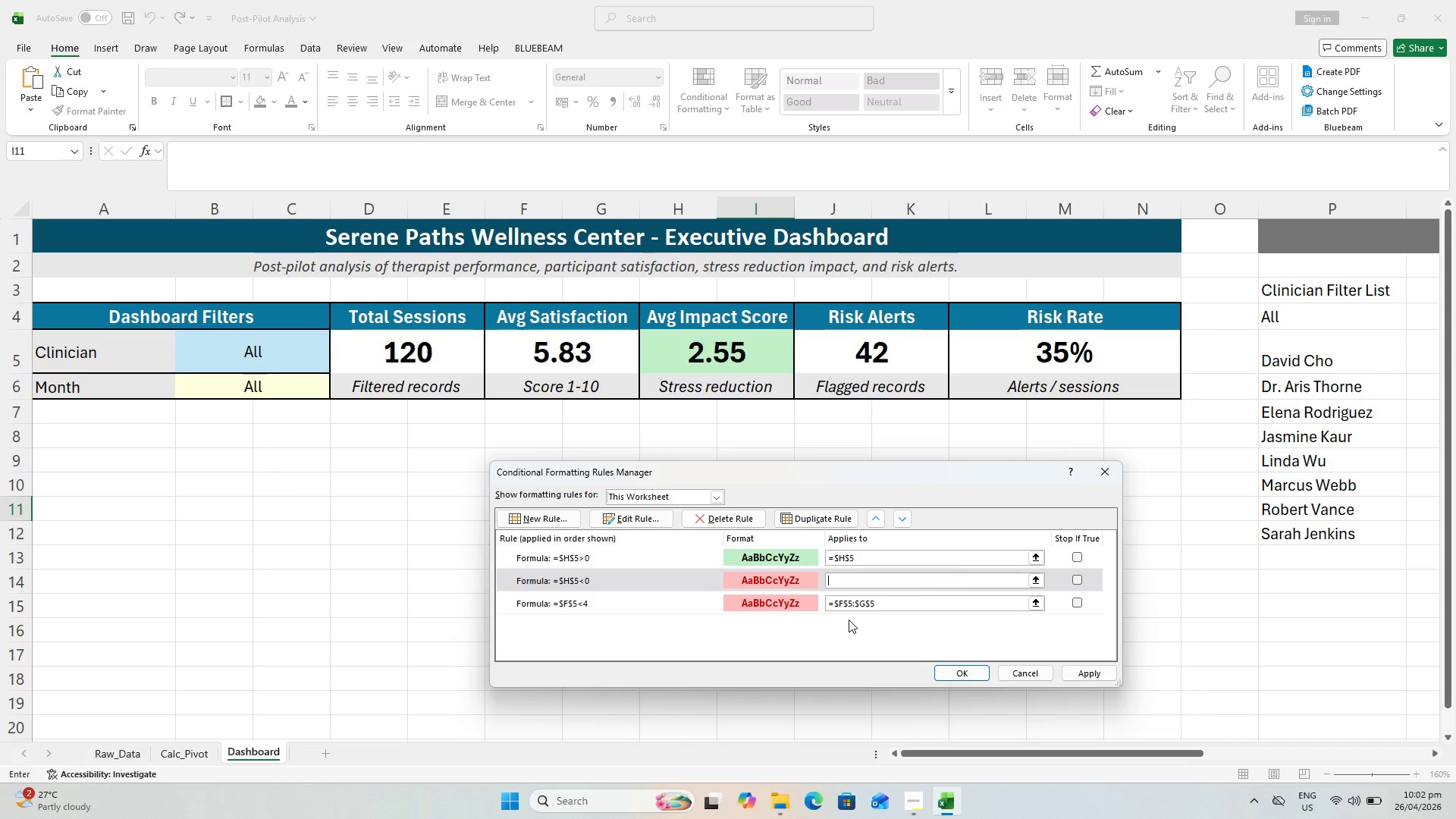 
left_click([682, 347])
 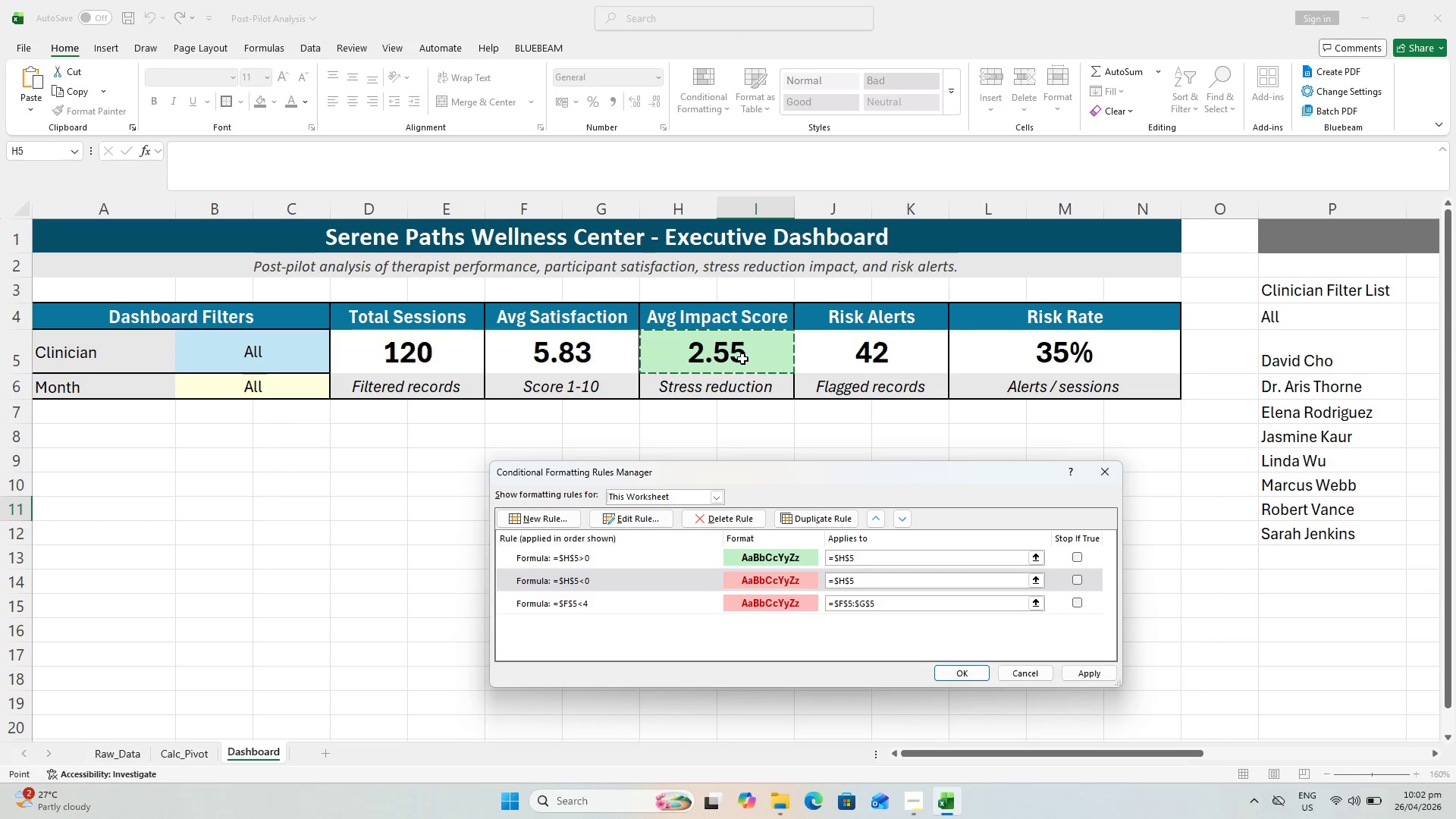 
wait(8.14)
 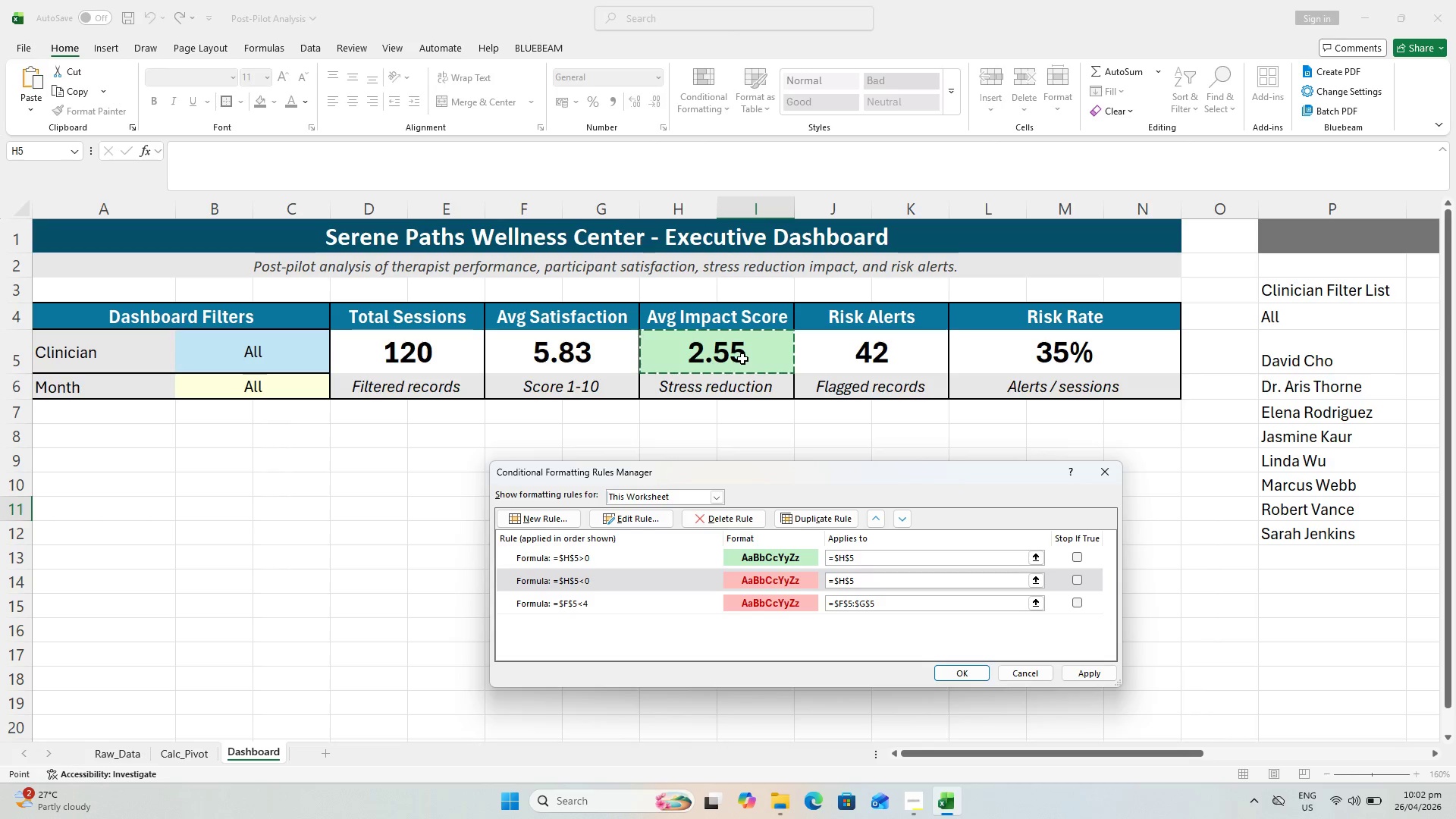 
left_click([955, 673])
 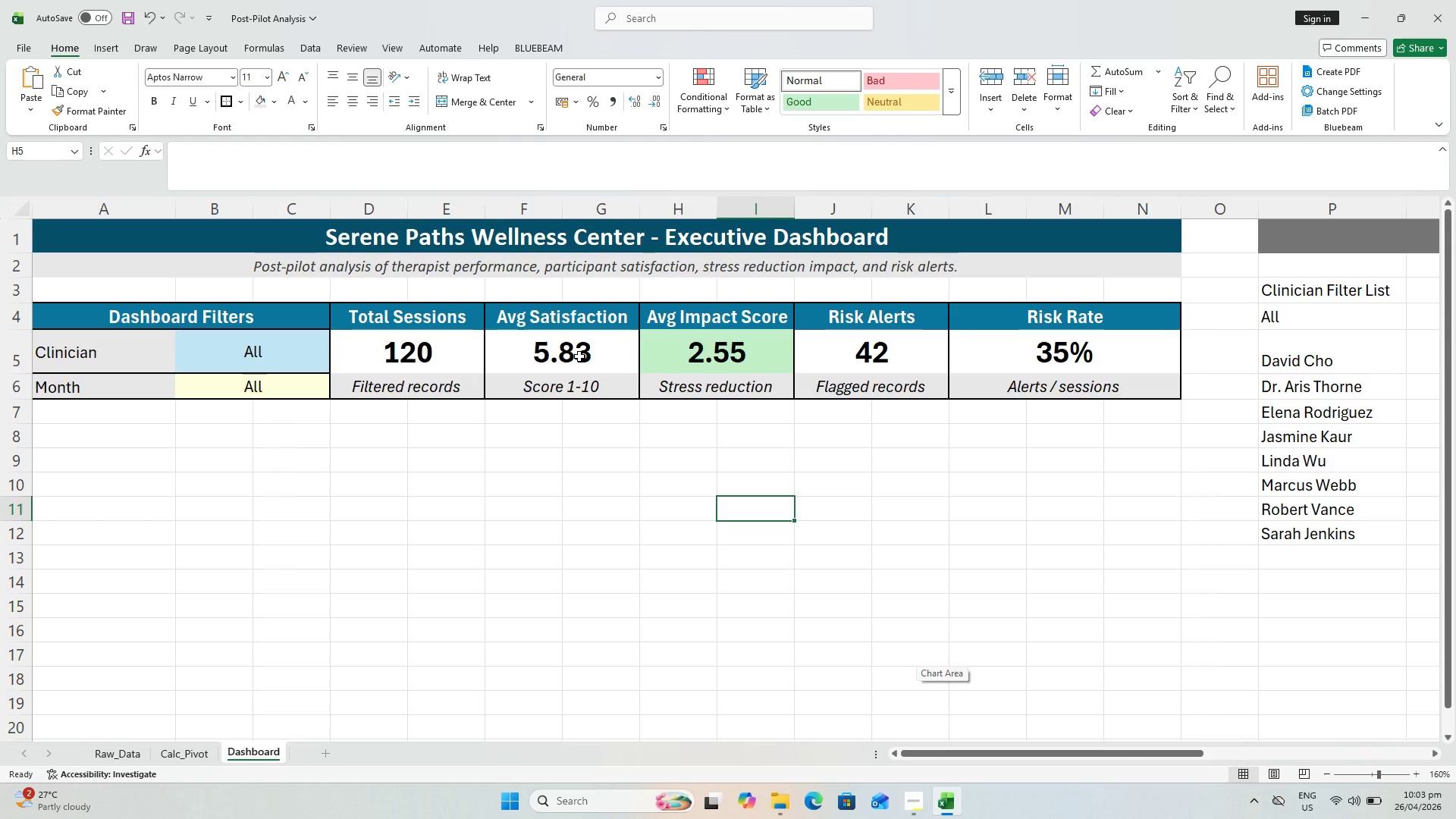 
wait(15.02)
 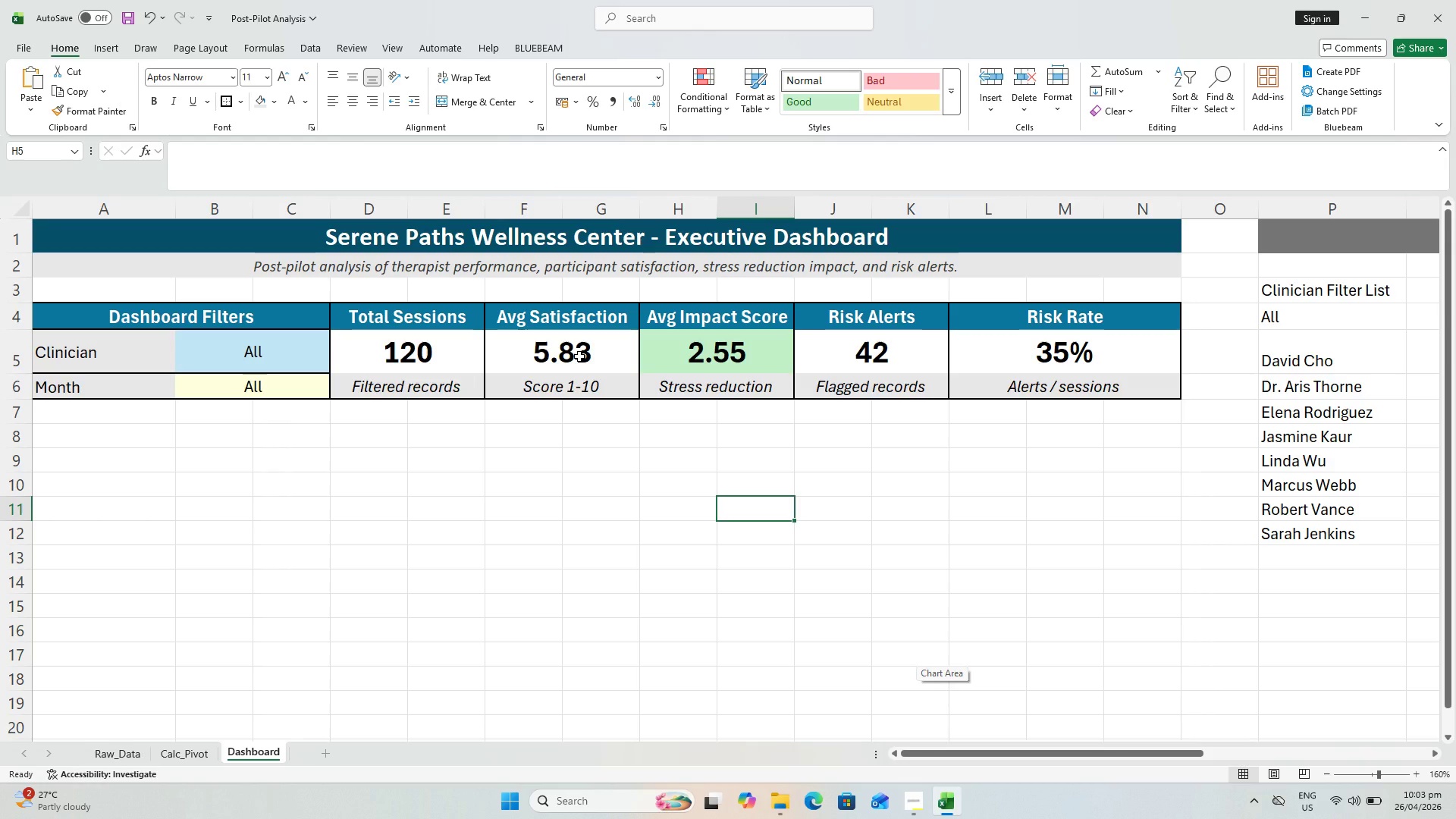 
left_click([734, 340])
 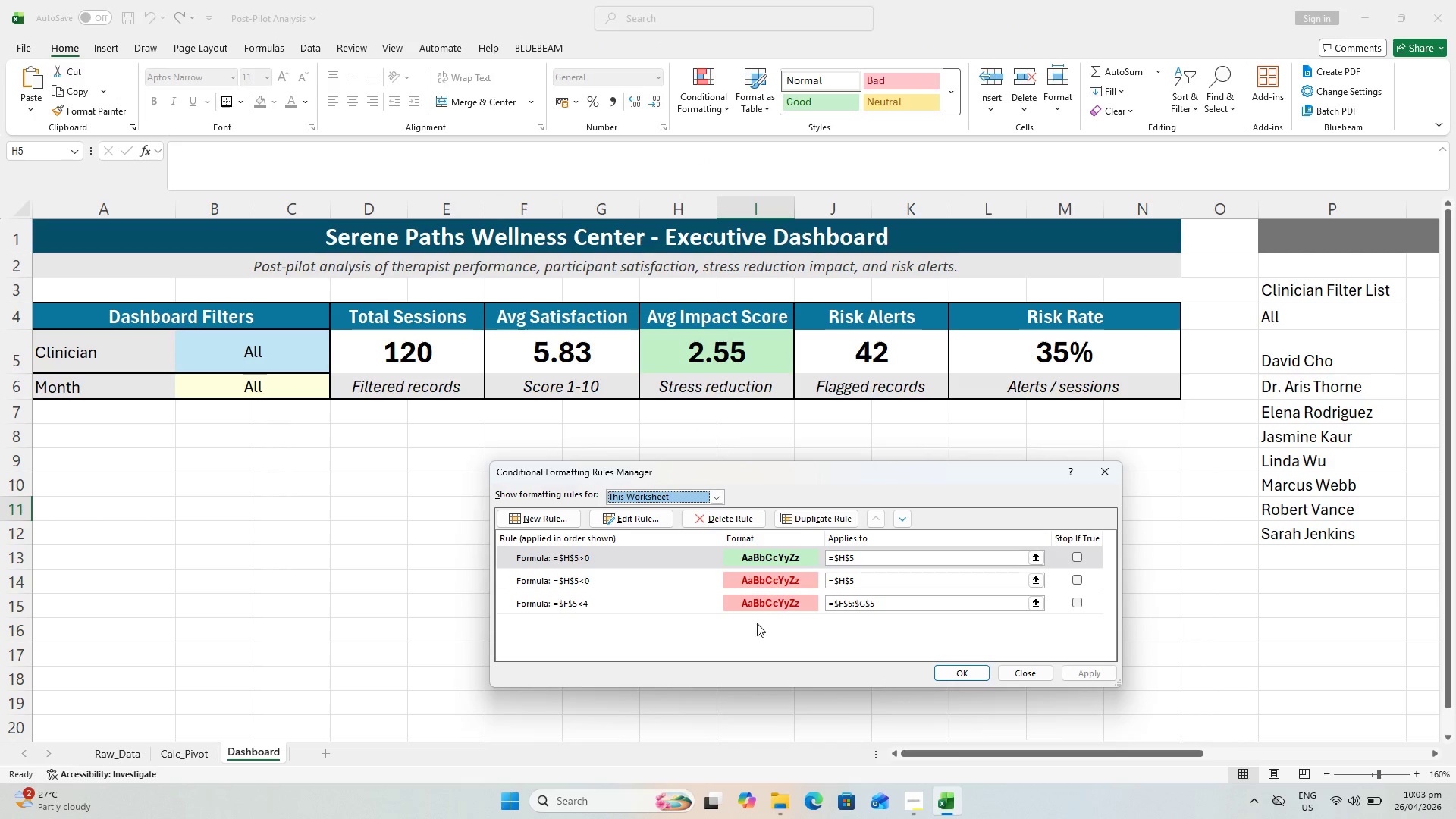 
left_click([779, 629])
 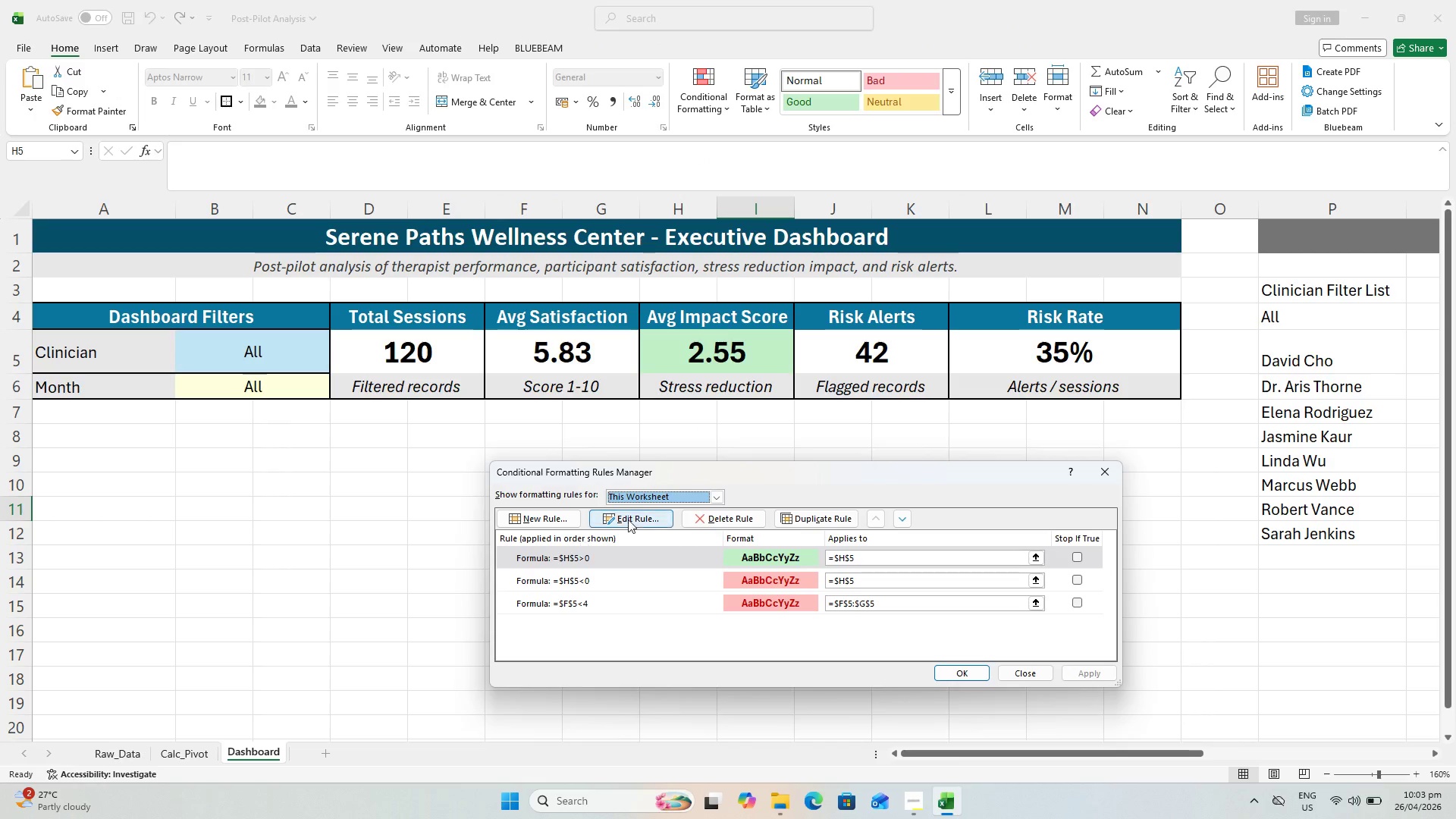 
wait(6.47)
 